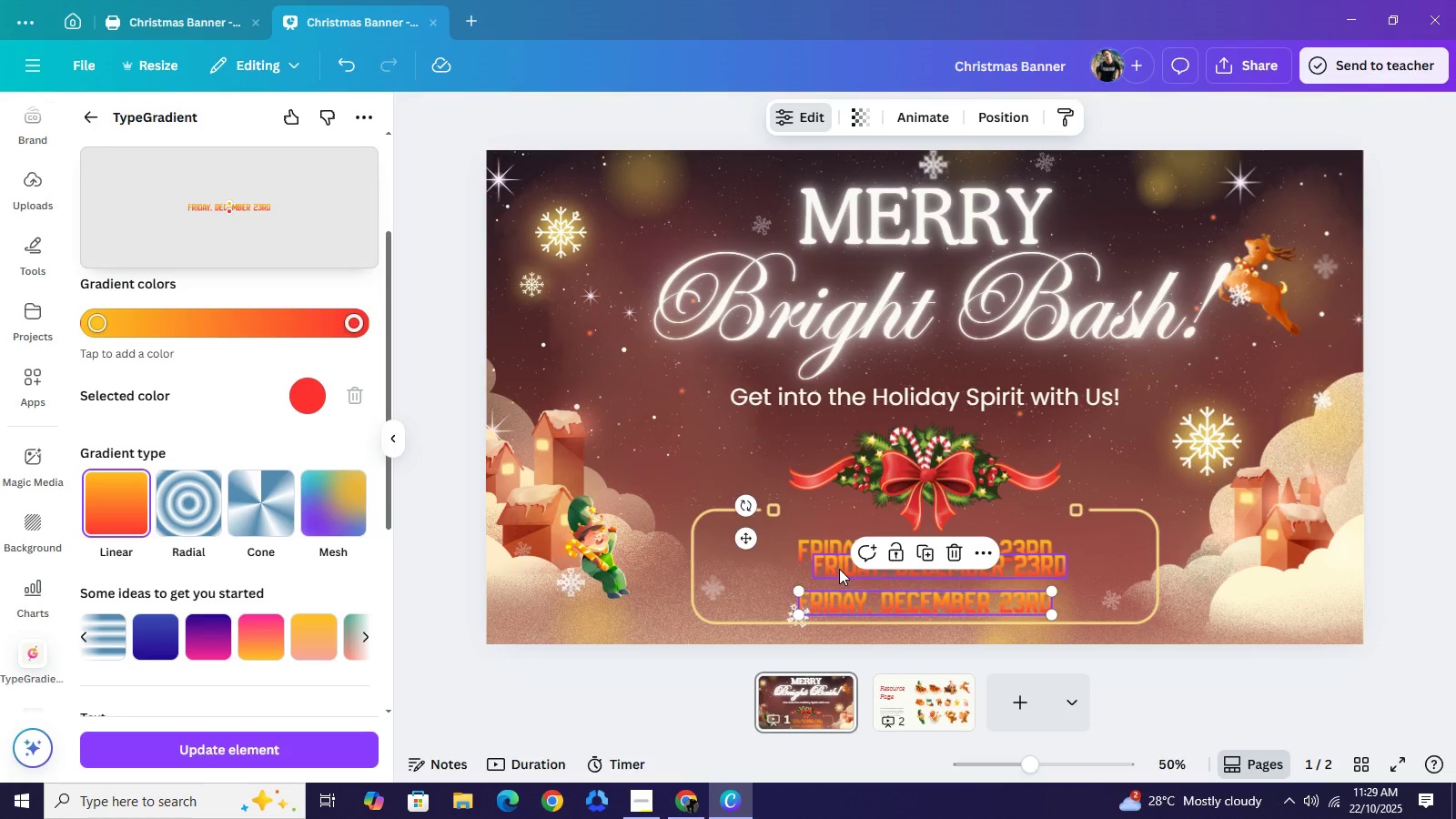 
left_click_drag(start_coordinate=[839, 569], to_coordinate=[628, 412])
 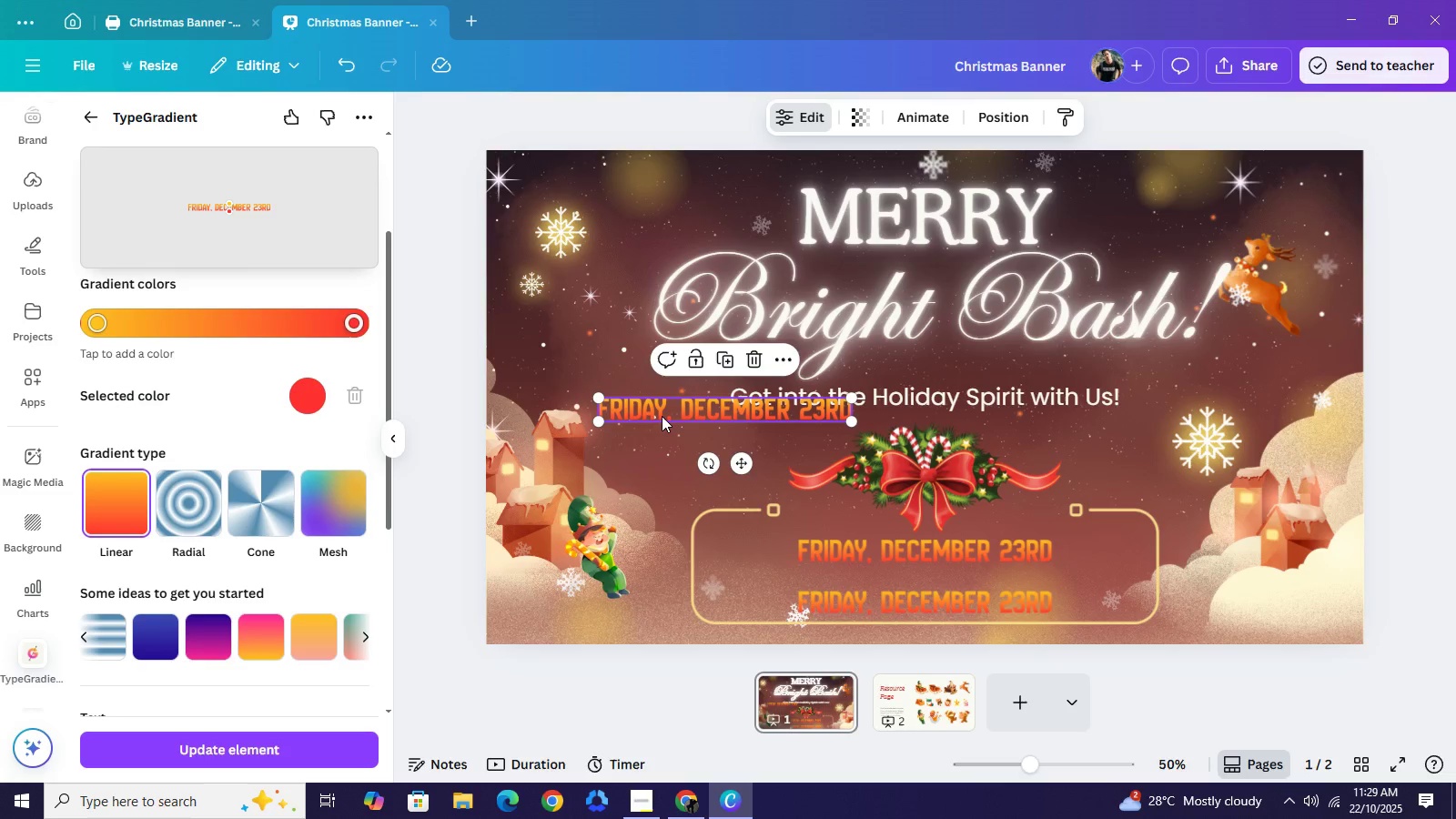 
double_click([662, 416])
 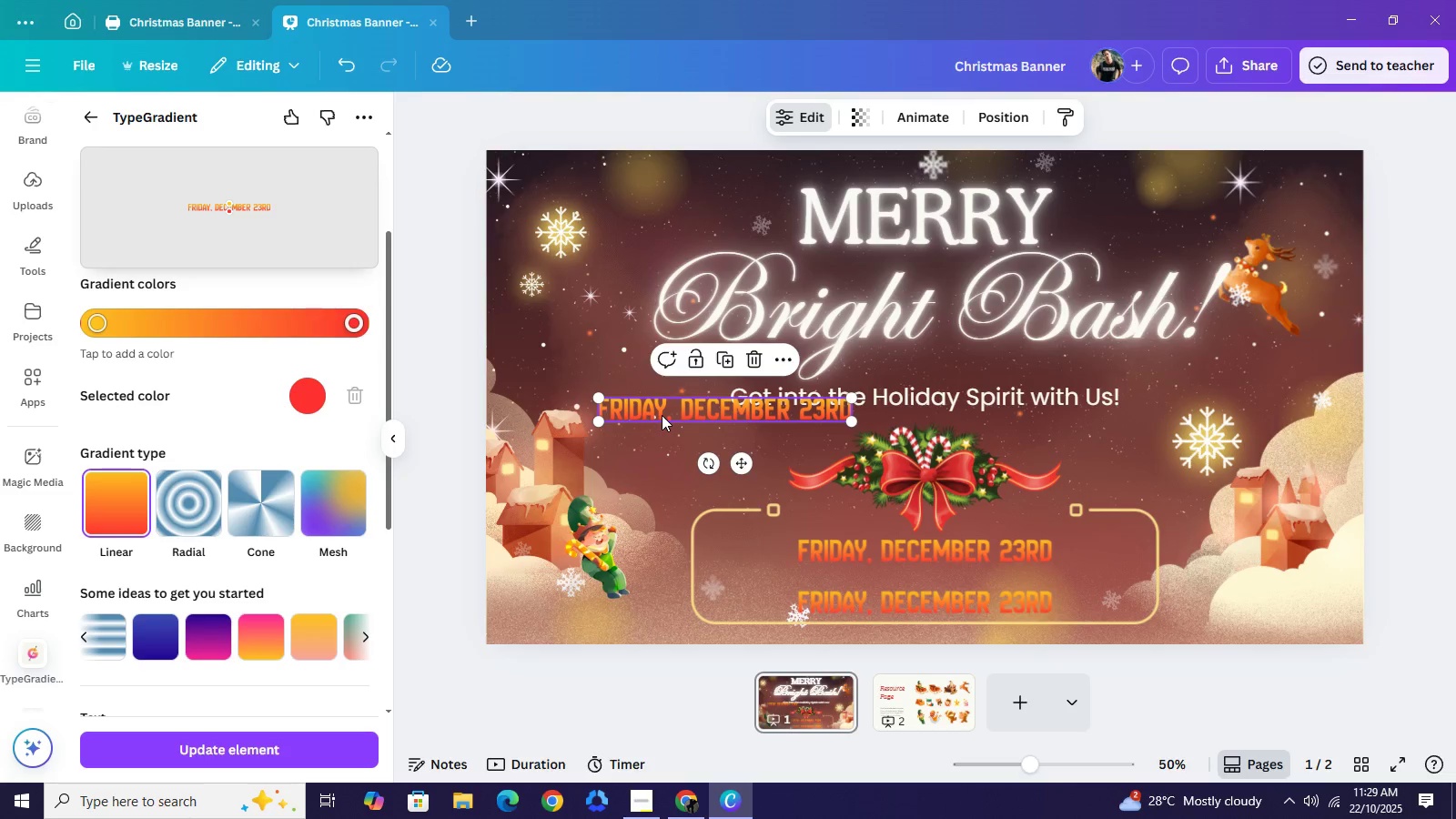 
triple_click([662, 416])
 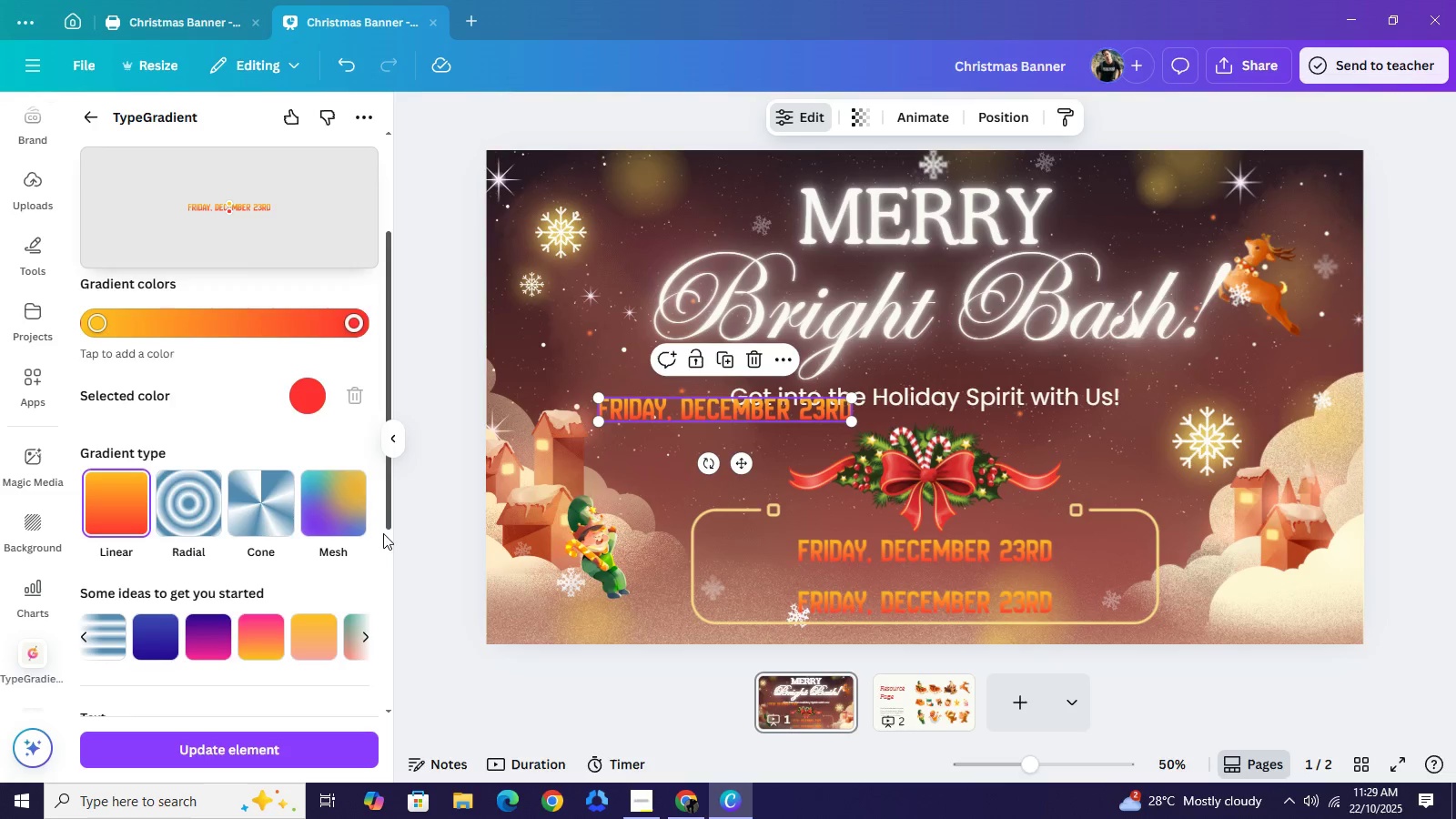 
scroll: coordinate [350, 561], scroll_direction: down, amount: 2.0
 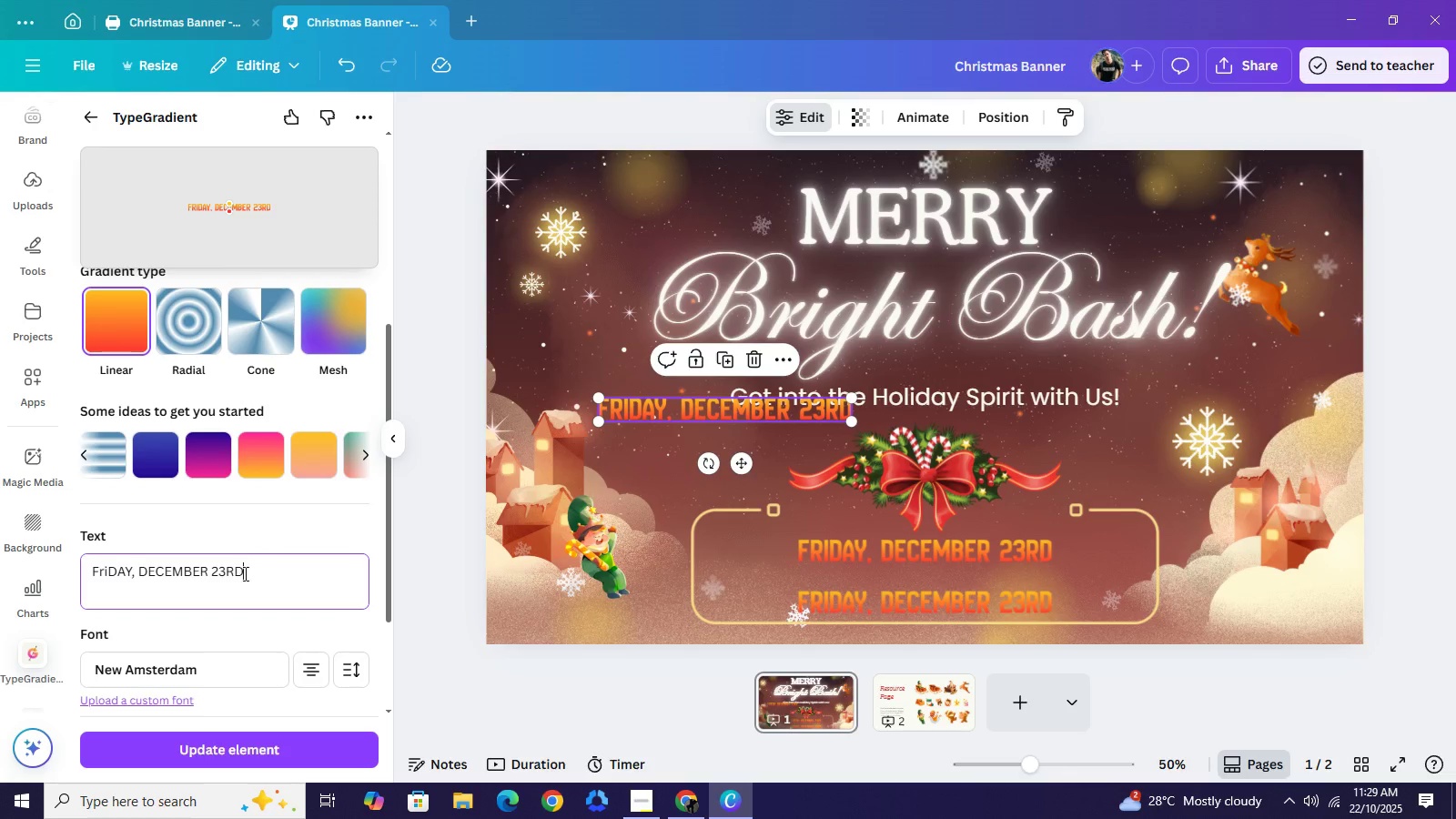 
left_click_drag(start_coordinate=[288, 570], to_coordinate=[55, 567])
 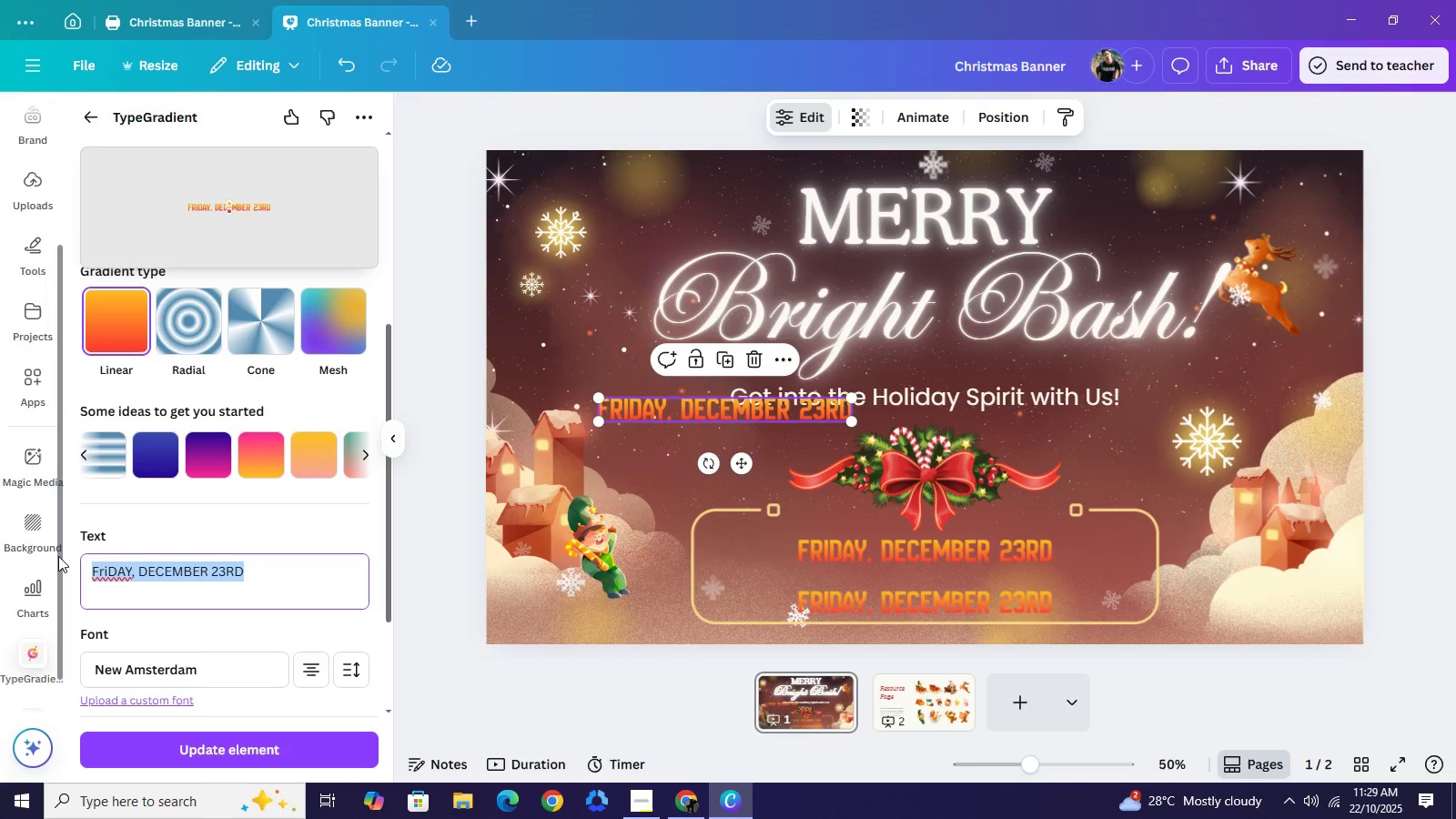 
wait(10.34)
 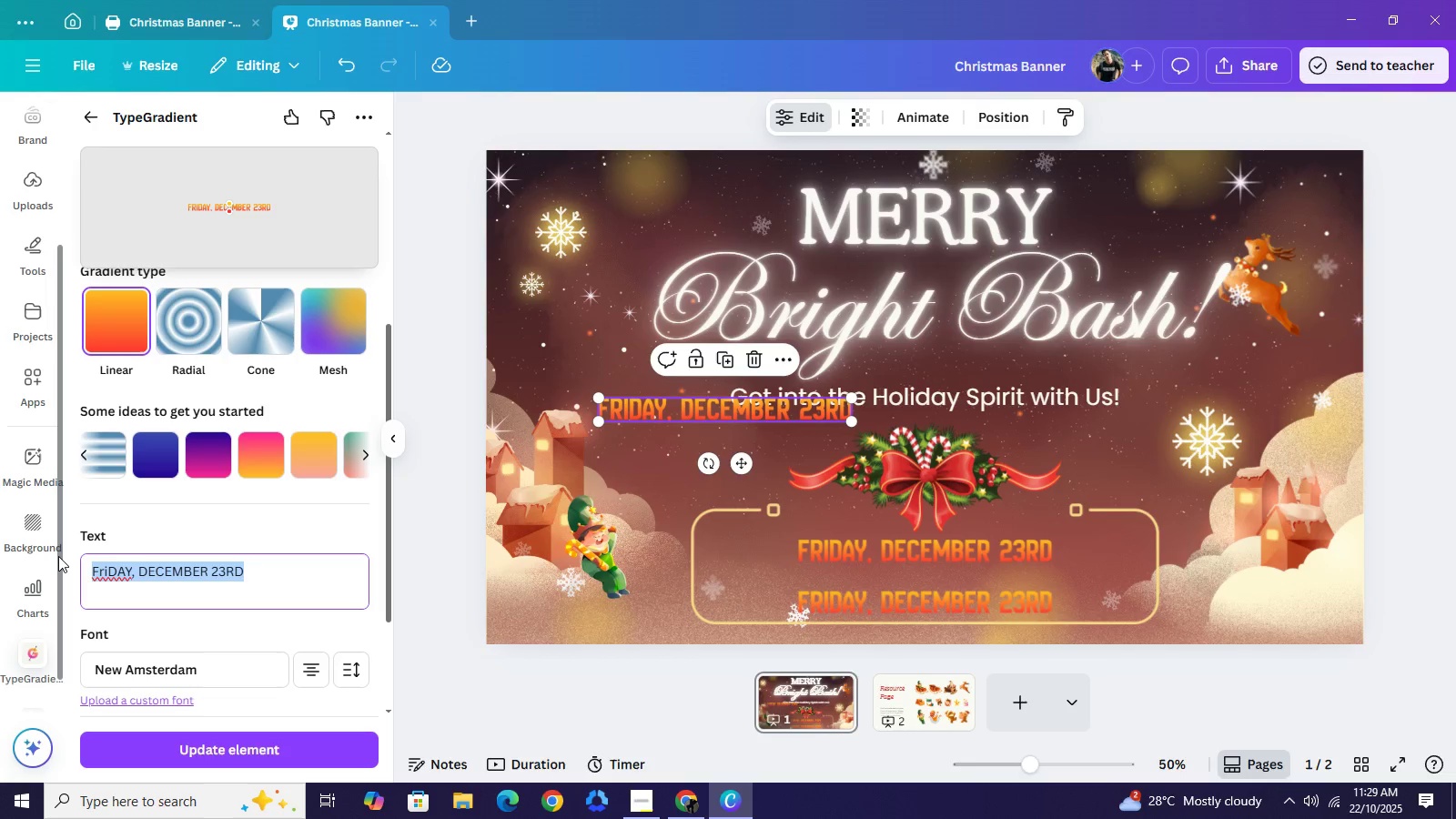 
type(4:00 PM - 10:00 PM)
 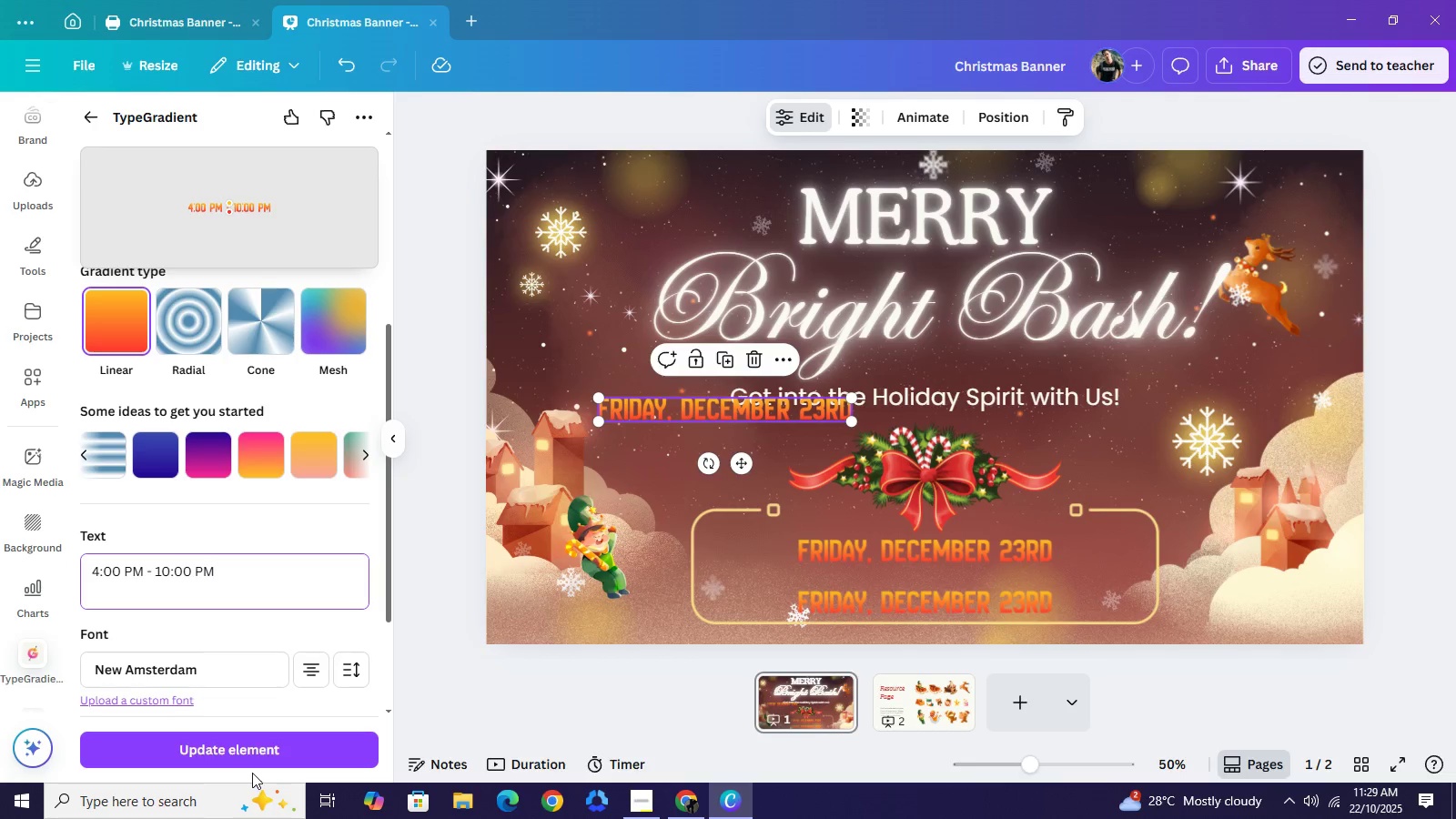 
left_click([258, 751])
 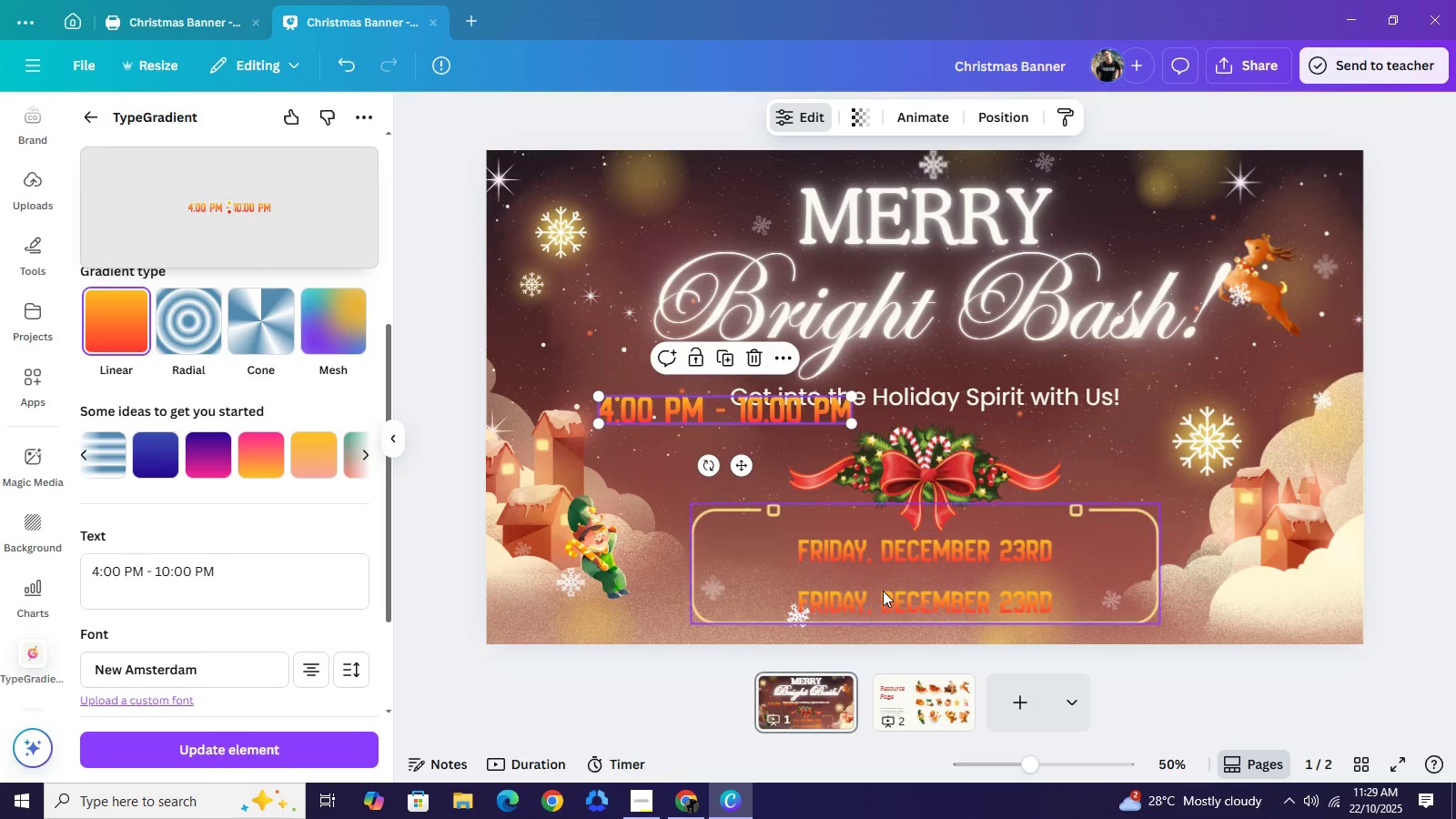 
left_click([890, 600])
 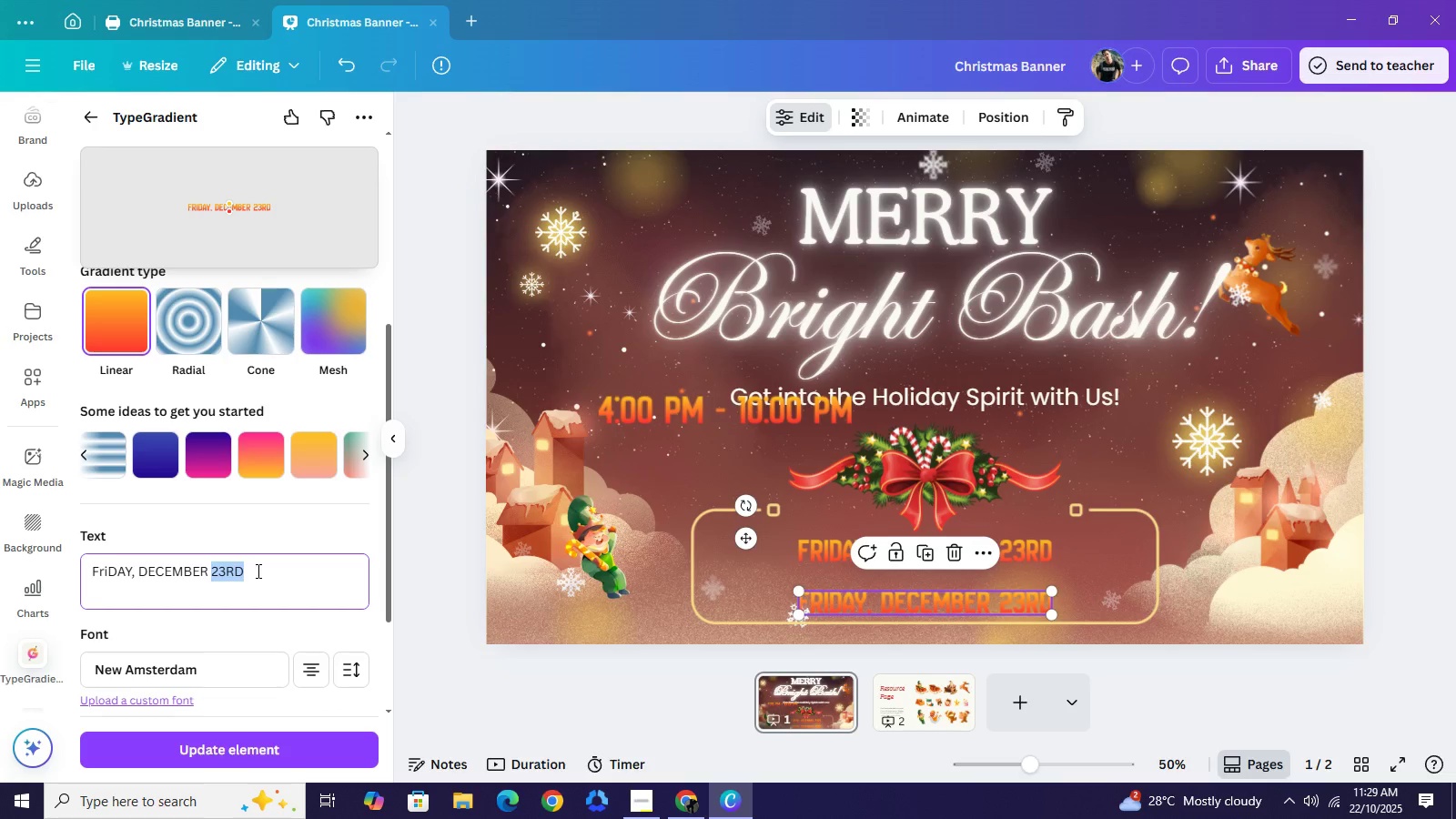 
double_click([257, 571])
 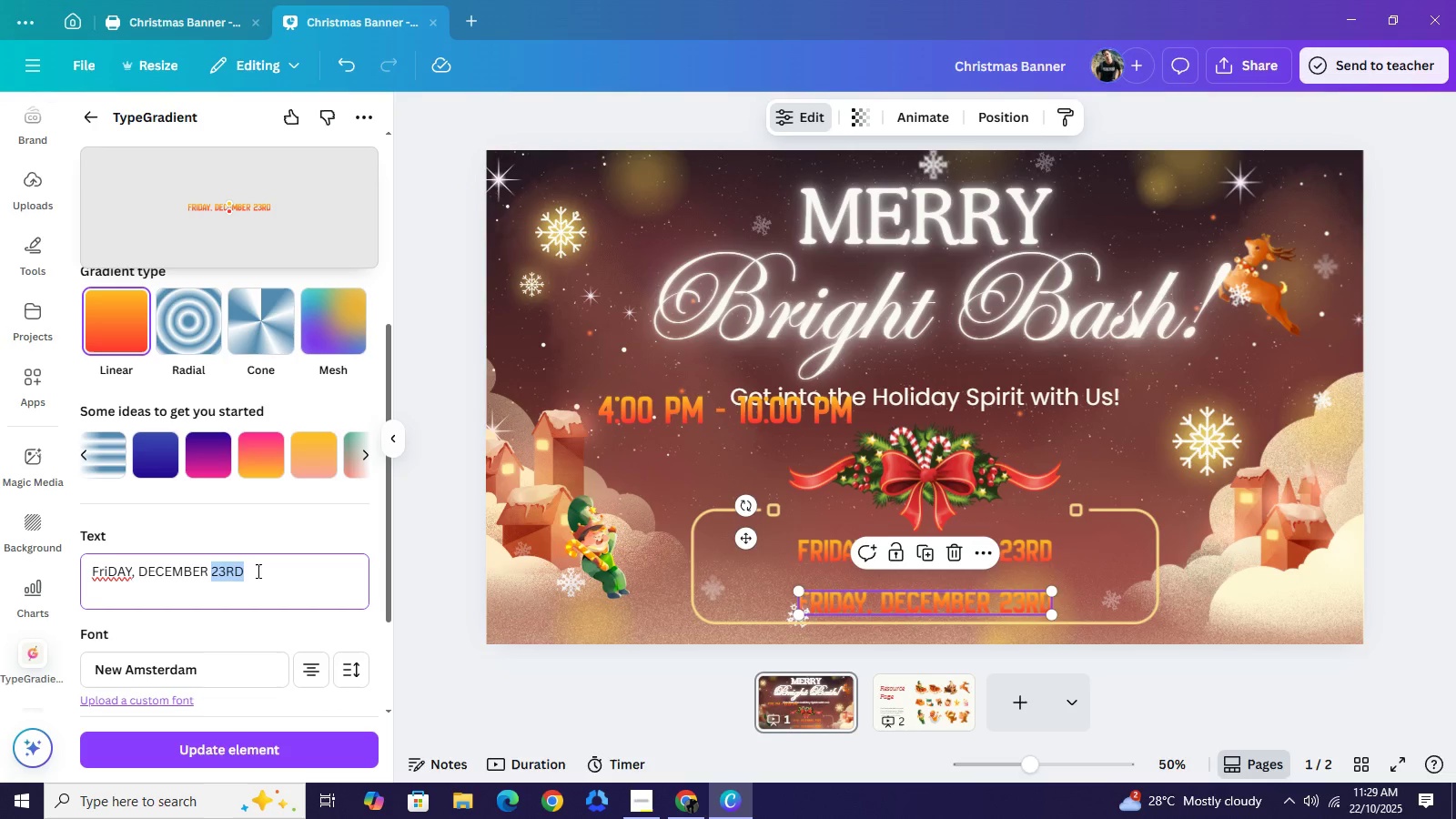 
key(Control+A)
 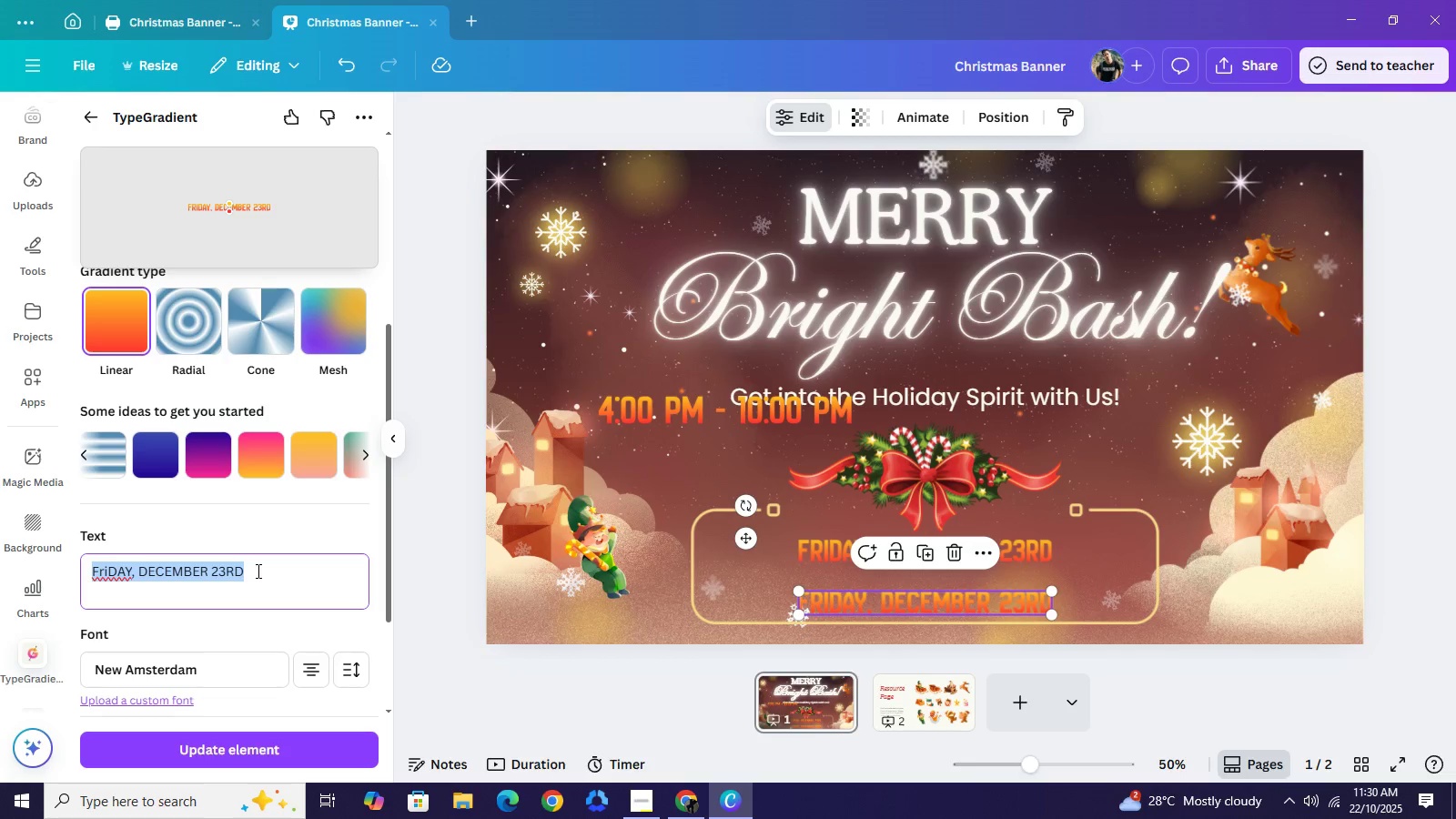 
wait(18.59)
 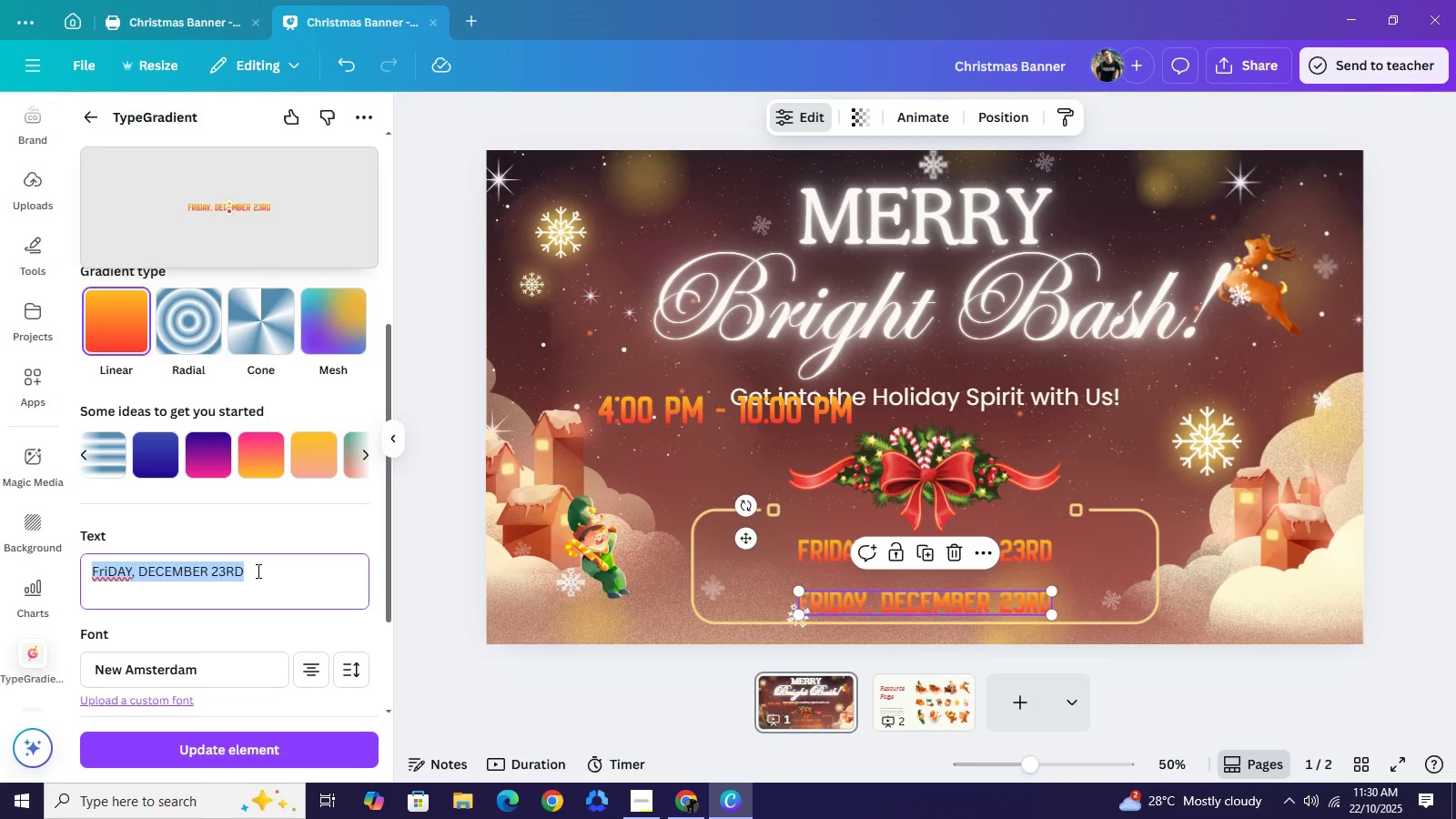 
type(MUTIA GYMNASIUM)
 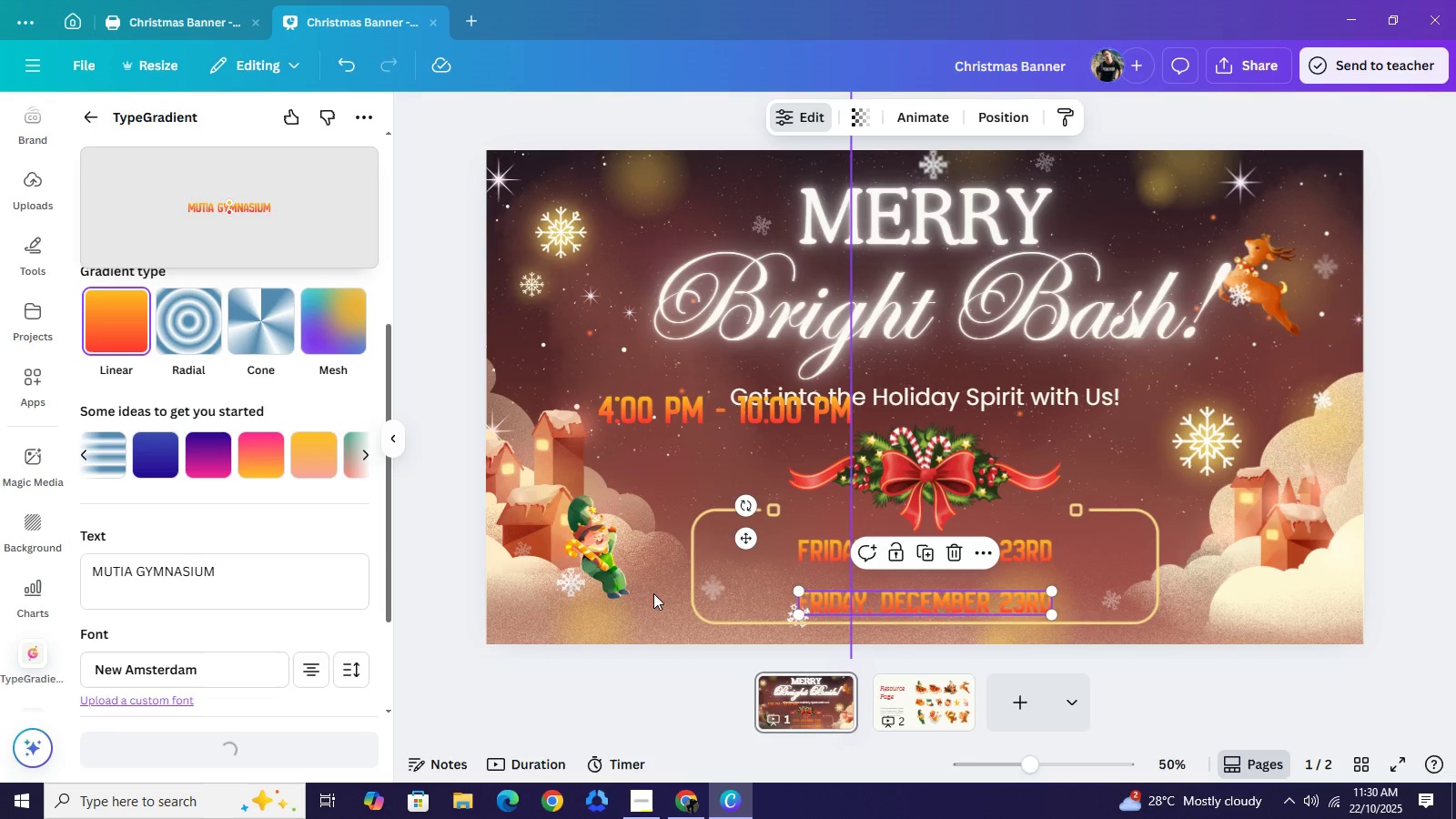 
wait(7.56)
 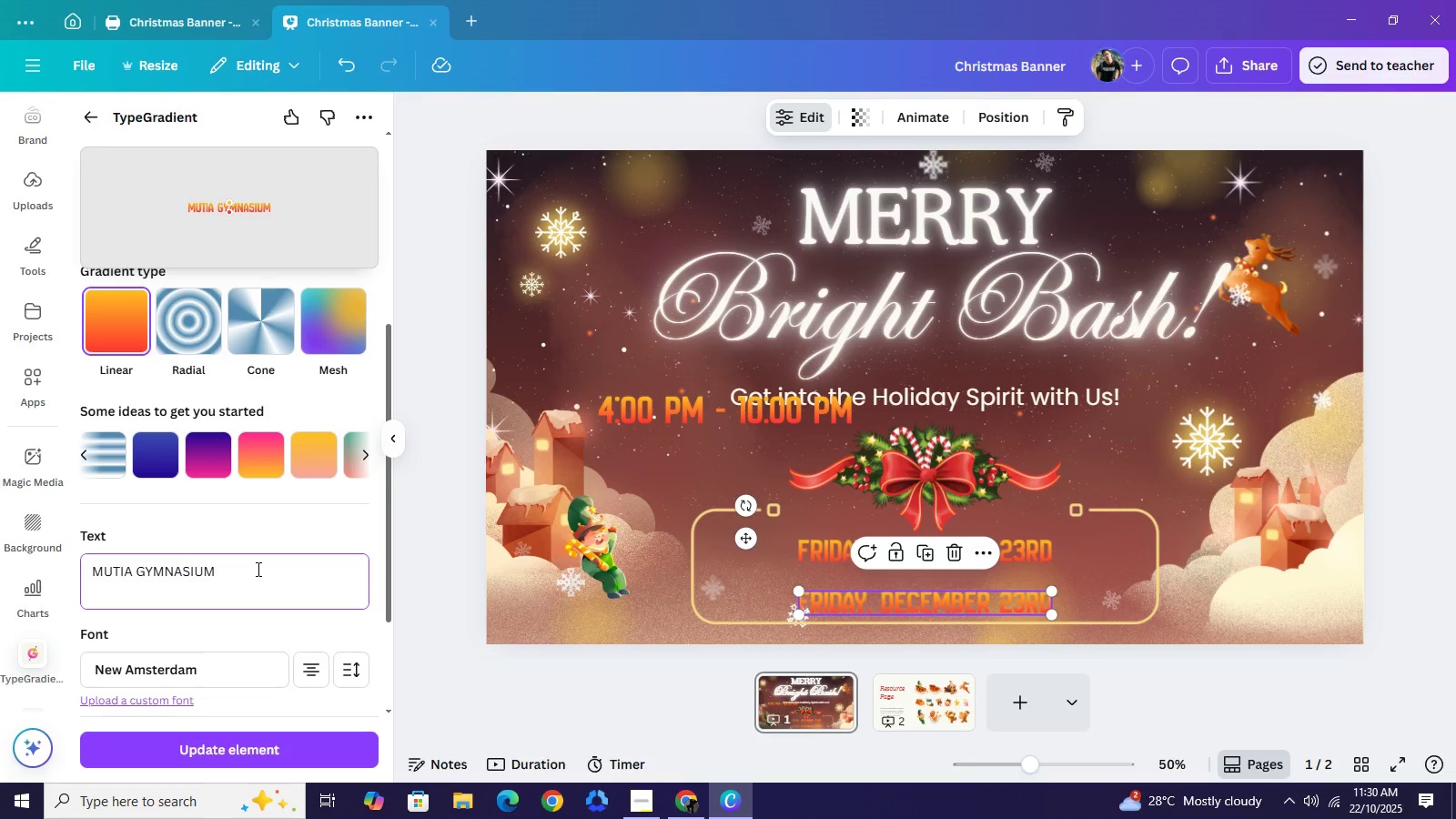 
left_click([499, 678])
 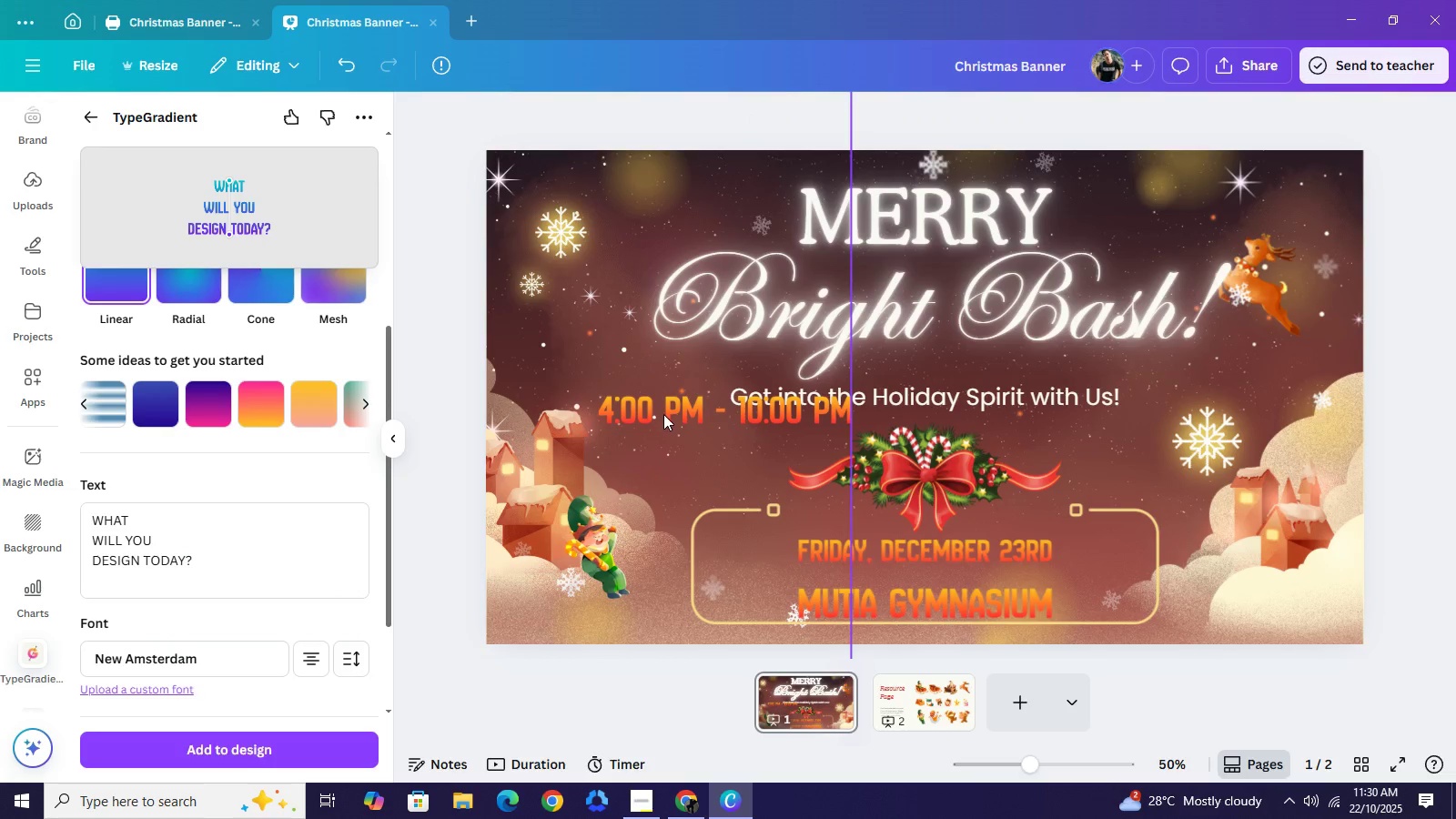 
left_click([664, 414])
 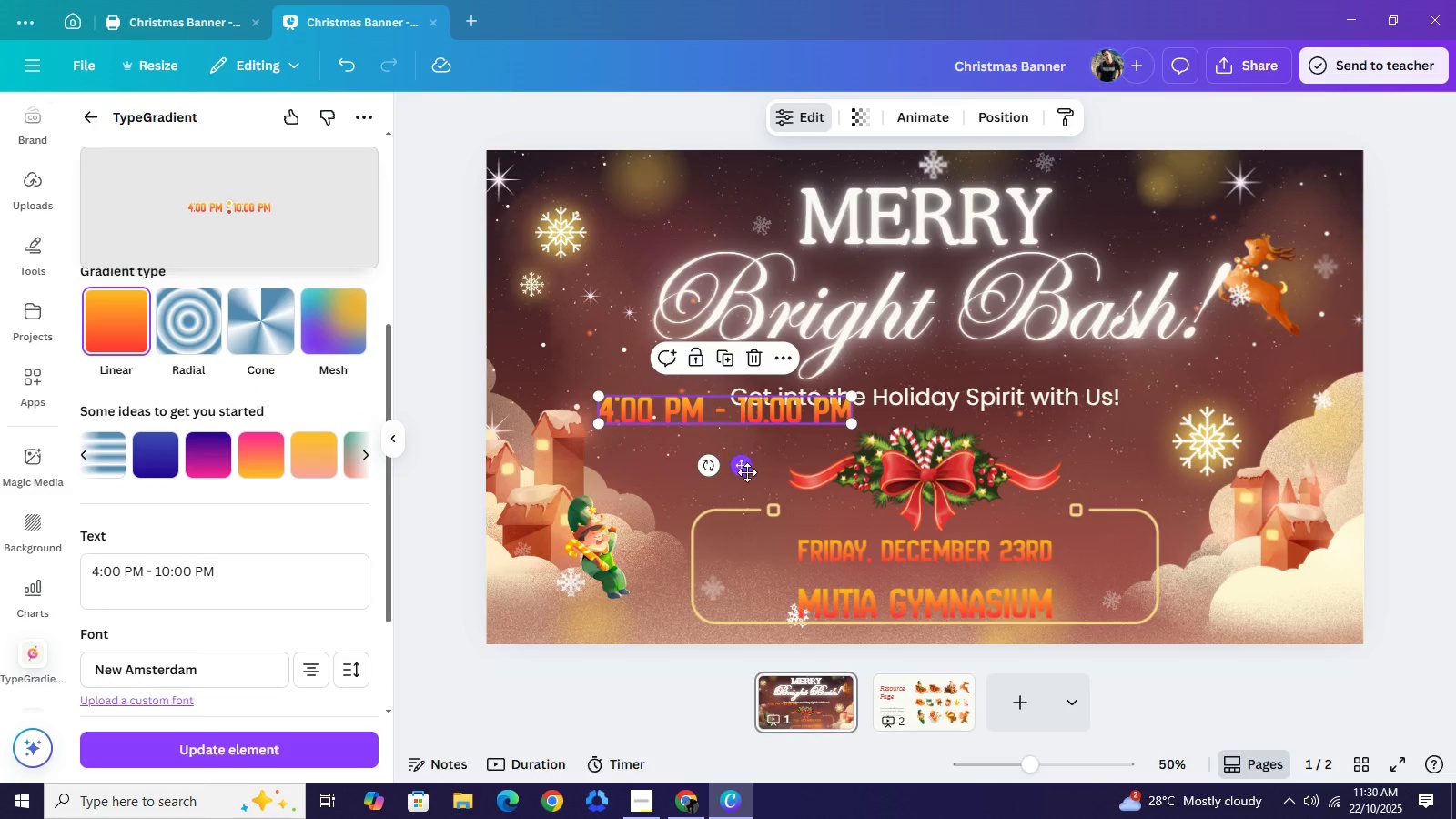 
left_click_drag(start_coordinate=[743, 467], to_coordinate=[949, 634])
 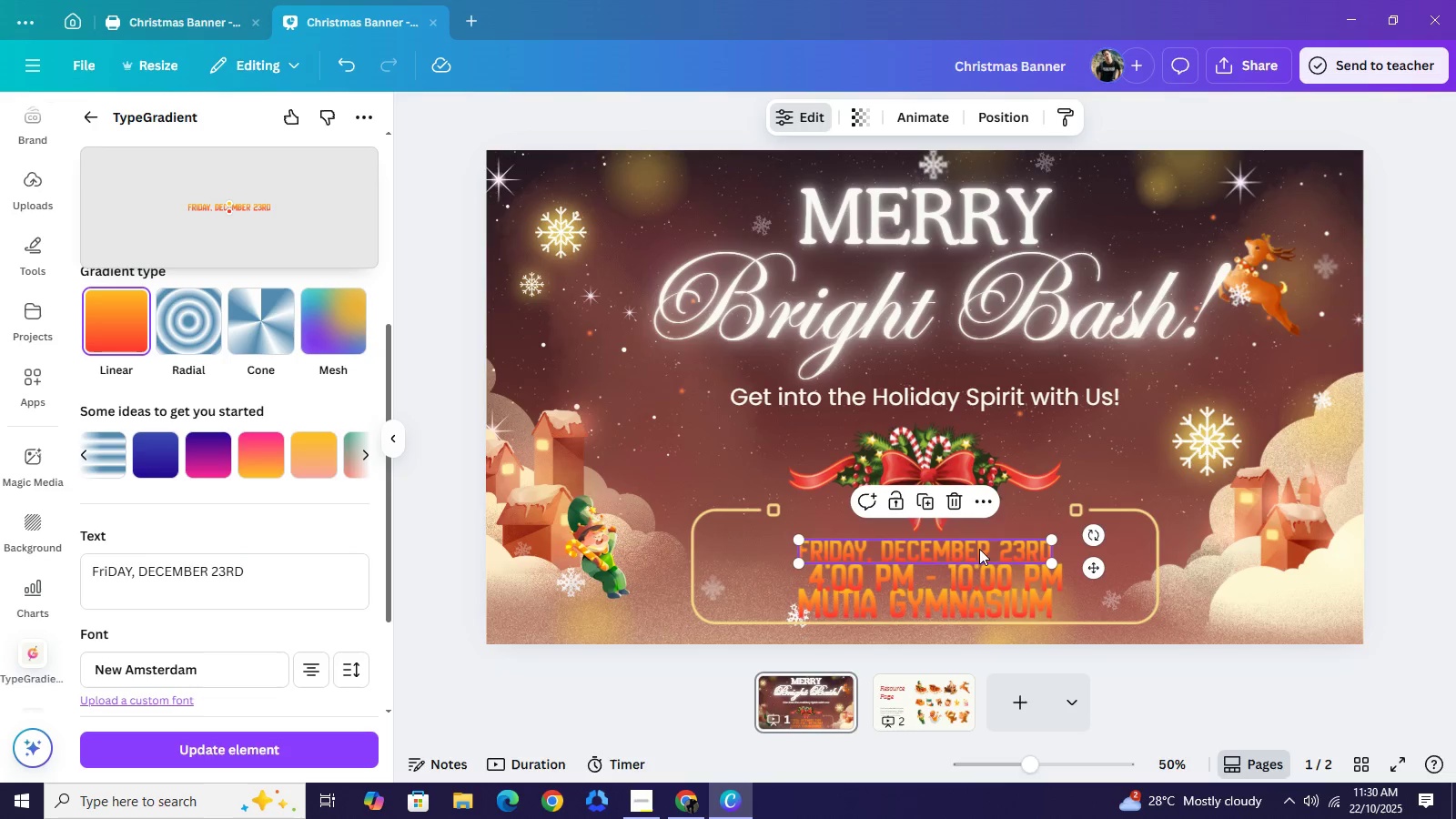 
left_click([979, 549])
 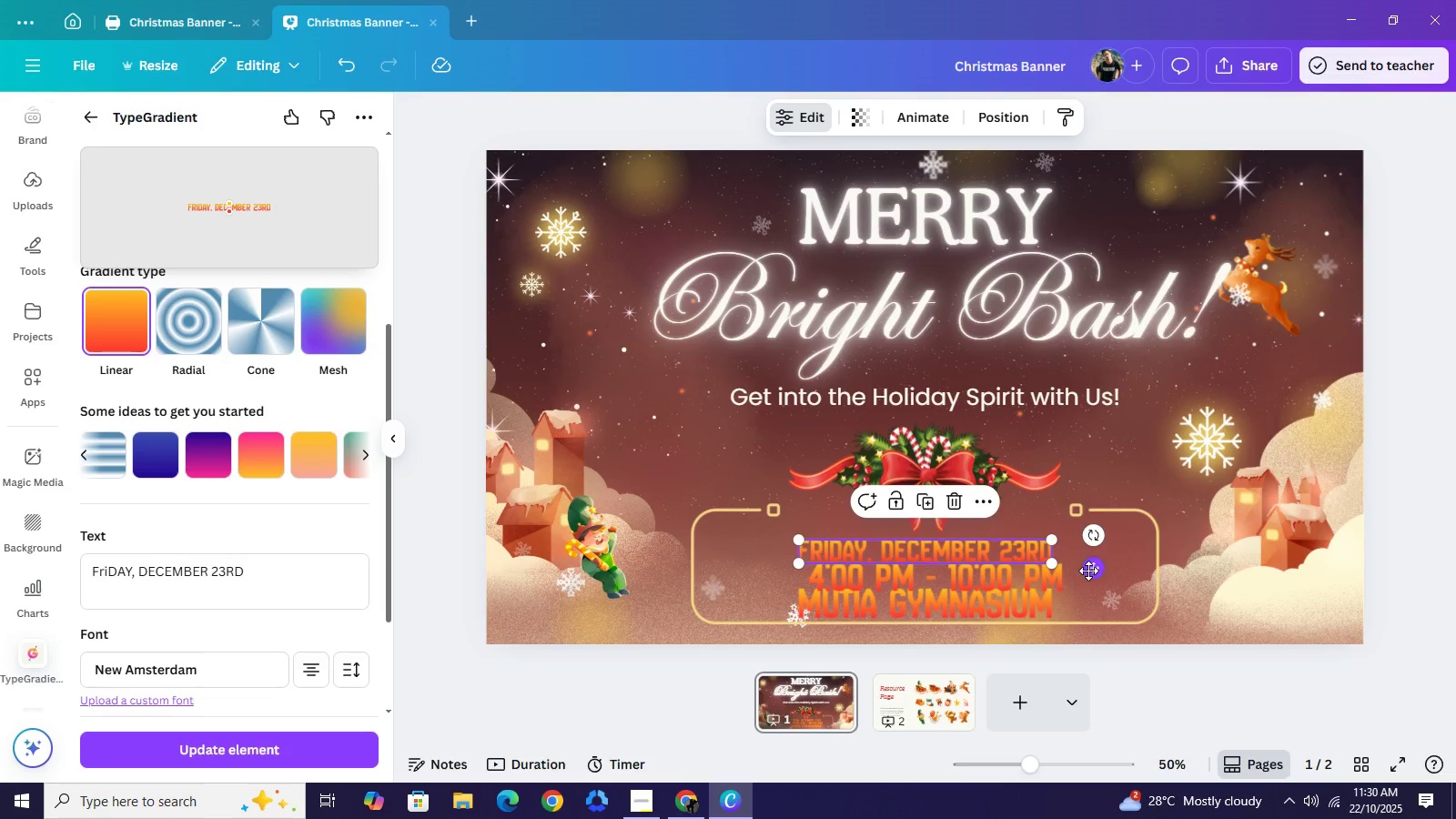 
left_click_drag(start_coordinate=[1088, 571], to_coordinate=[1012, 563])
 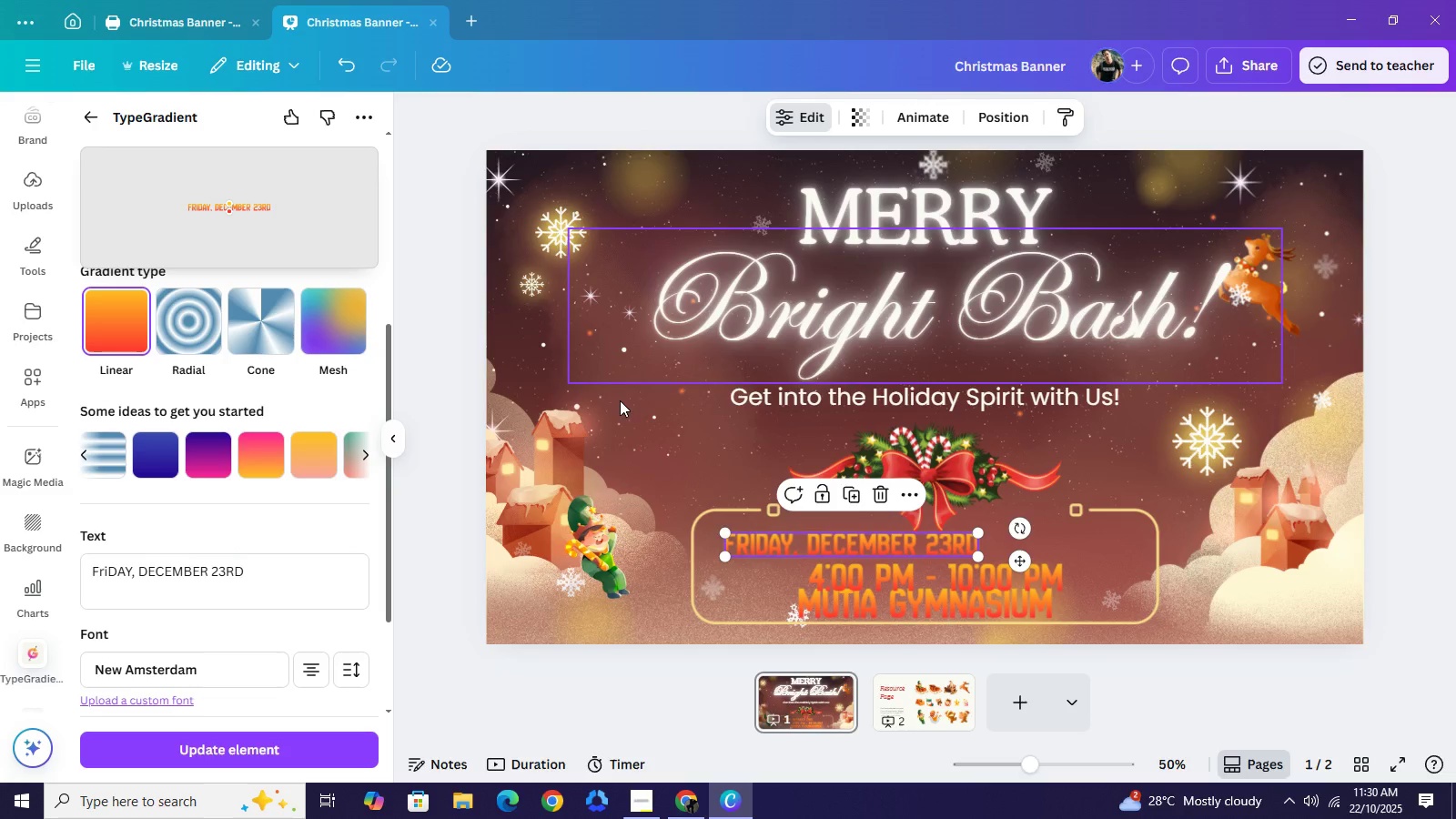 
scroll: coordinate [311, 554], scroll_direction: down, amount: 2.0
 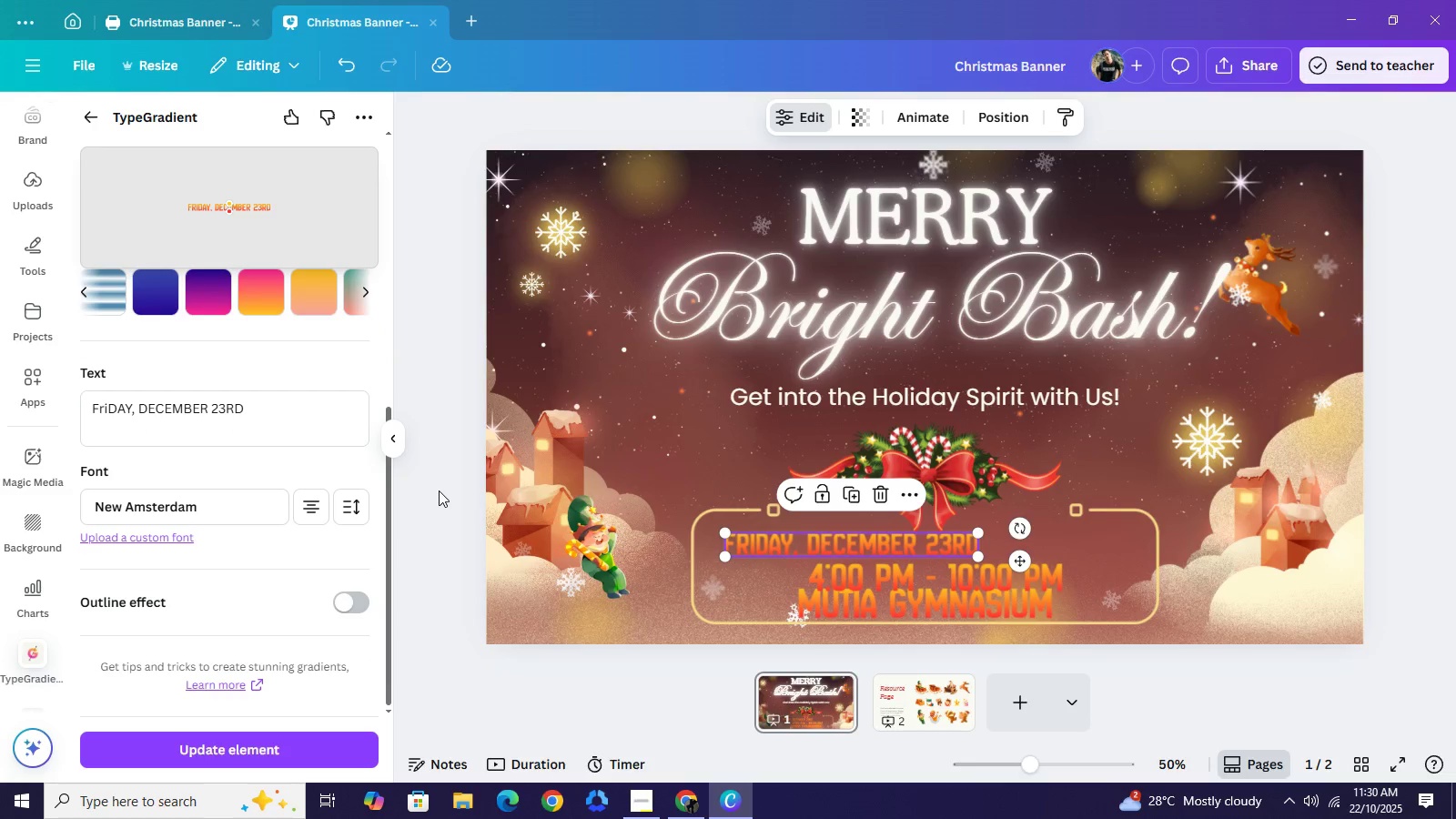 
left_click([439, 490])
 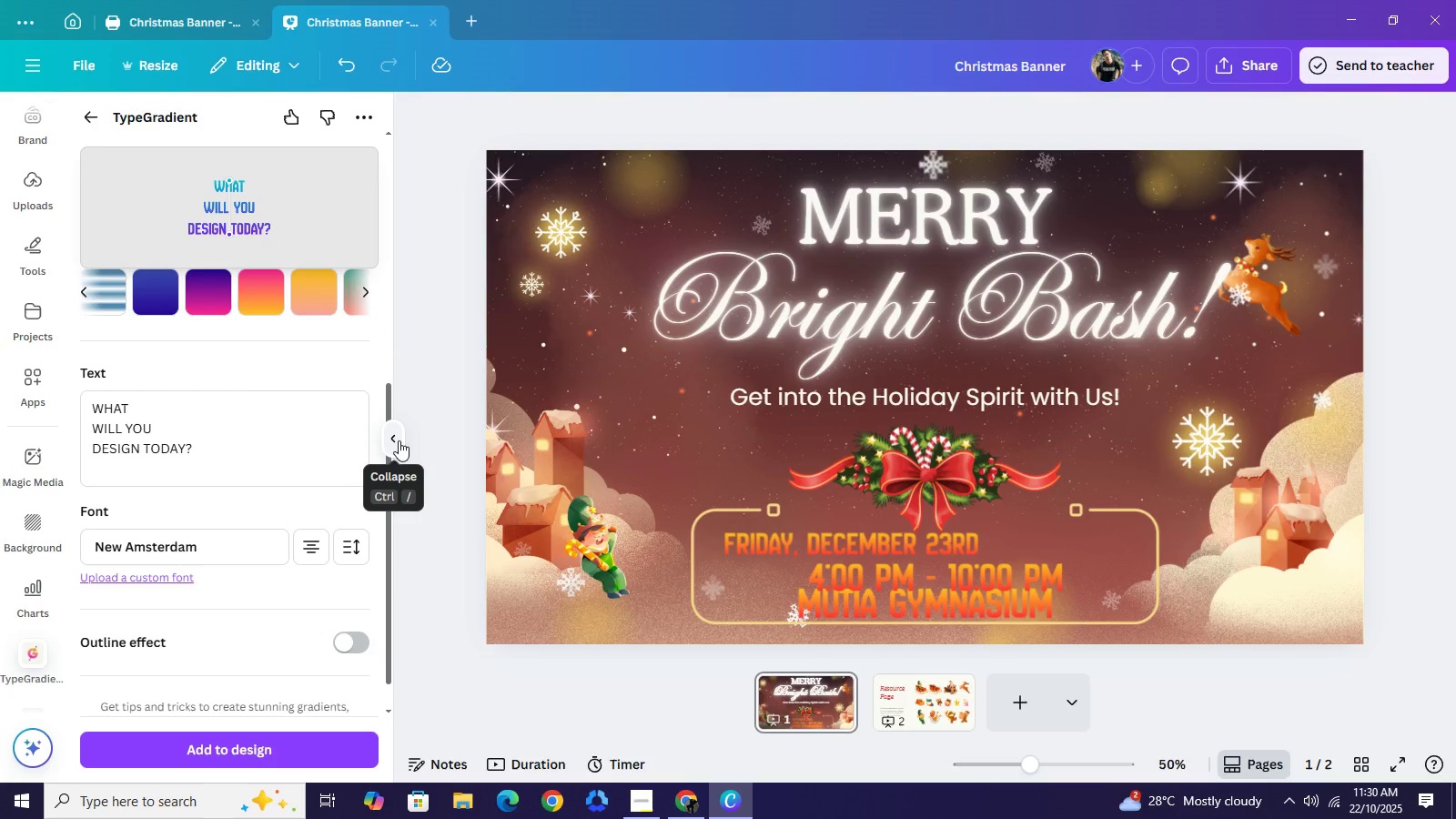 
left_click([399, 440])
 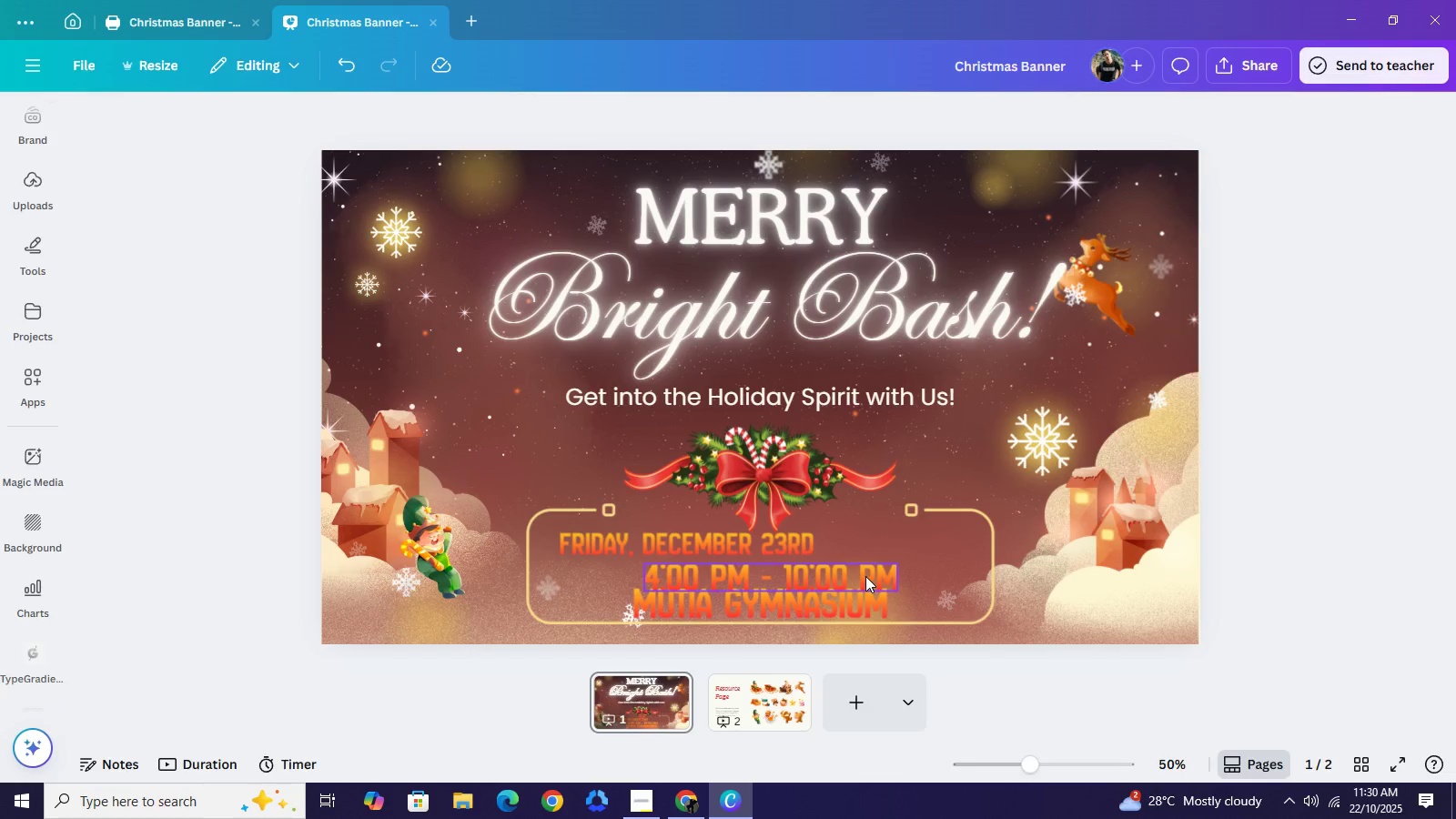 
left_click([865, 576])
 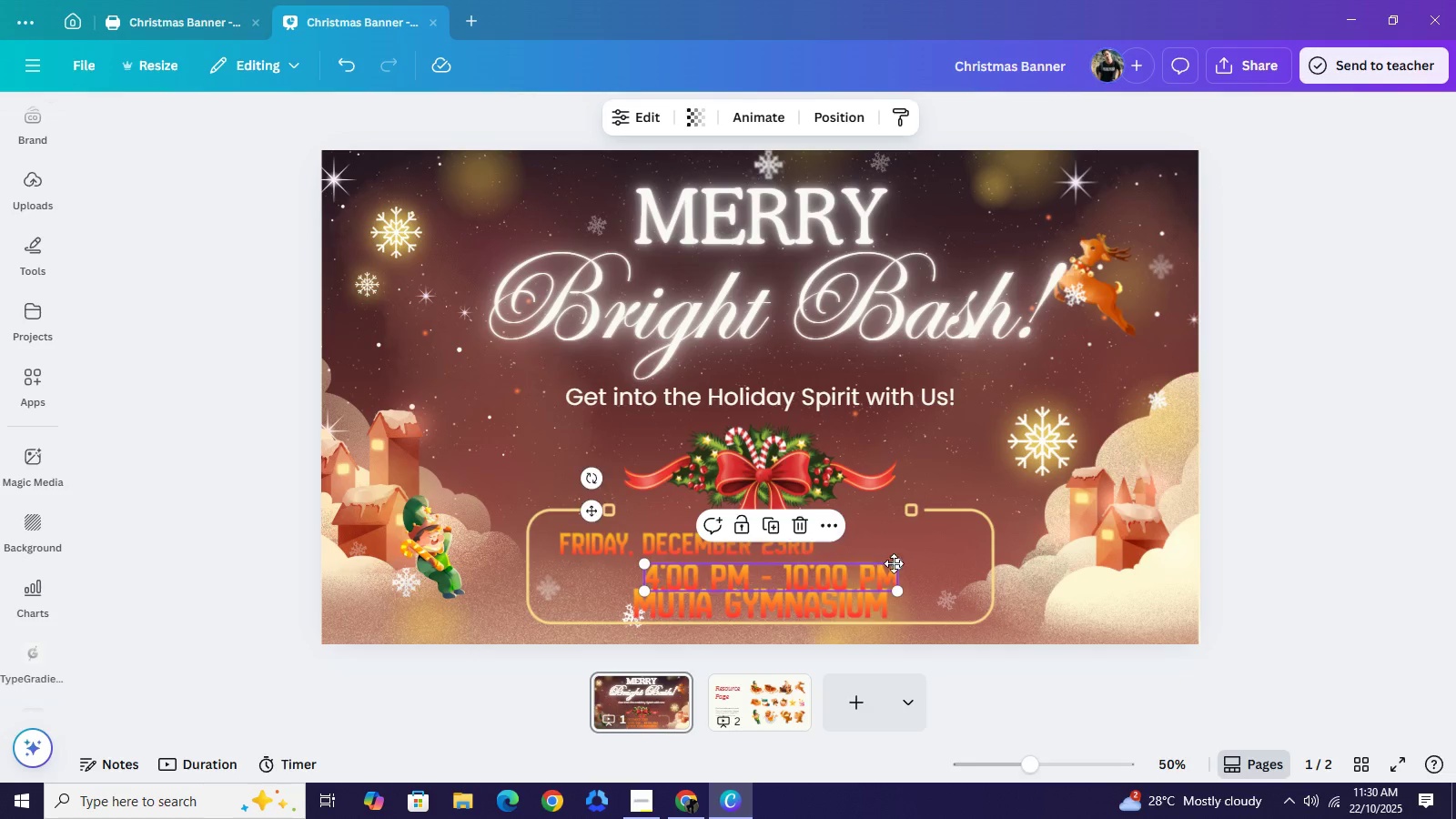 
left_click_drag(start_coordinate=[865, 576], to_coordinate=[942, 540])
 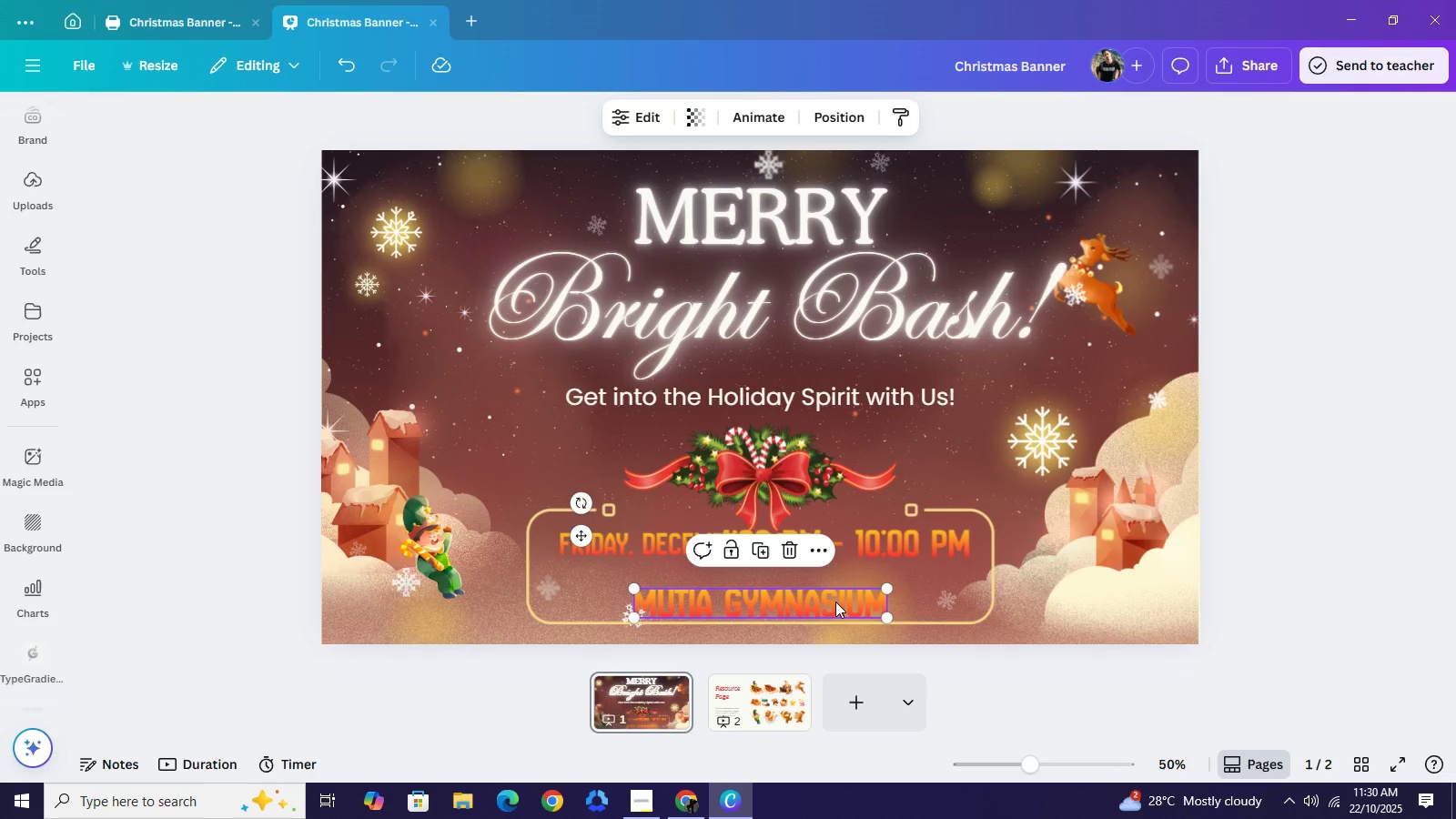 
left_click_drag(start_coordinate=[836, 602], to_coordinate=[837, 593])
 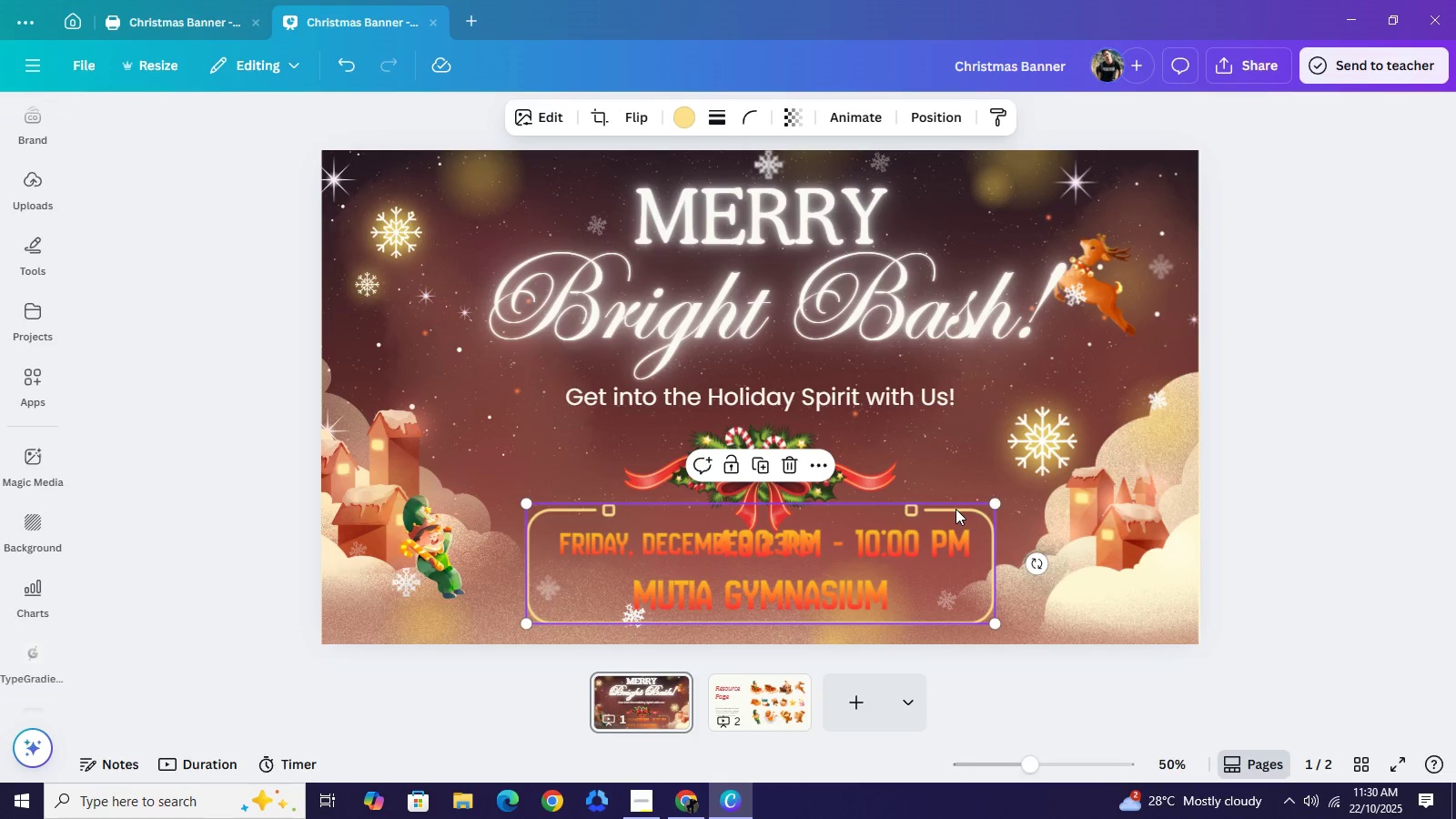 
left_click([956, 509])
 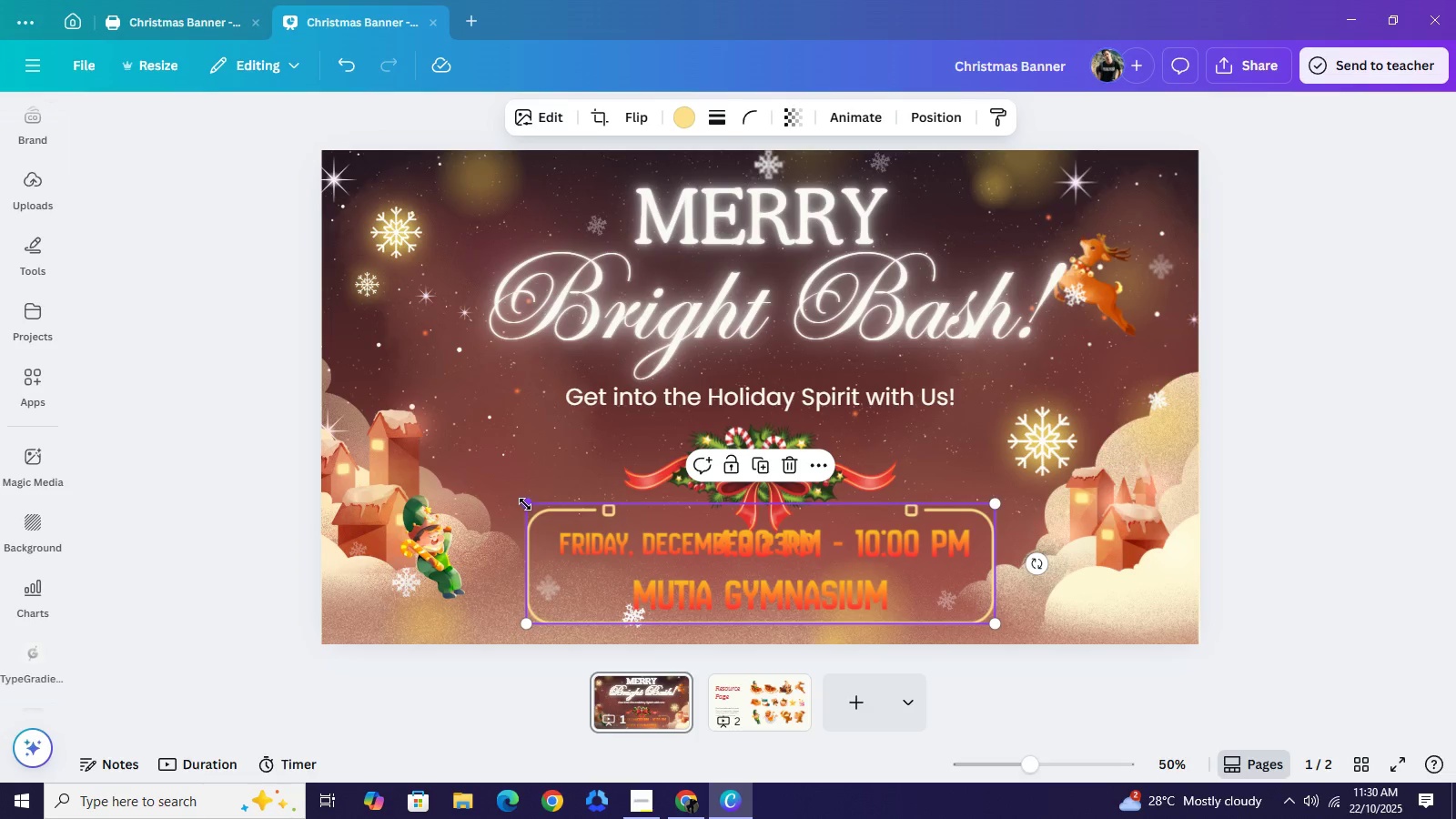 
left_click_drag(start_coordinate=[525, 505], to_coordinate=[490, 425])
 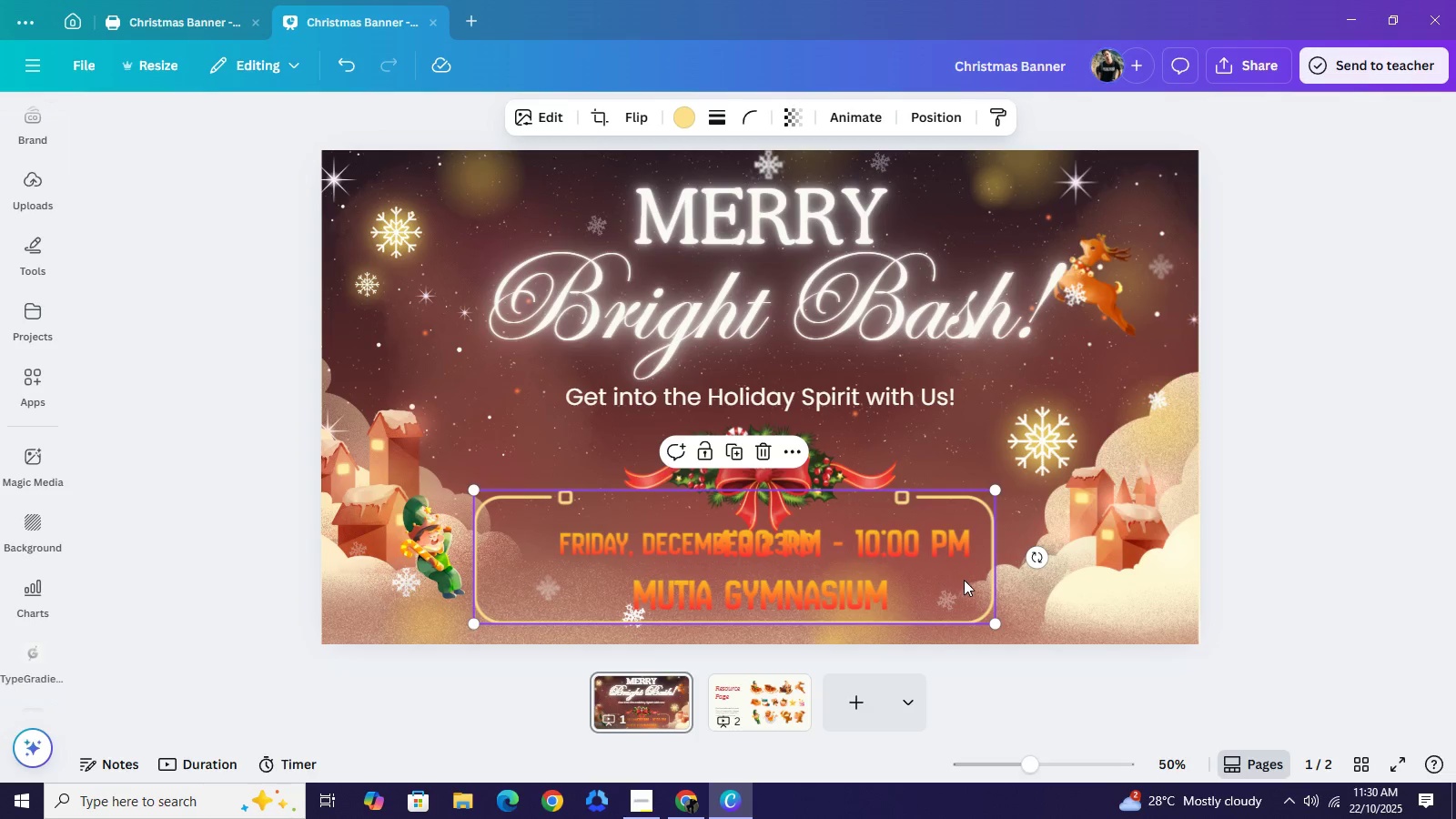 
left_click_drag(start_coordinate=[955, 580], to_coordinate=[979, 581])
 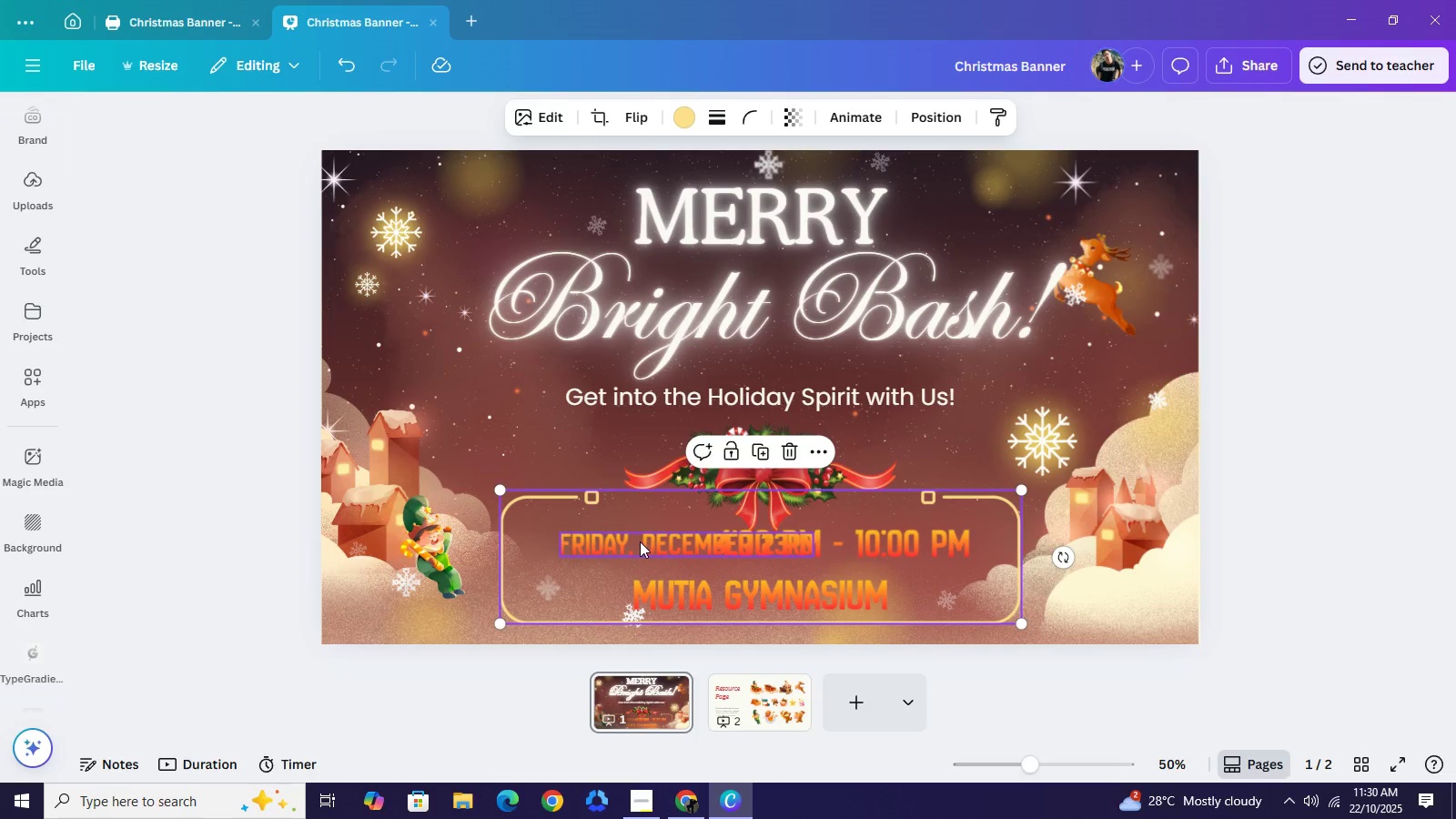 
left_click_drag(start_coordinate=[641, 541], to_coordinate=[604, 526])
 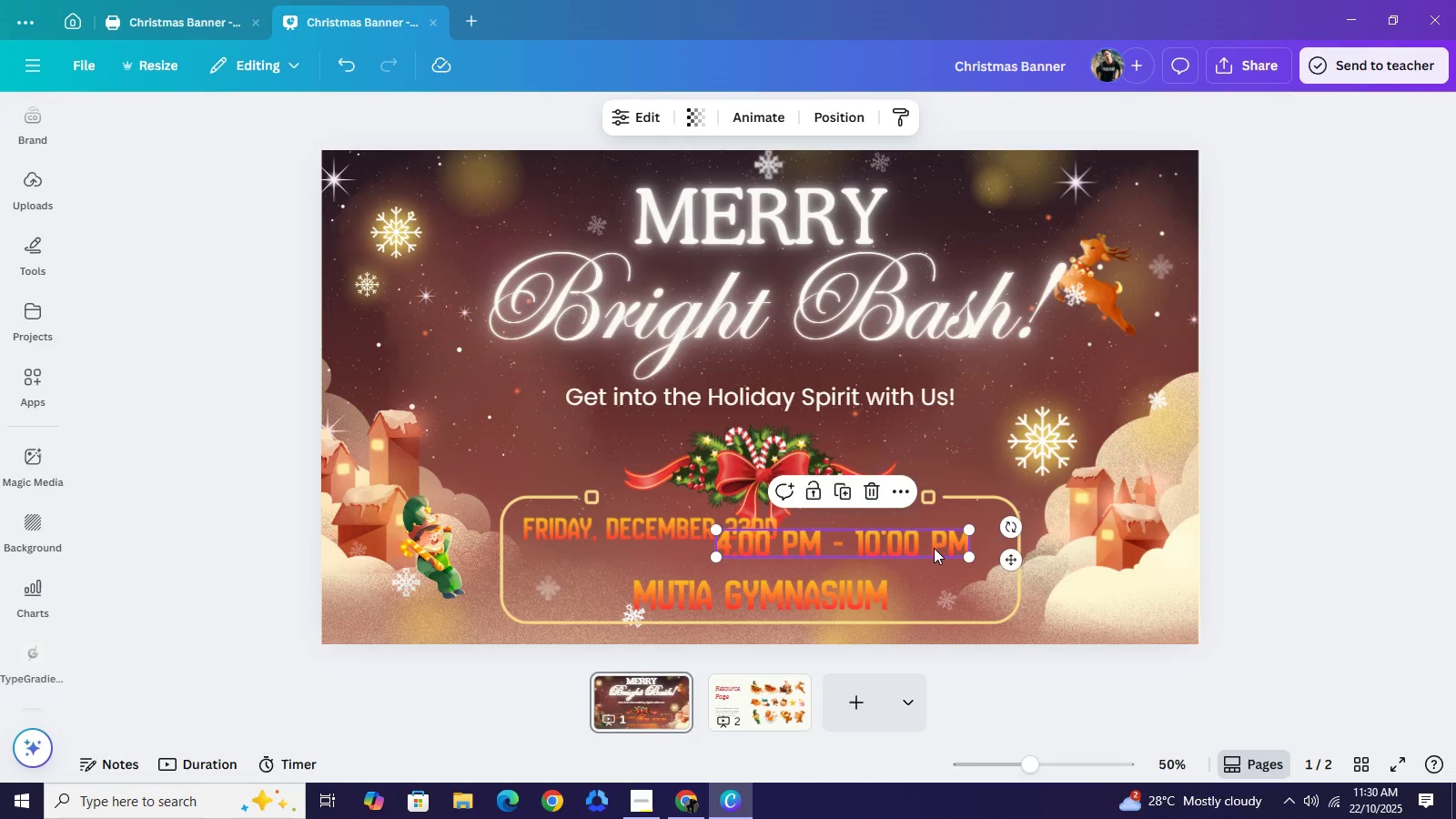 
left_click([934, 548])
 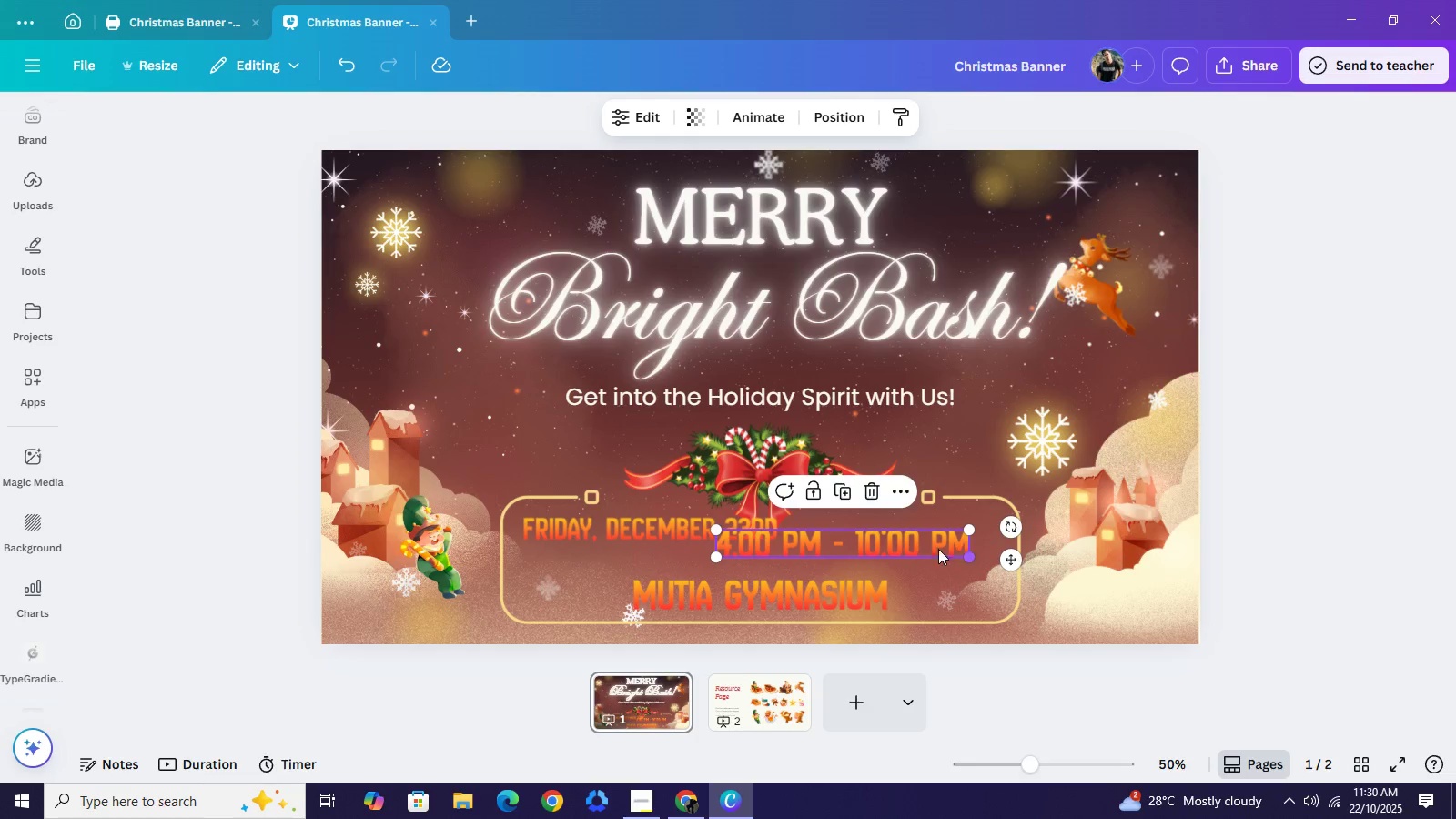 
left_click_drag(start_coordinate=[892, 536], to_coordinate=[895, 524])
 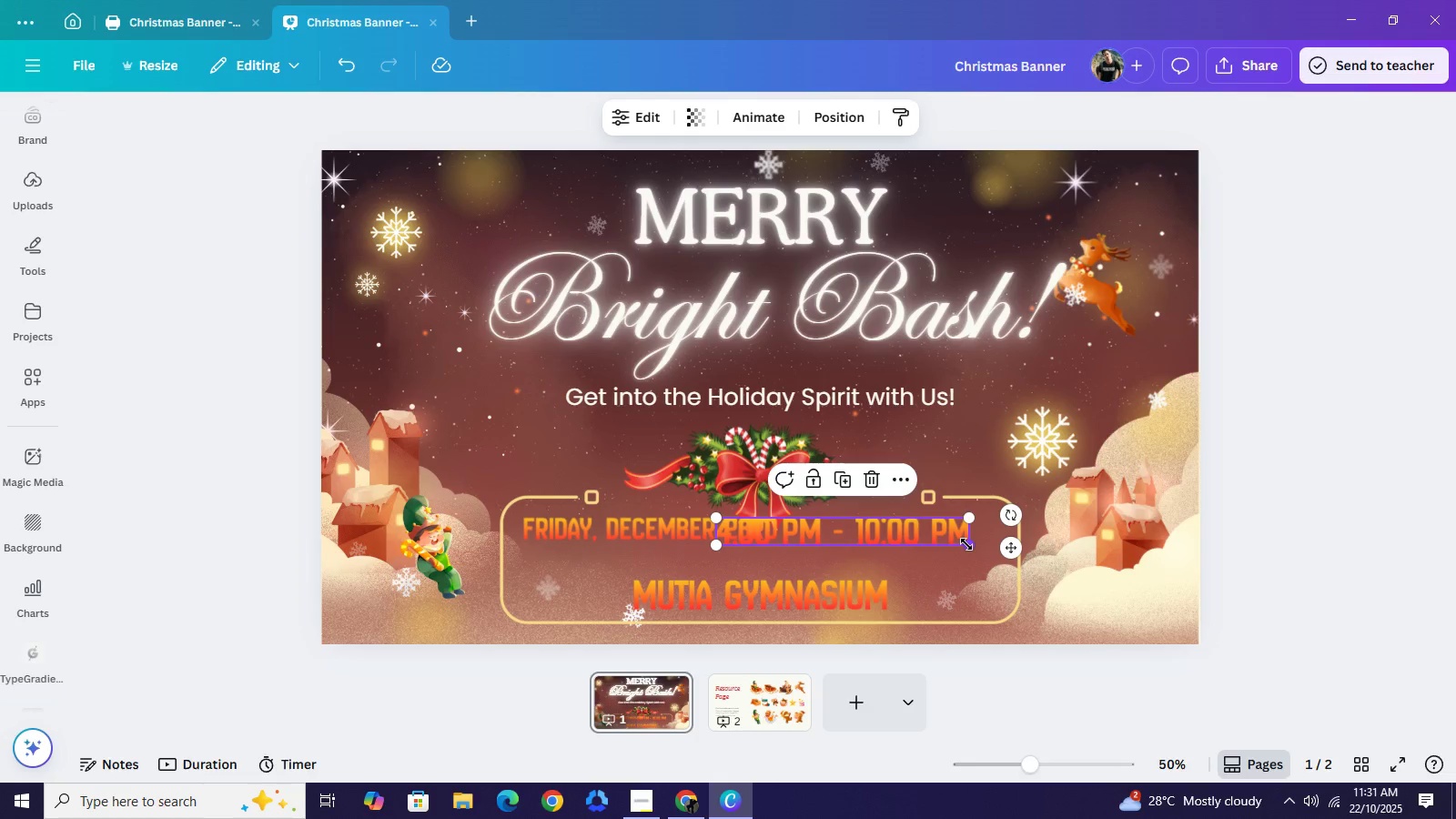 
left_click_drag(start_coordinate=[969, 546], to_coordinate=[938, 531])
 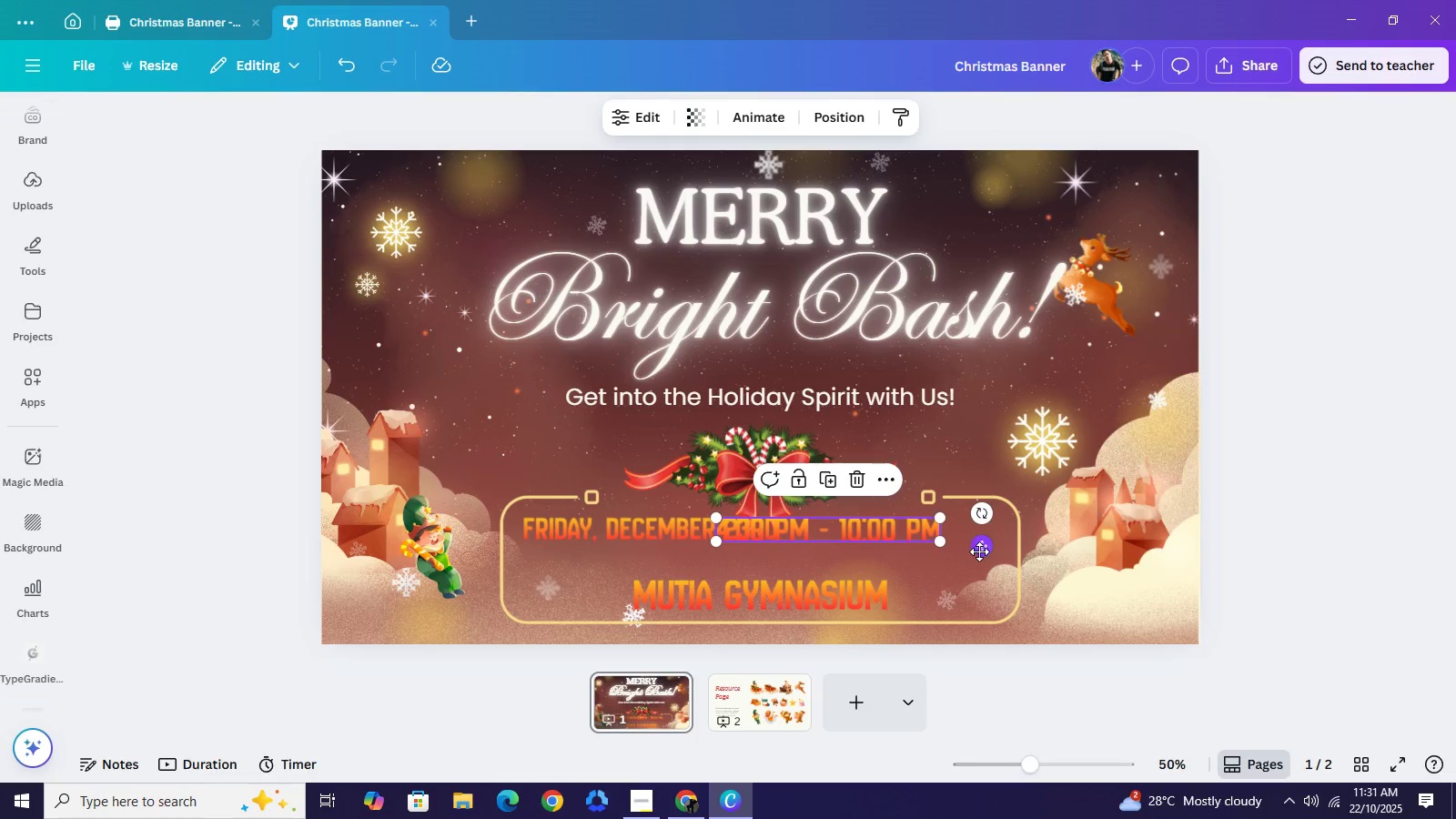 
left_click_drag(start_coordinate=[976, 551], to_coordinate=[1024, 589])
 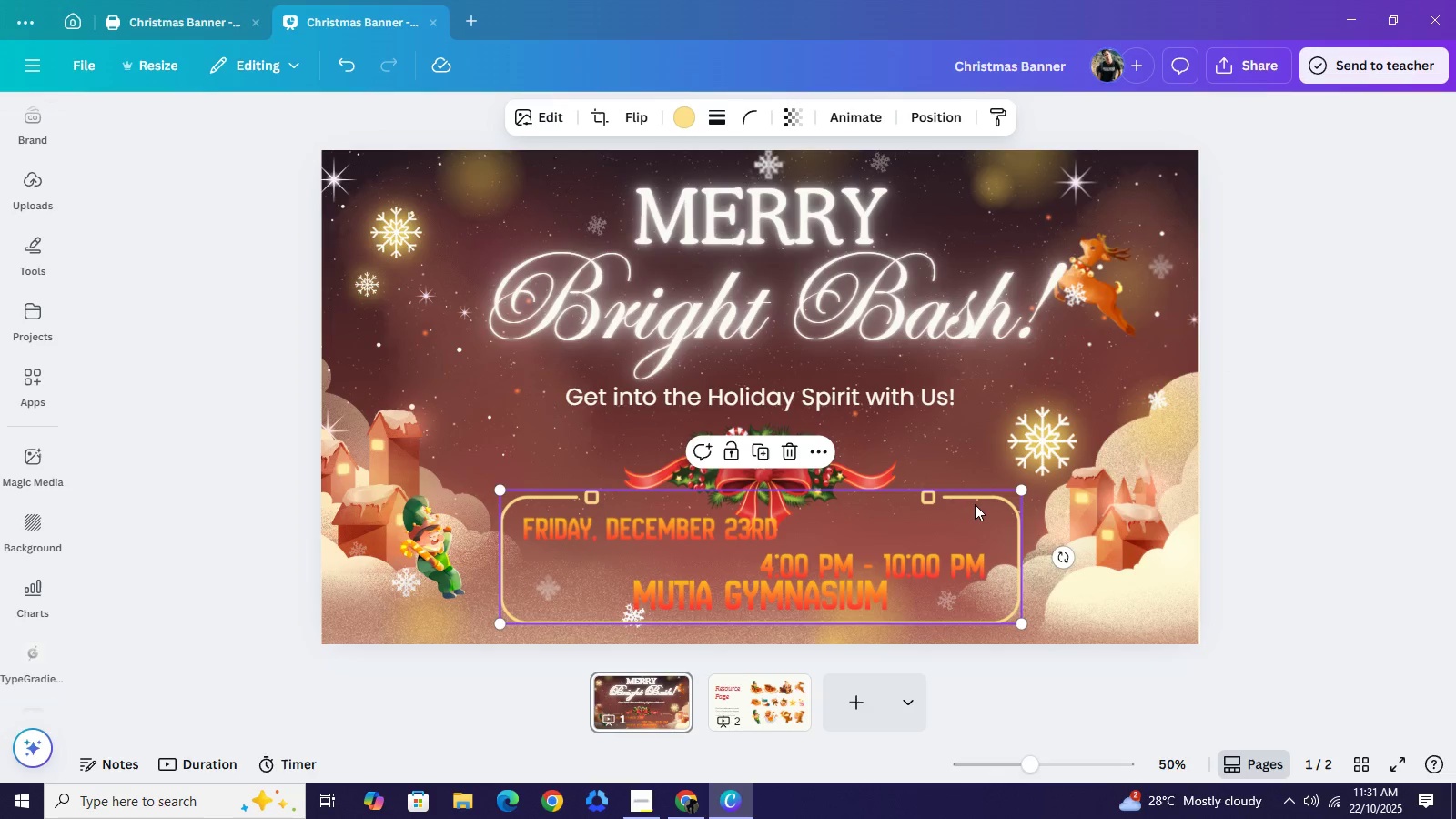 
left_click([975, 504])
 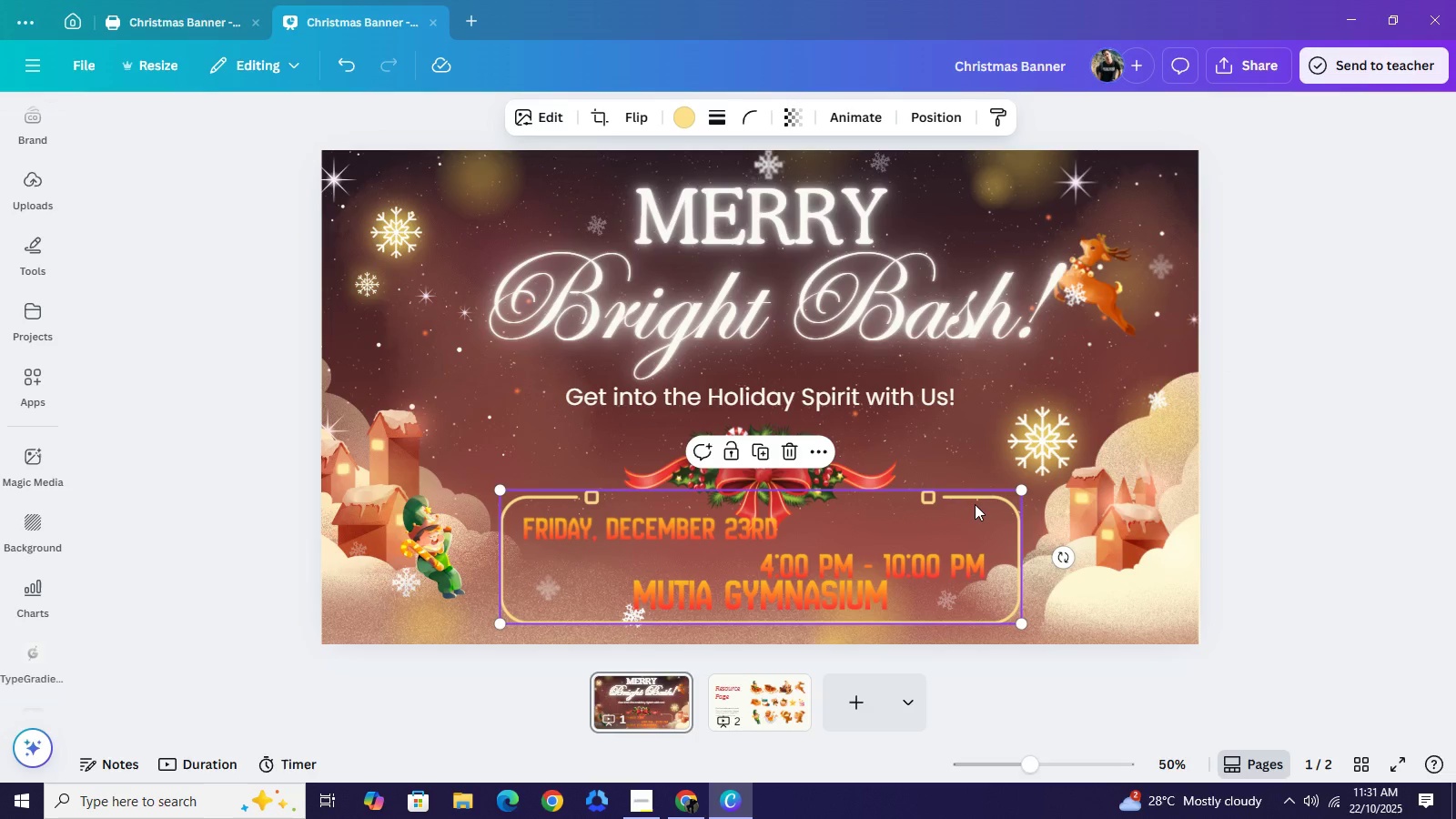 
key(Backspace)
 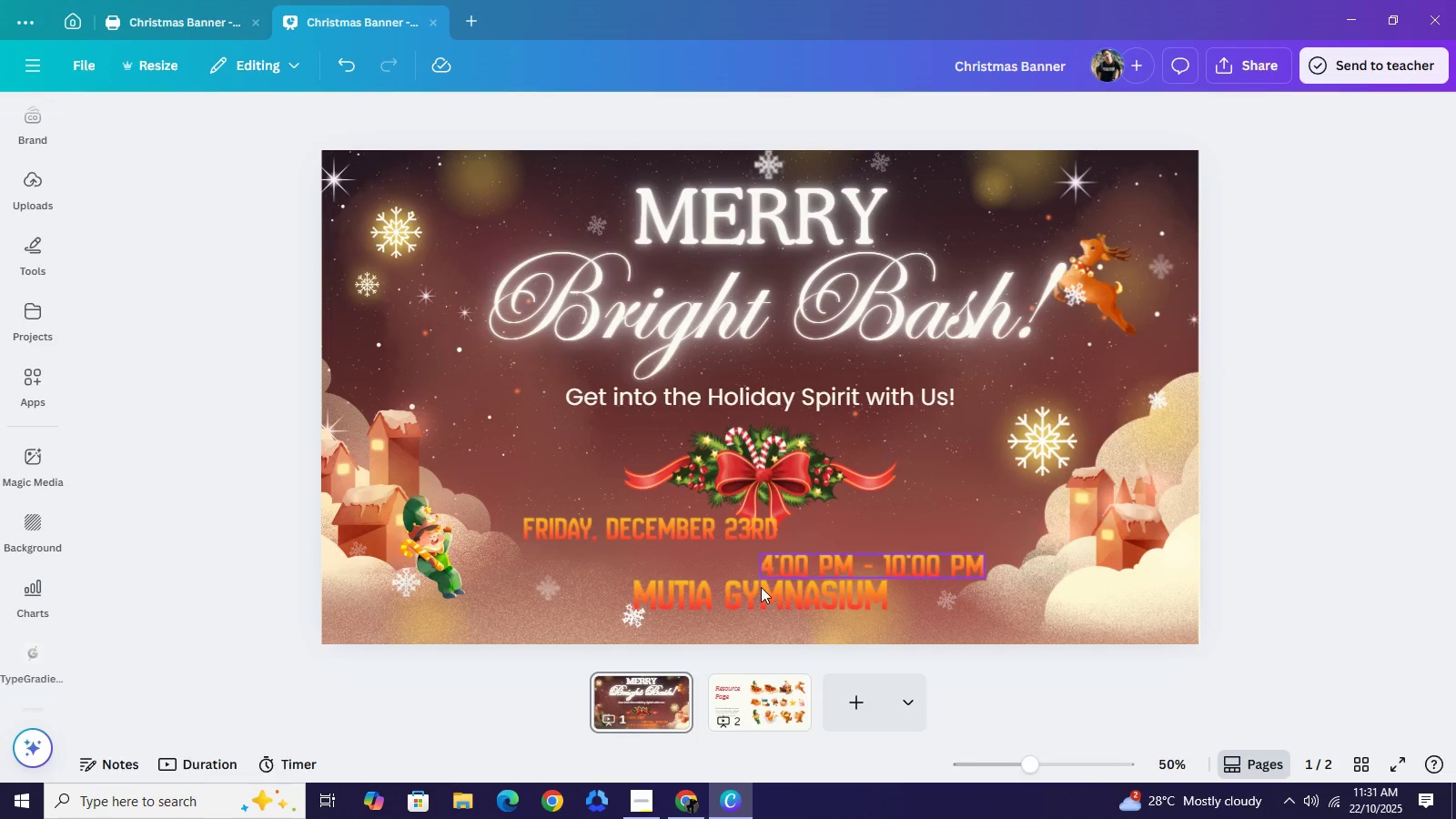 
left_click_drag(start_coordinate=[725, 597], to_coordinate=[621, 533])
 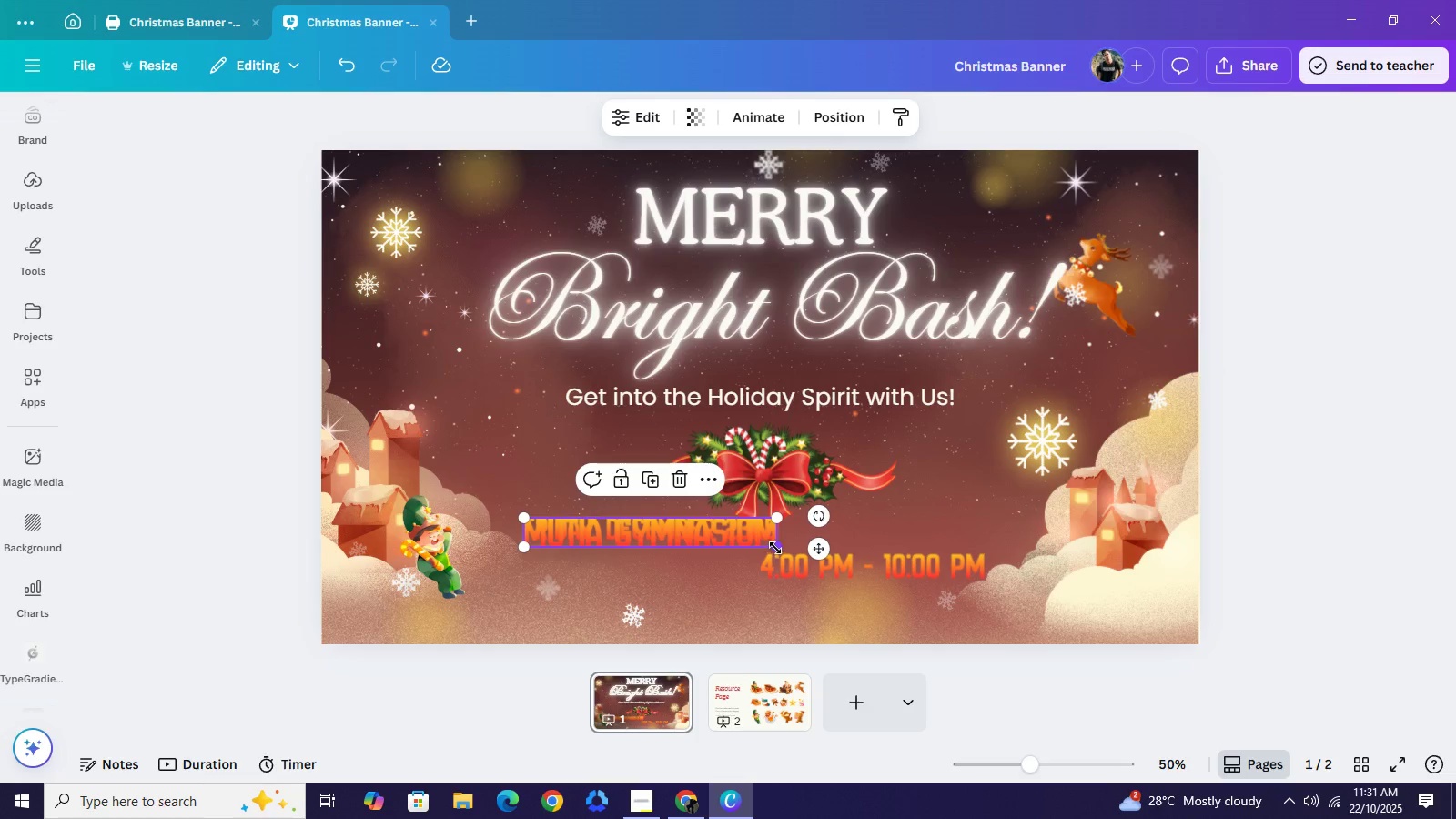 
left_click_drag(start_coordinate=[776, 550], to_coordinate=[727, 541])
 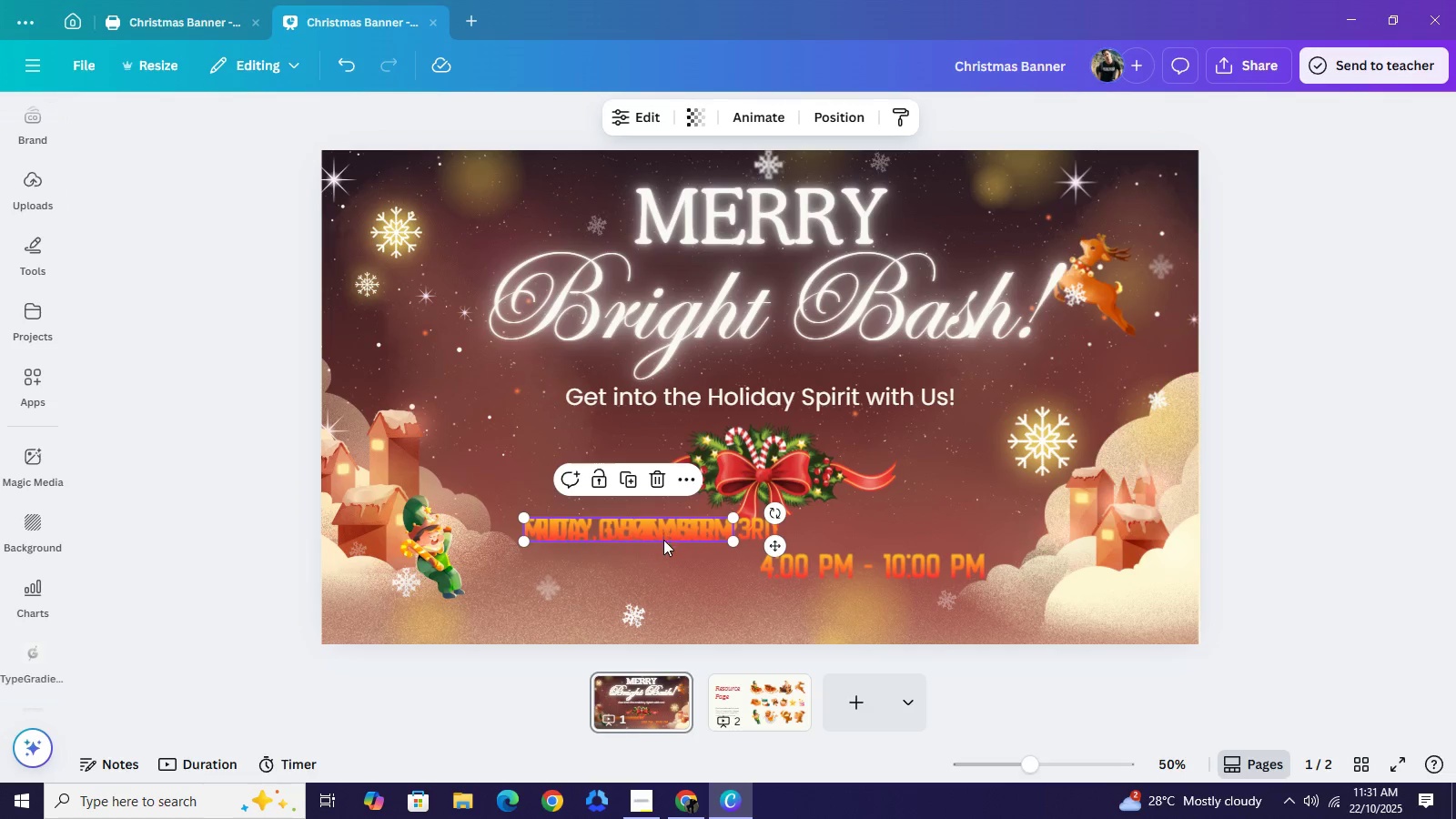 
left_click_drag(start_coordinate=[663, 533], to_coordinate=[662, 565])
 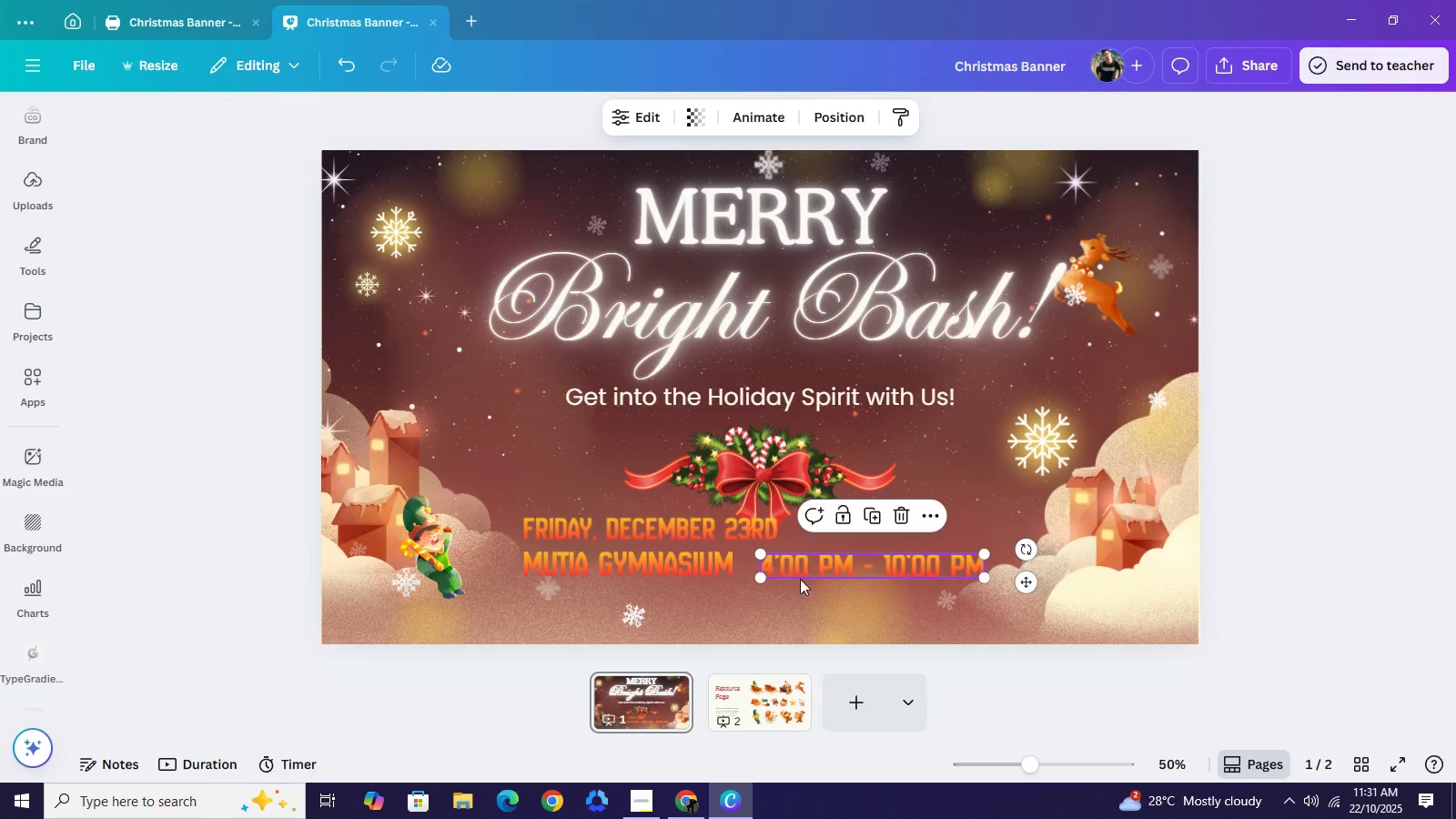 
left_click_drag(start_coordinate=[818, 574], to_coordinate=[582, 612])
 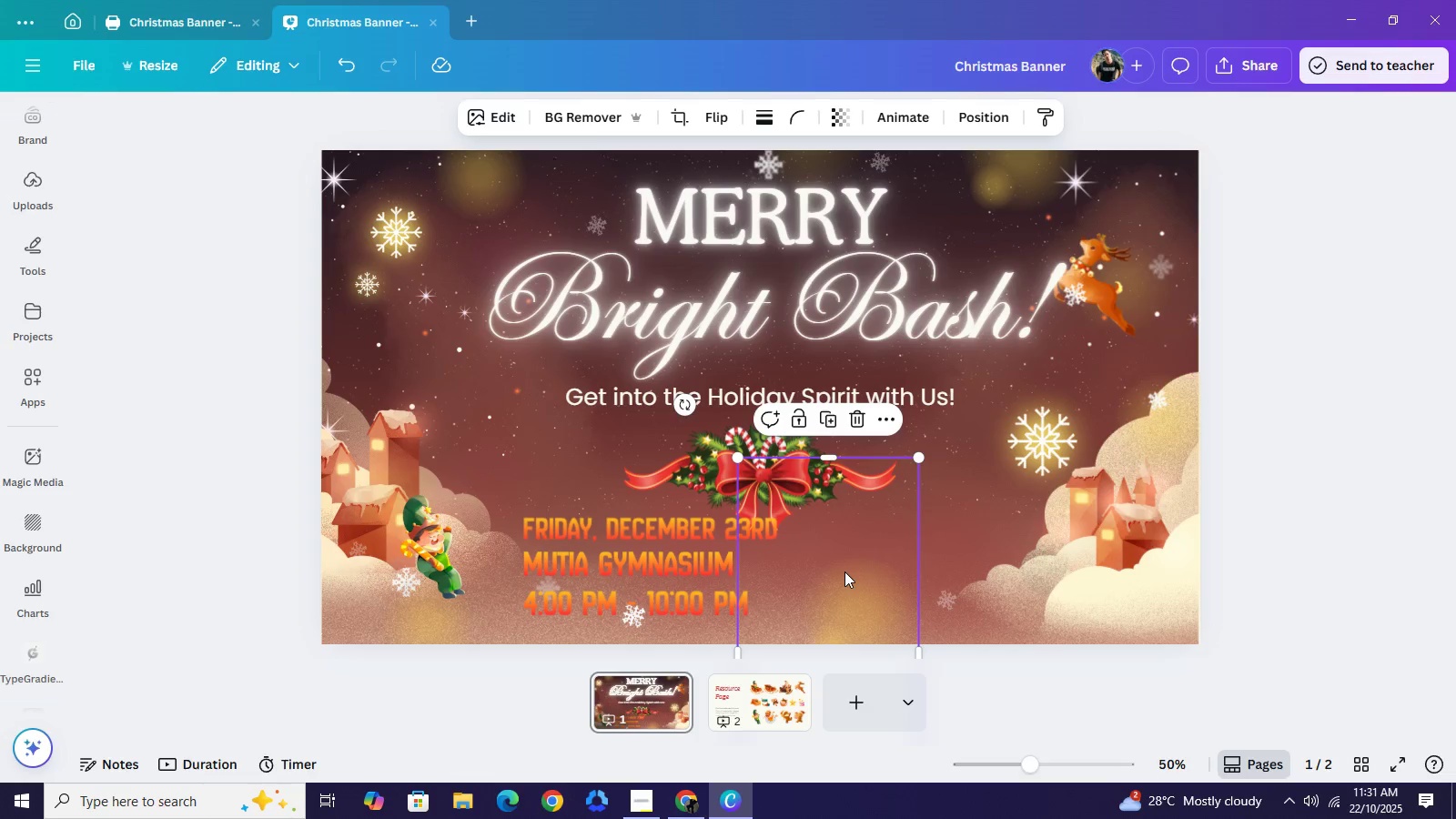 
left_click([844, 571])
 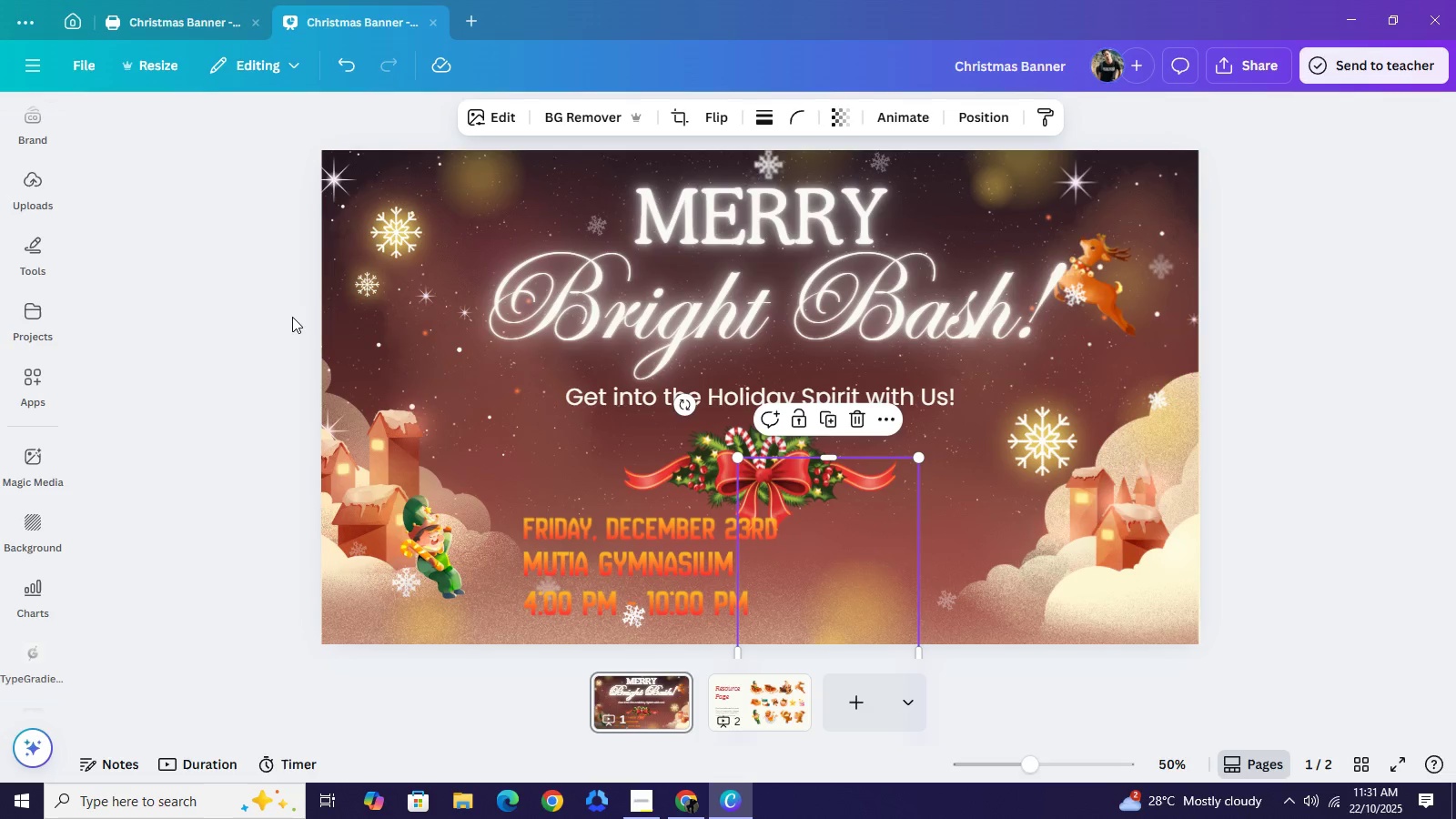 
left_click([292, 317])
 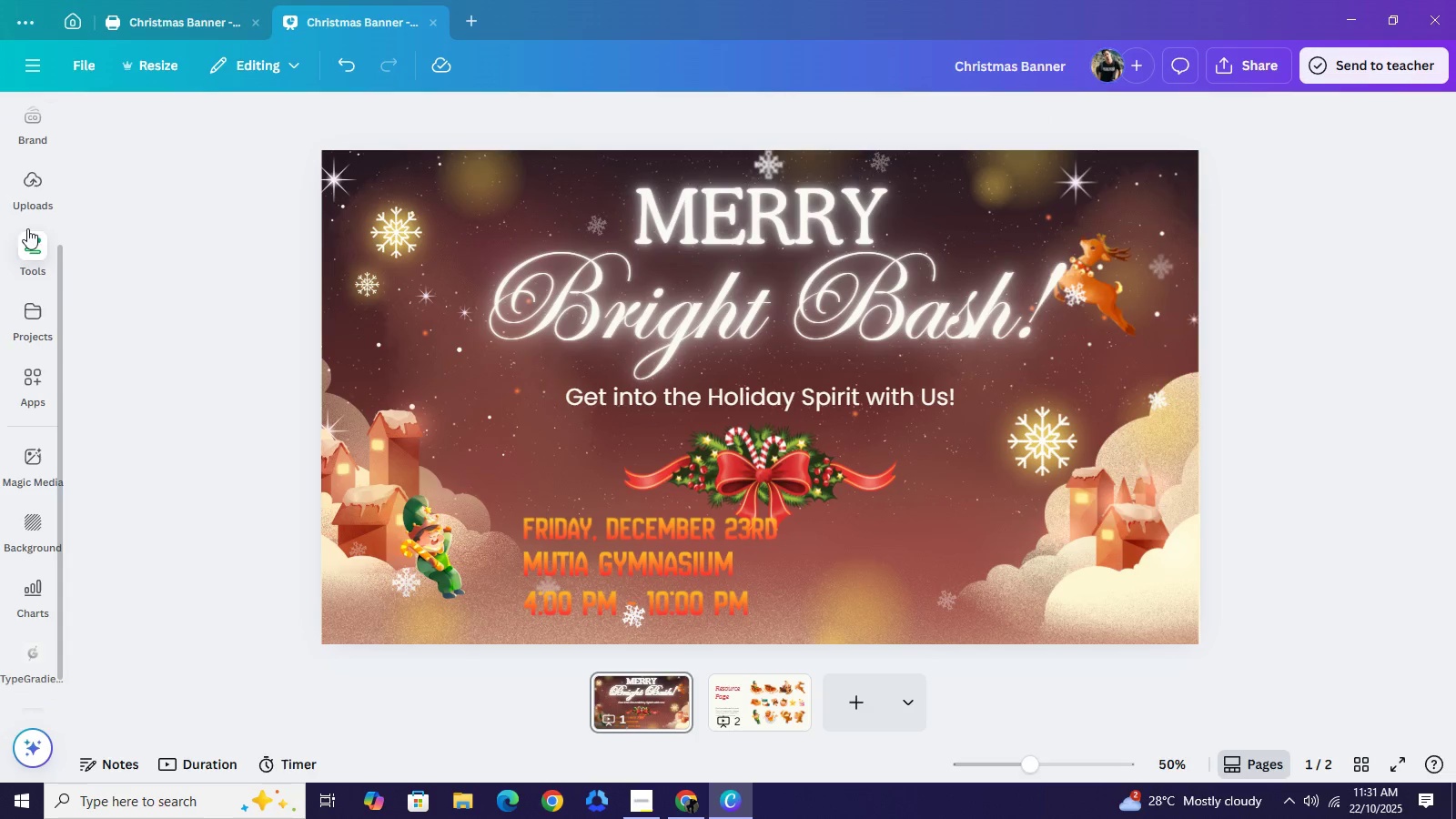 
scroll: coordinate [52, 177], scroll_direction: up, amount: 6.0
 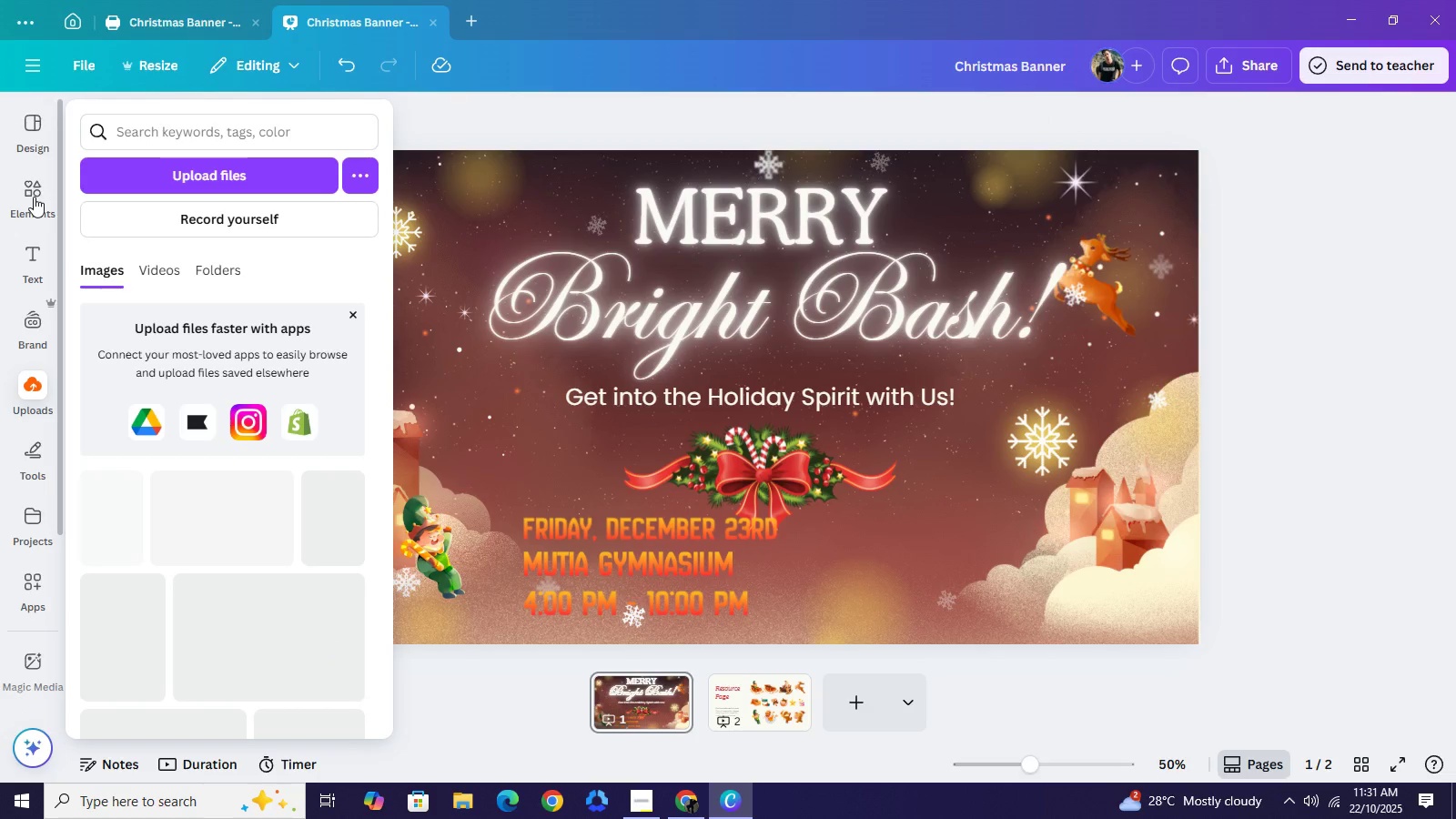 
left_click([35, 201])
 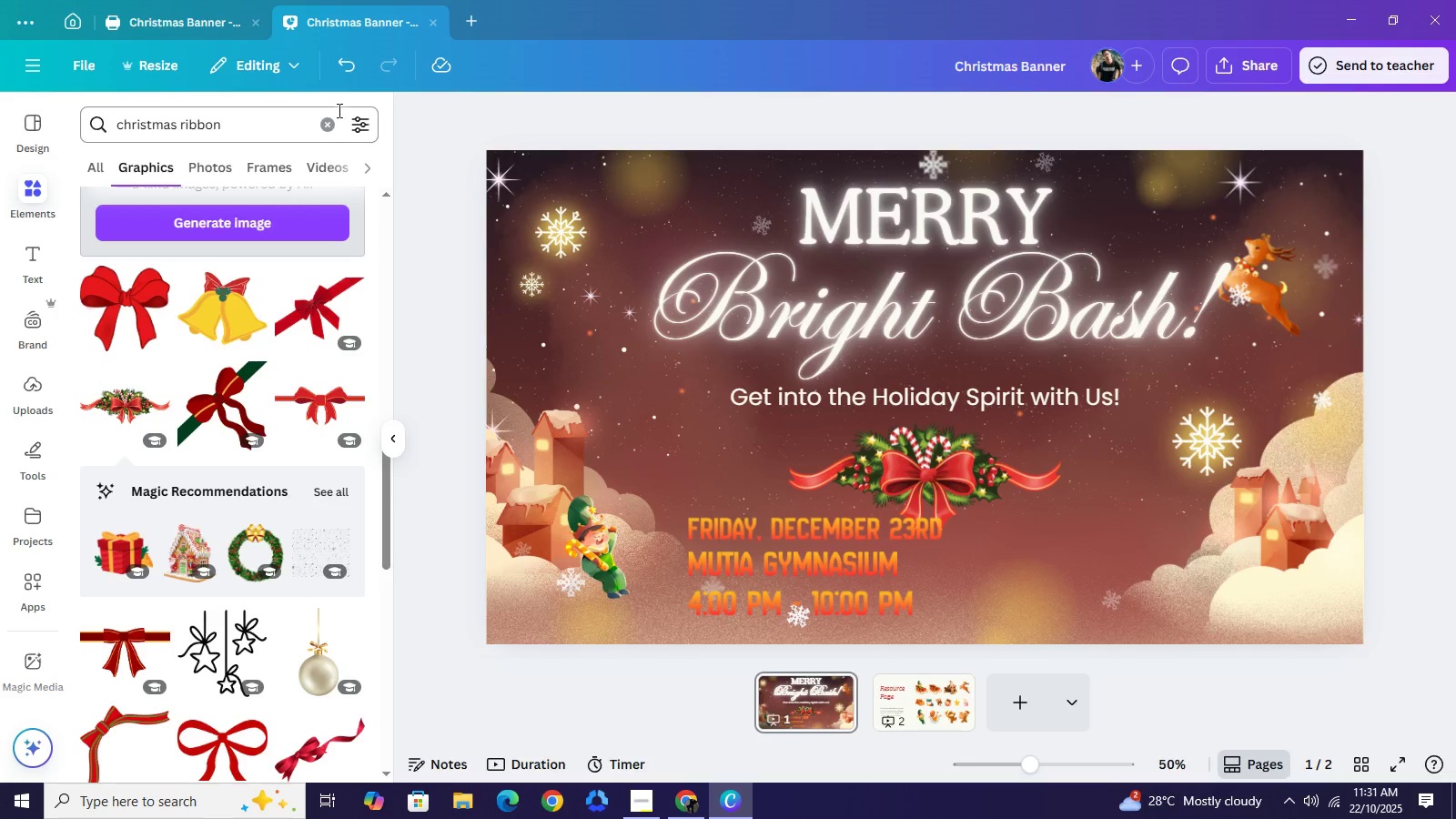 
wait(5.15)
 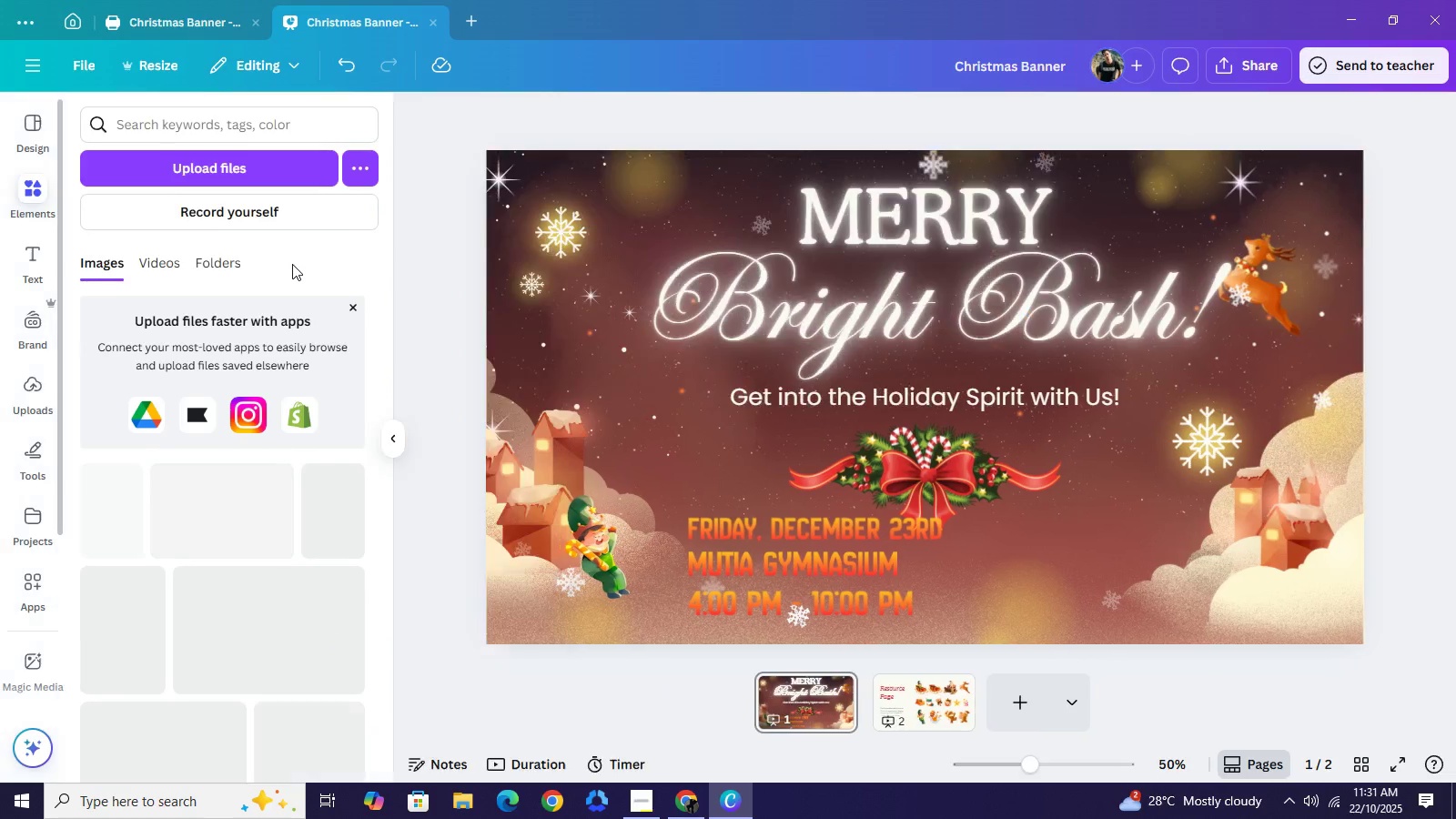 
scroll: coordinate [339, 309], scroll_direction: down, amount: 7.0
 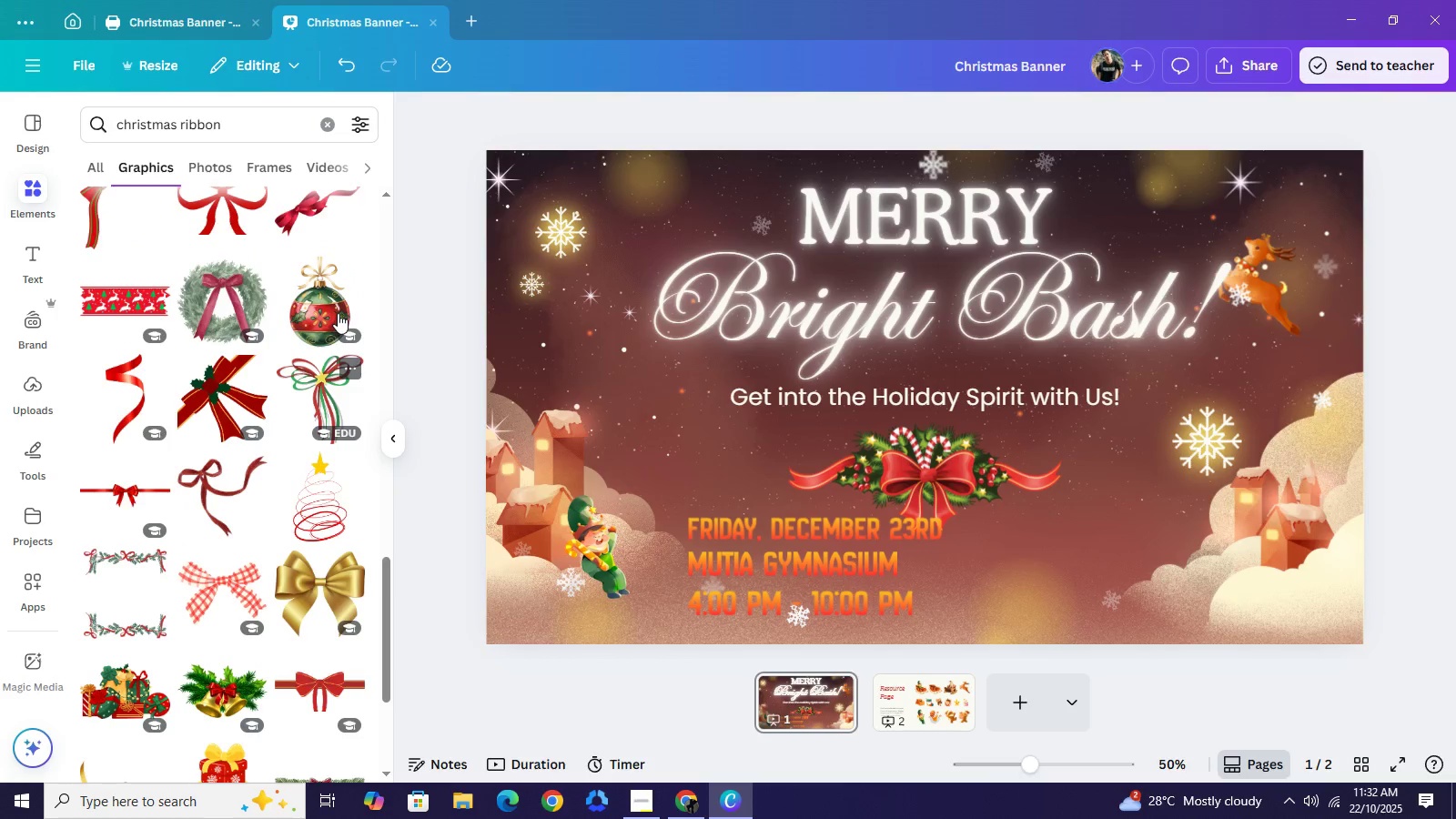 
scroll: coordinate [314, 322], scroll_direction: up, amount: 18.0
 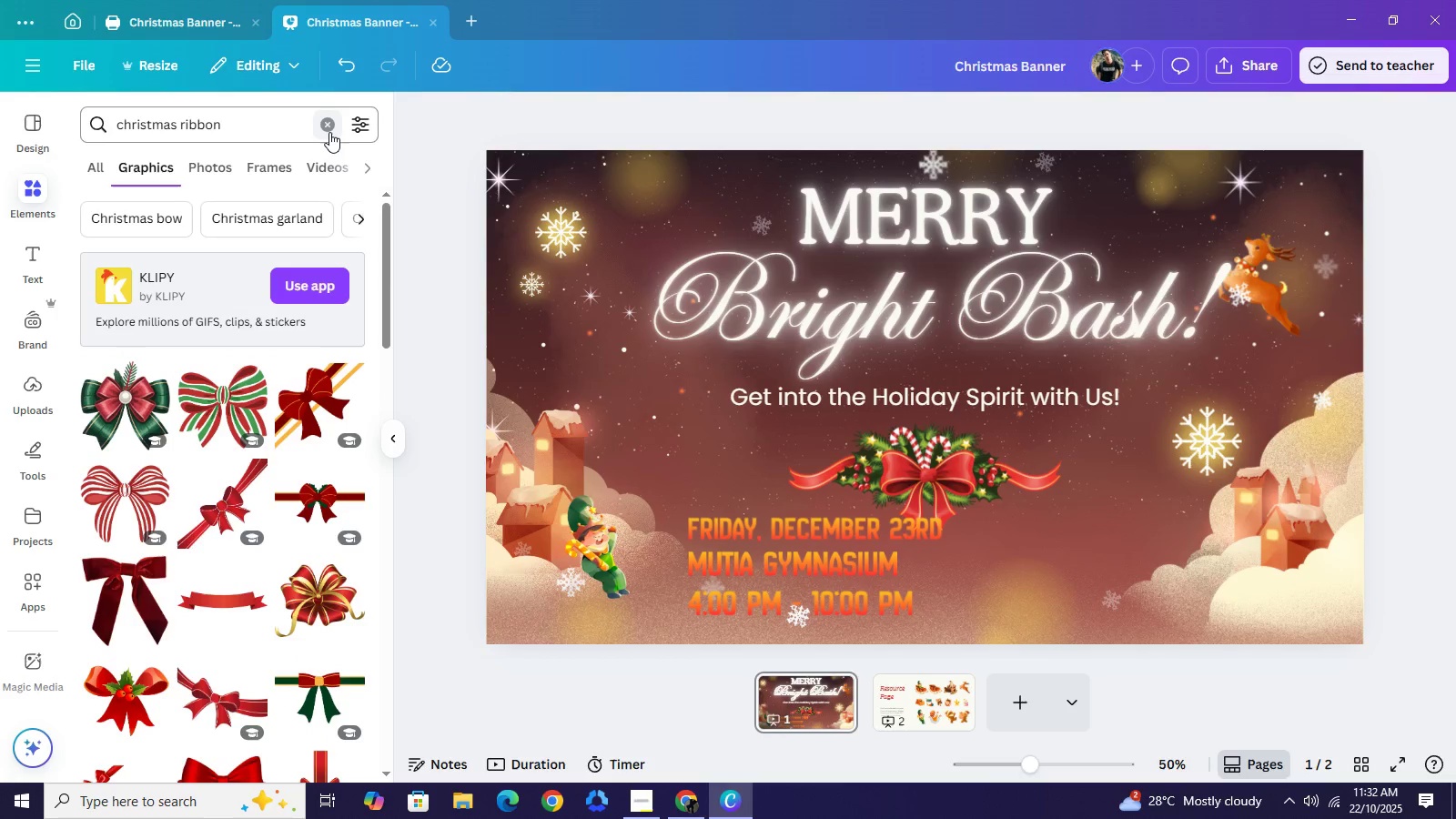 
left_click([329, 133])
 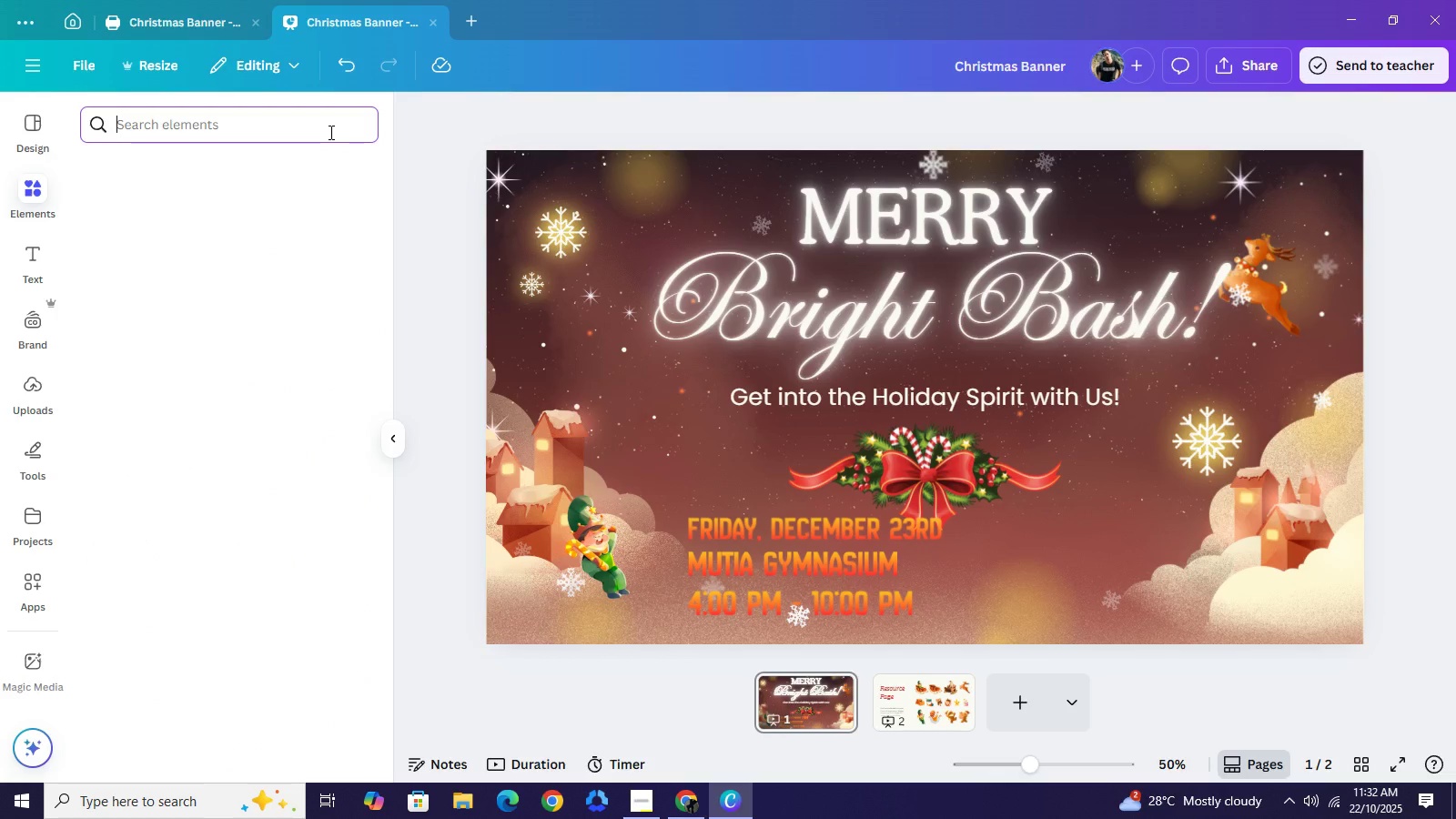 
type(BANNER)
 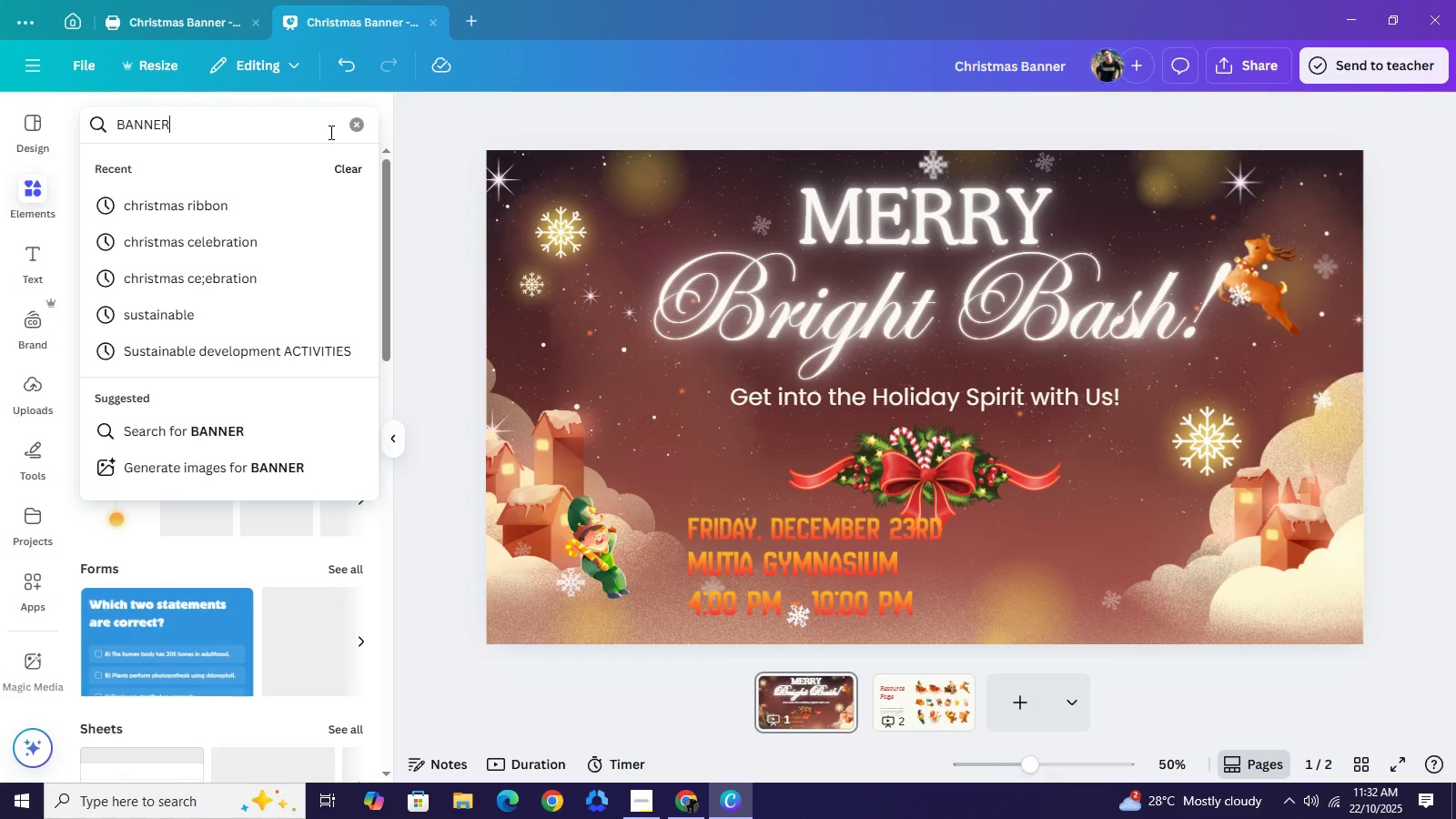 
key(Enter)
 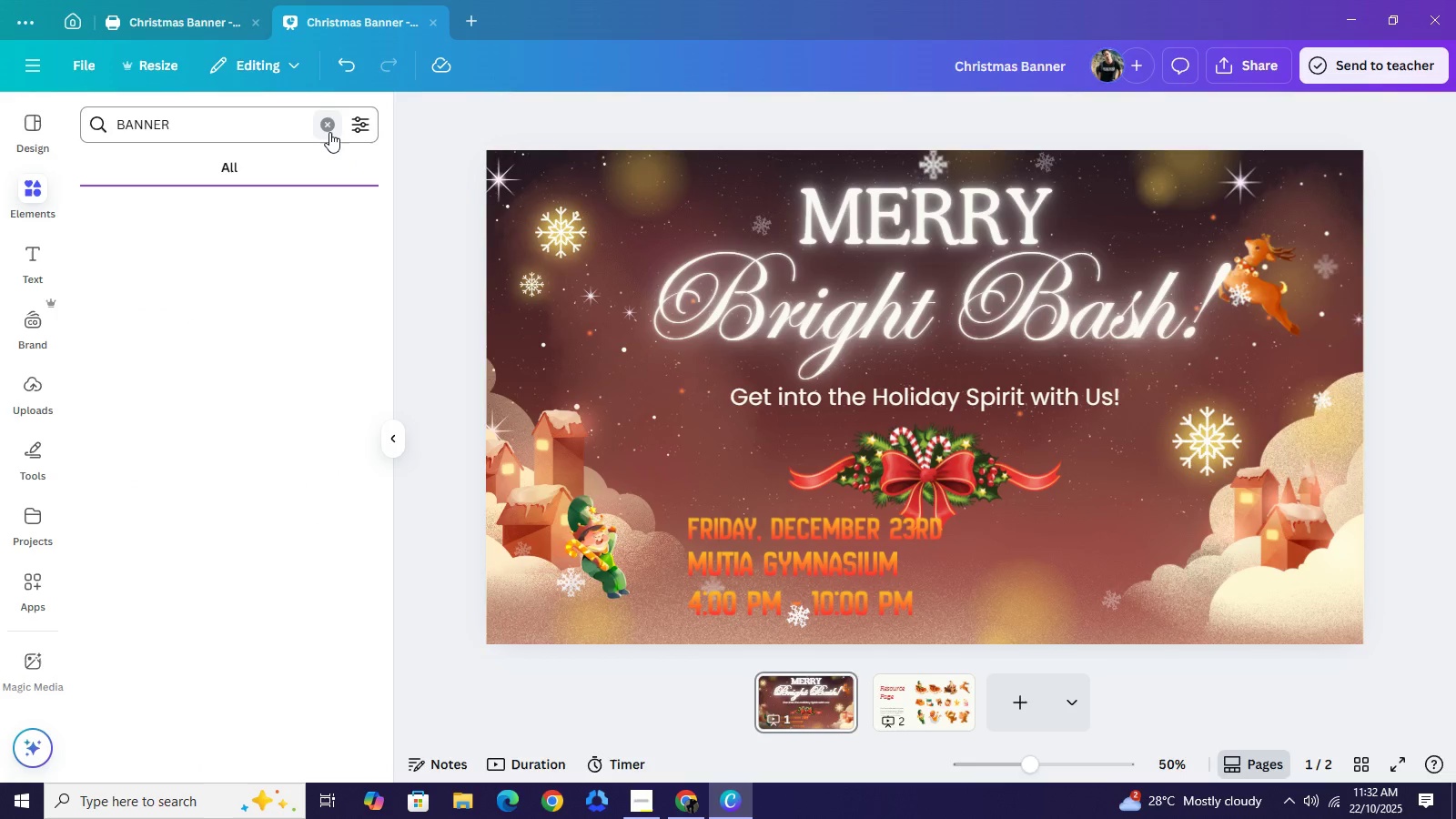 
key(CapsLock)
 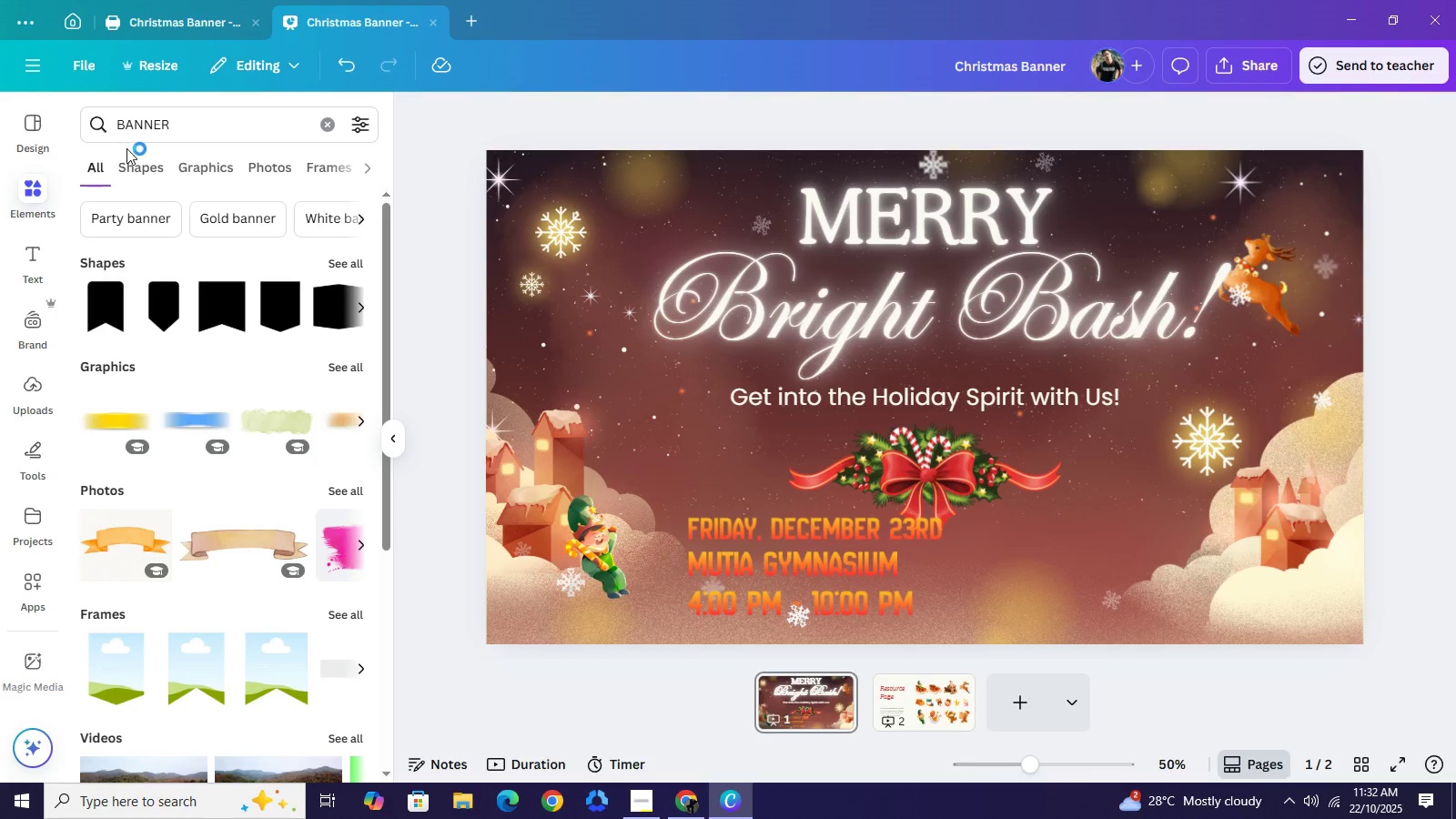 
wait(5.69)
 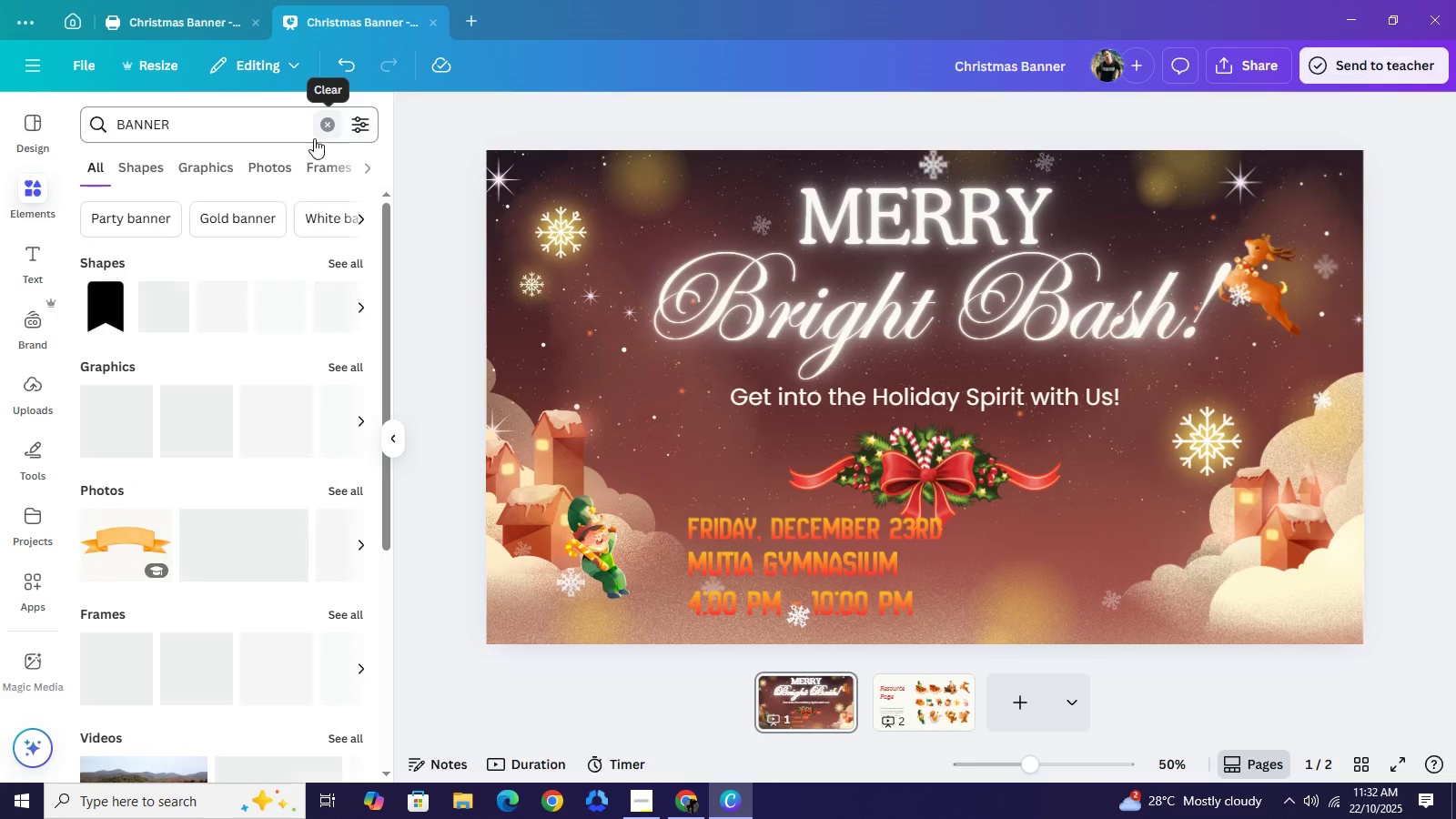 
left_click([118, 129])
 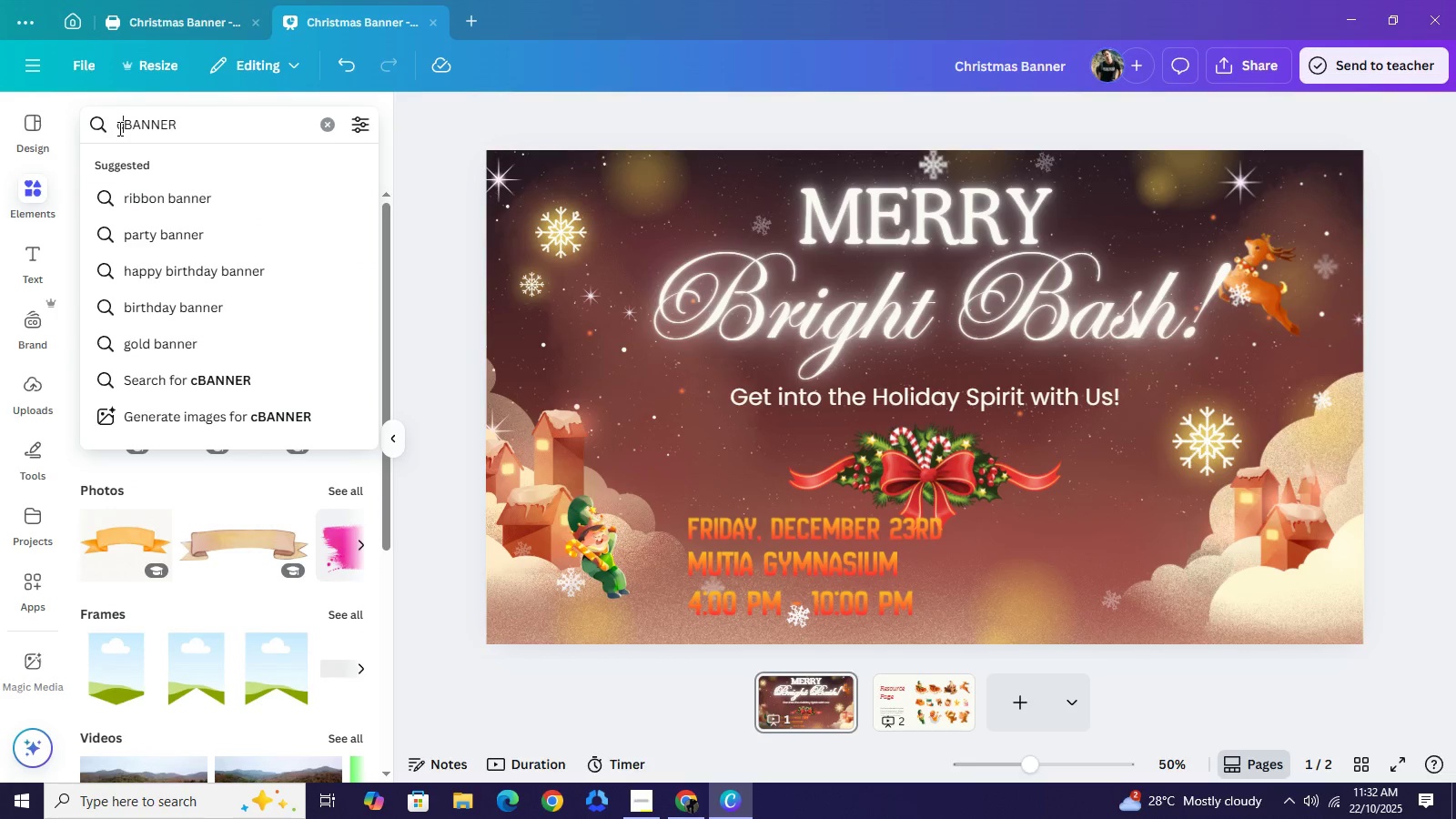 
type(christman )
key(NumpadEnter)
 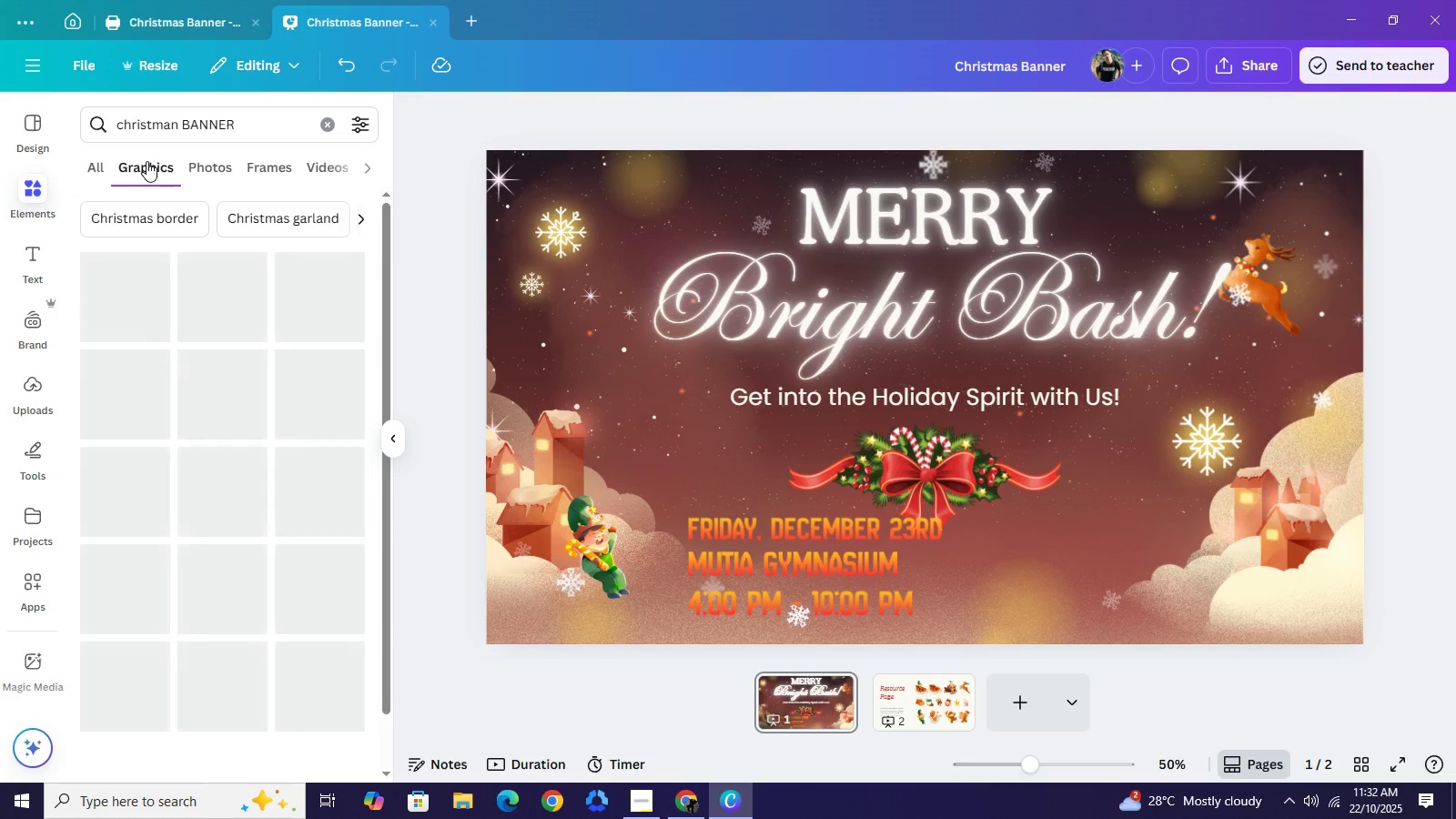 
wait(6.36)
 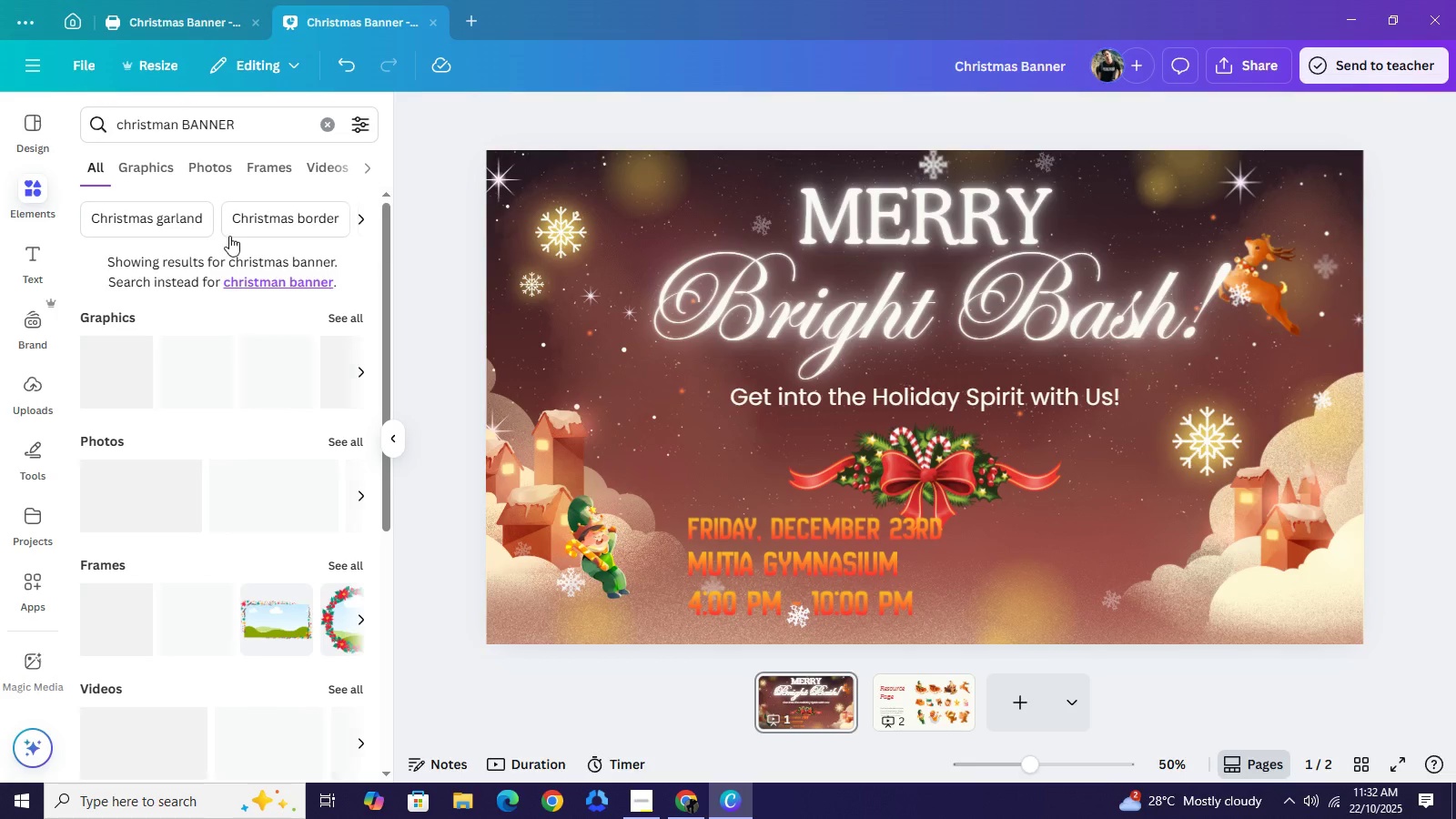 
scroll: coordinate [207, 219], scroll_direction: down, amount: 1.0
 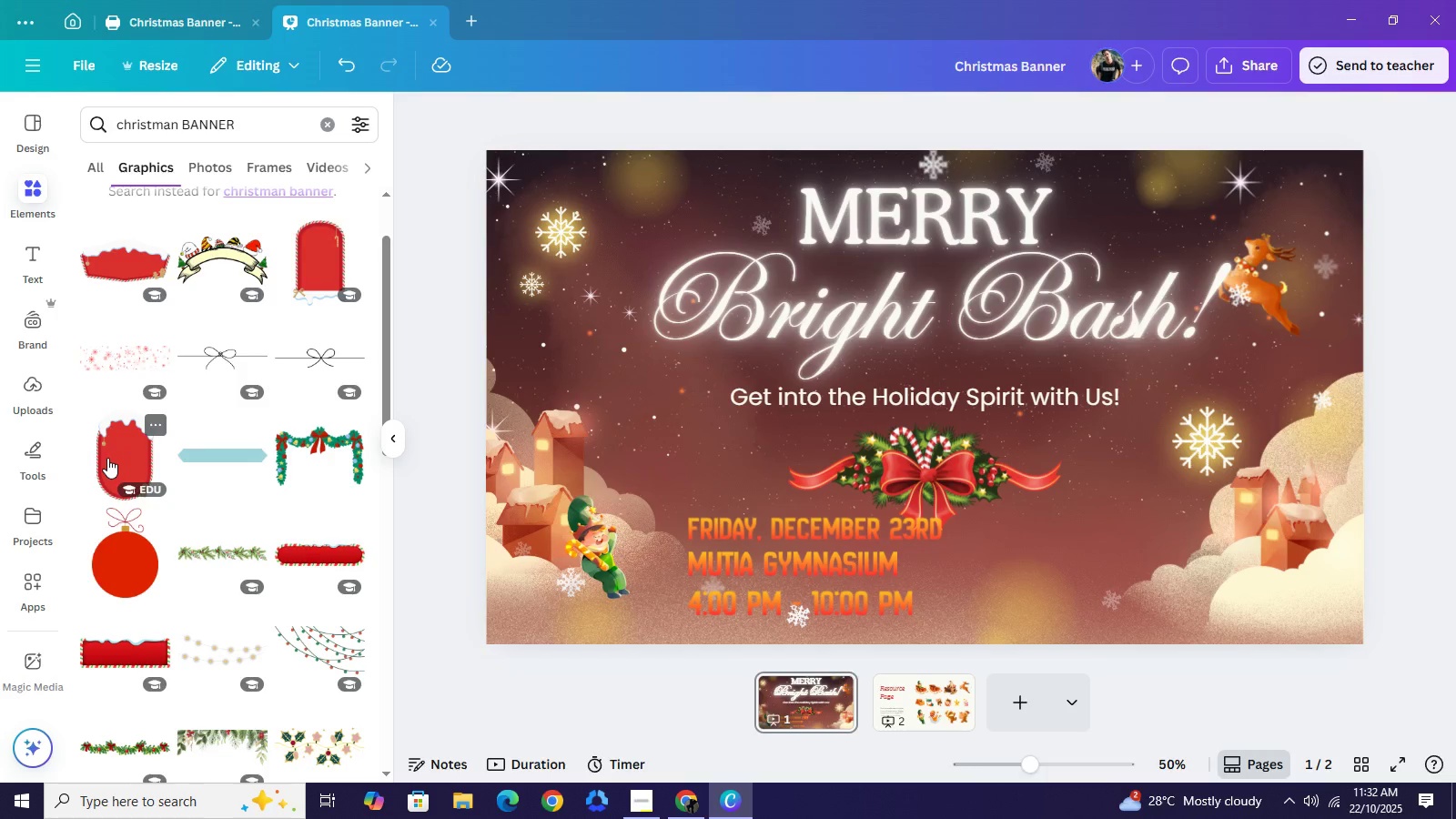 
wait(6.59)
 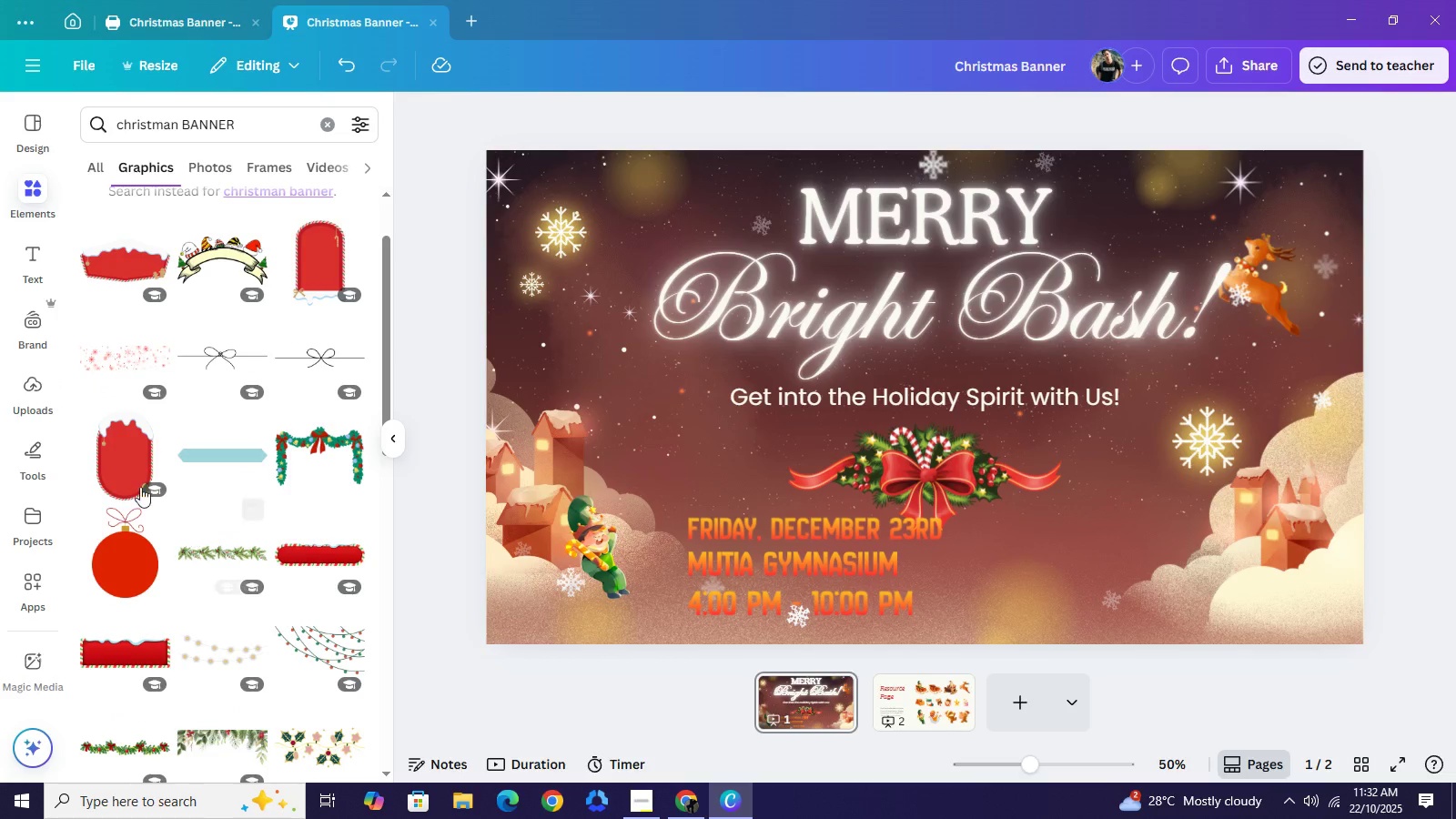 
scroll: coordinate [122, 464], scroll_direction: down, amount: 13.0
 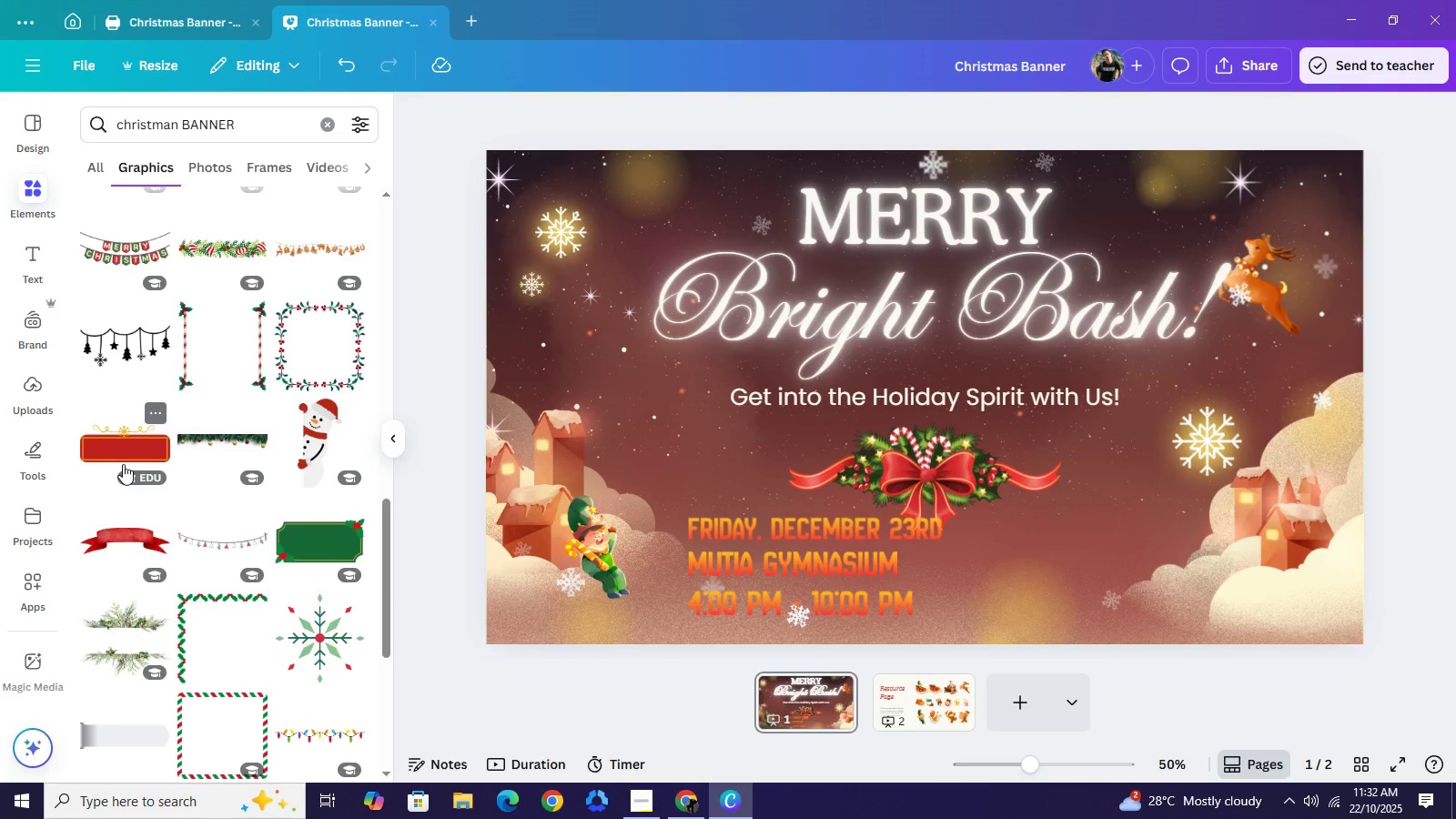 
wait(5.18)
 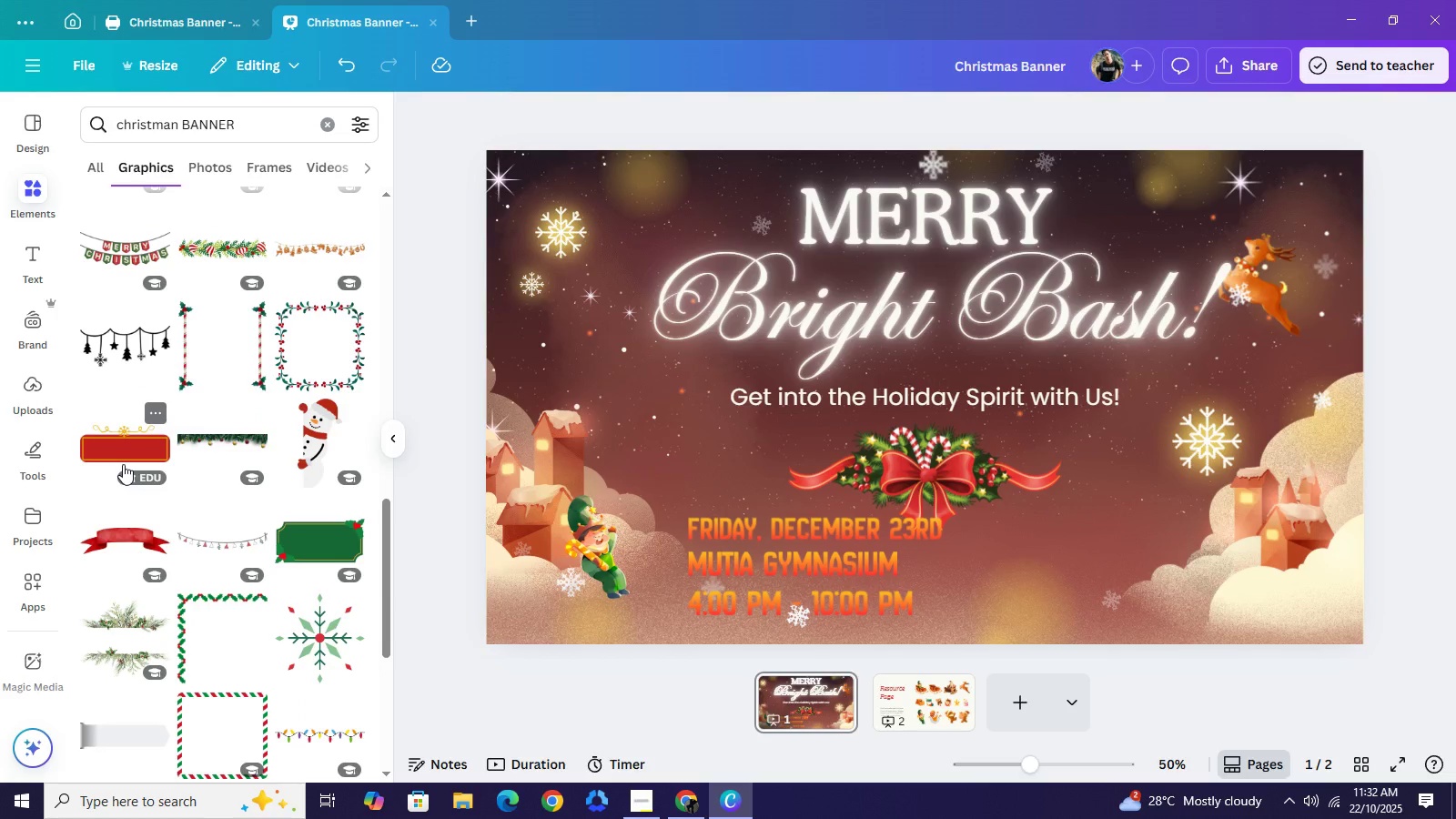 
scroll: coordinate [130, 455], scroll_direction: down, amount: 4.0
 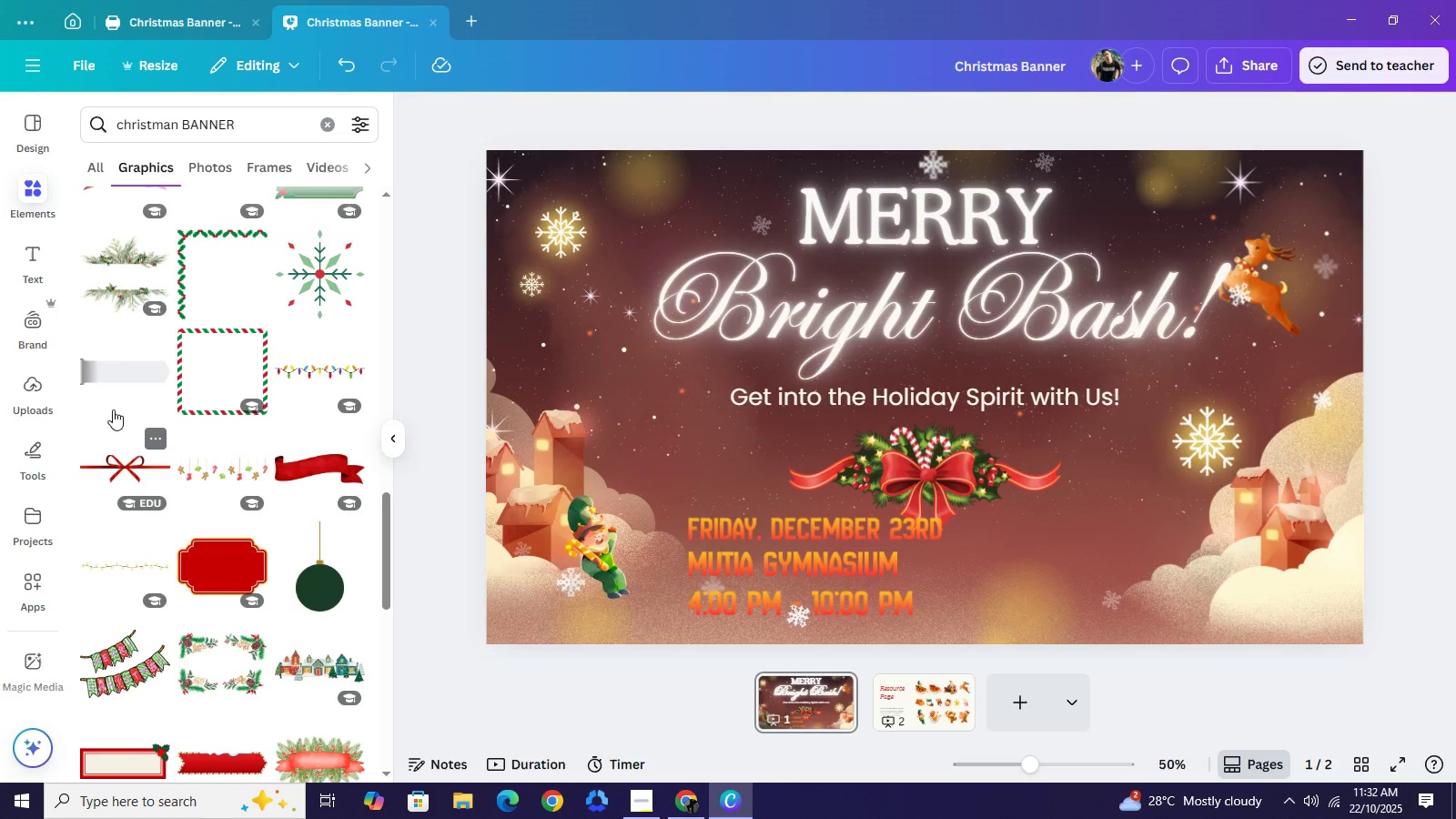 
wait(6.51)
 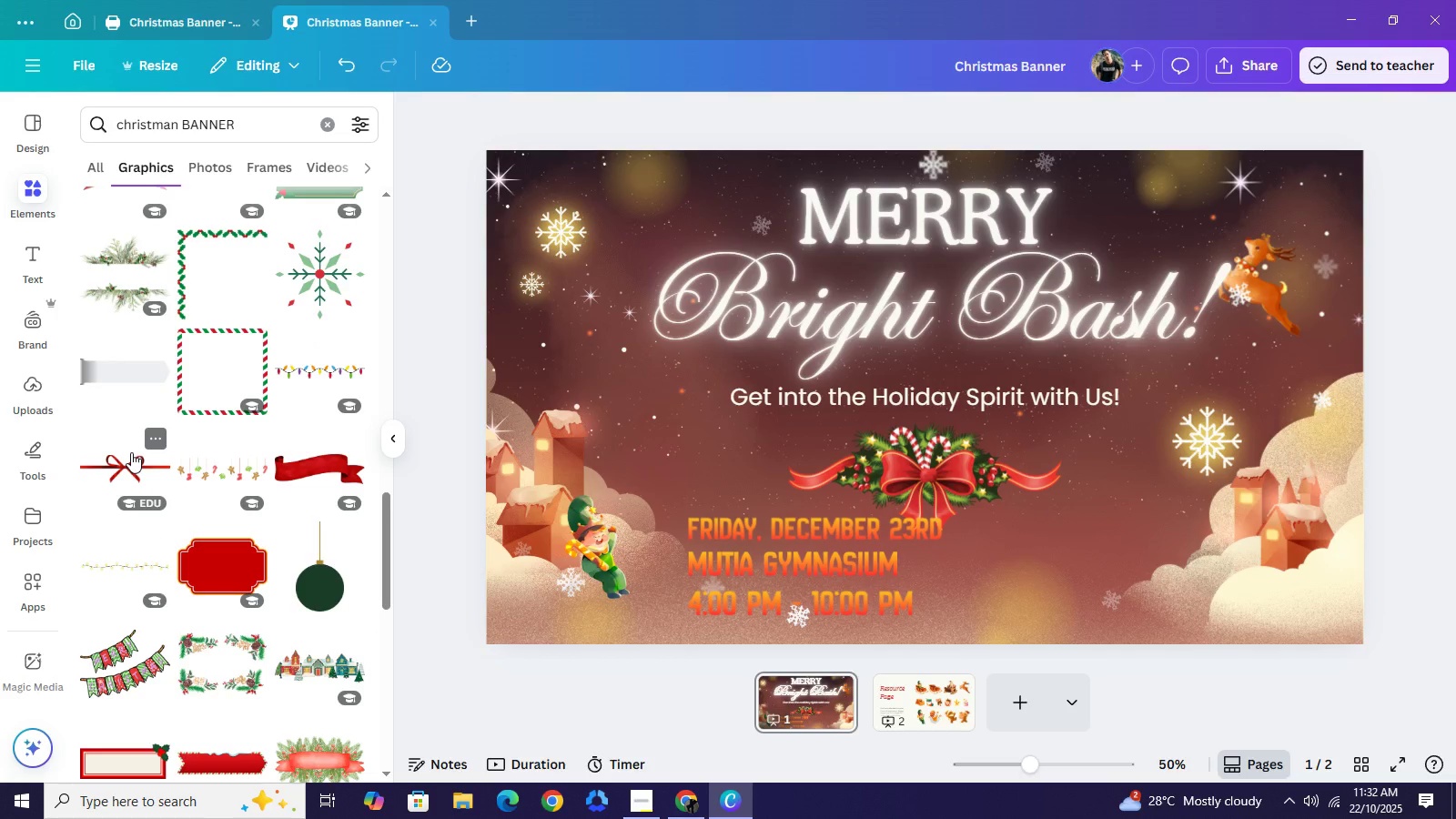 
left_click([220, 560])
 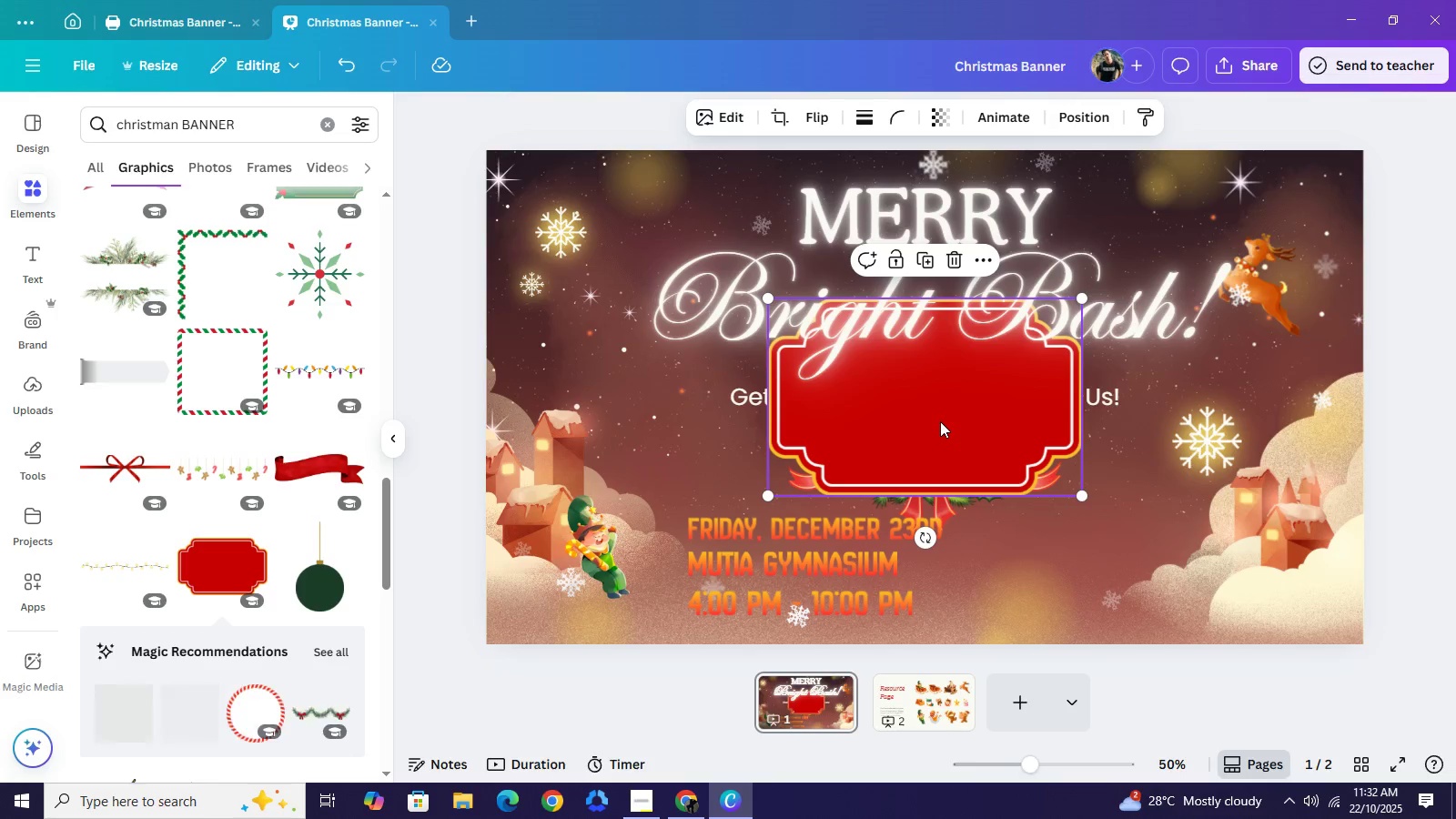 
left_click_drag(start_coordinate=[940, 421], to_coordinate=[754, 578])
 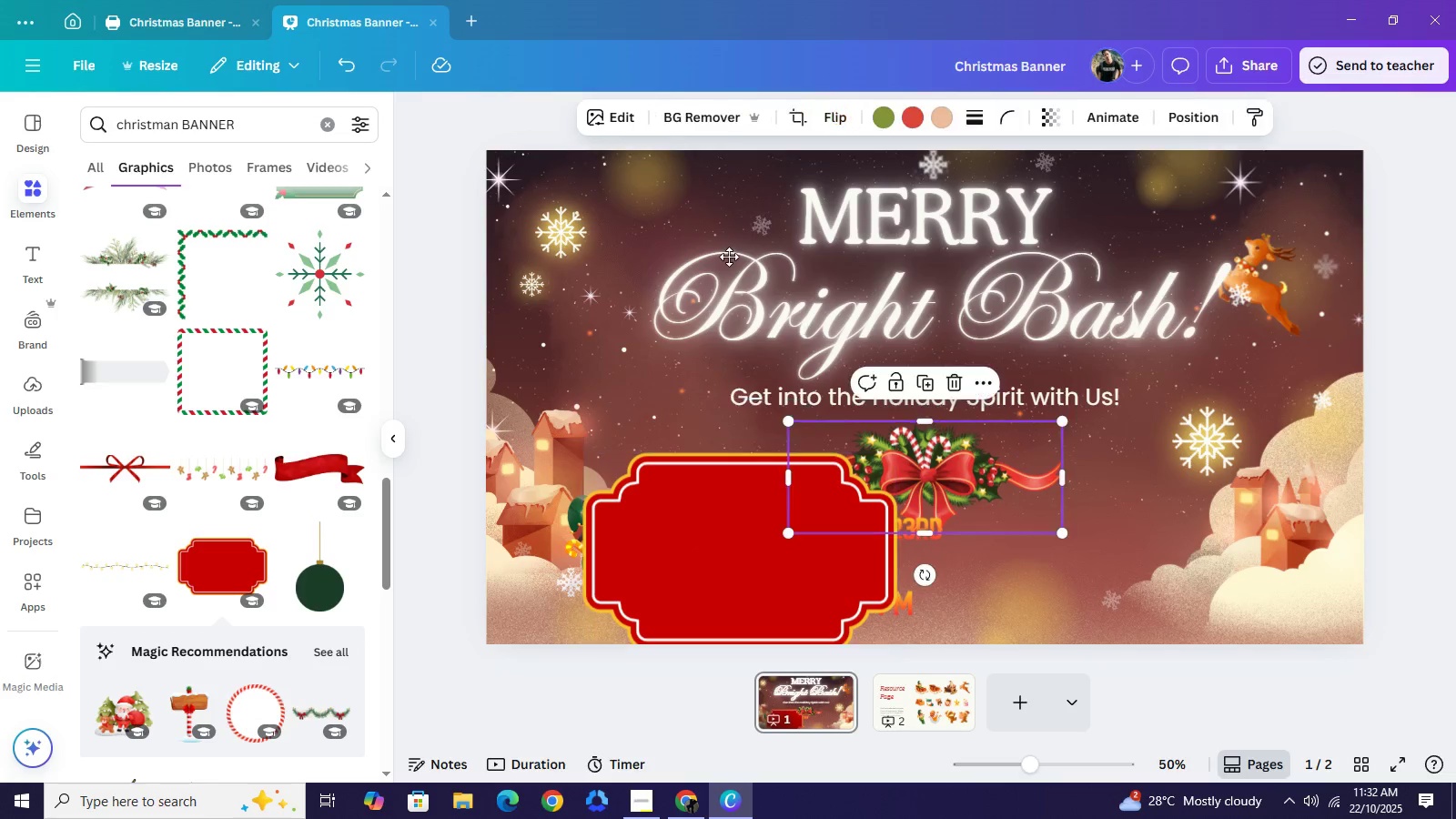 
left_click_drag(start_coordinate=[989, 473], to_coordinate=[679, 232])
 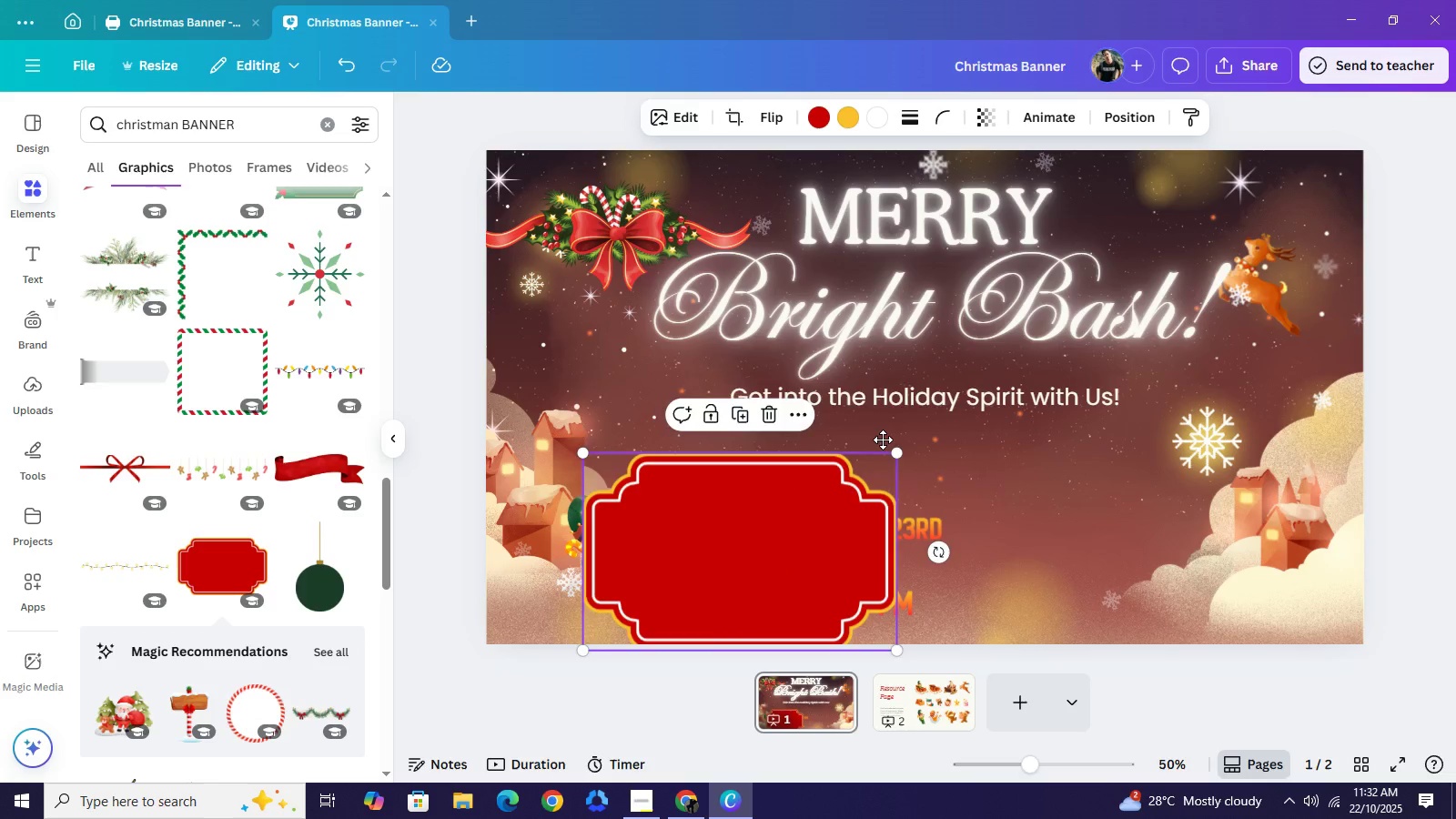 
left_click_drag(start_coordinate=[792, 526], to_coordinate=[930, 476])
 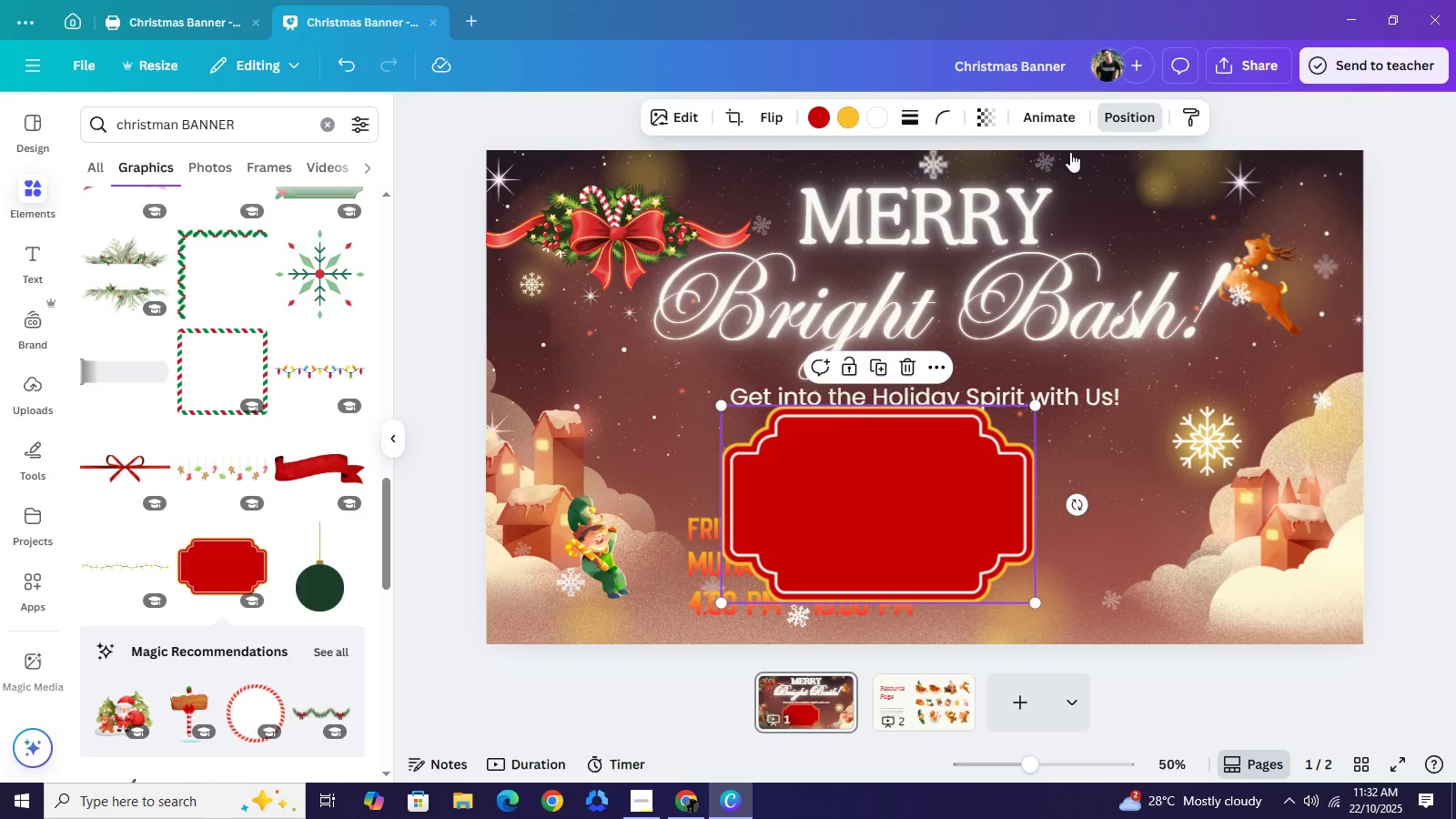 
left_click([1131, 122])
 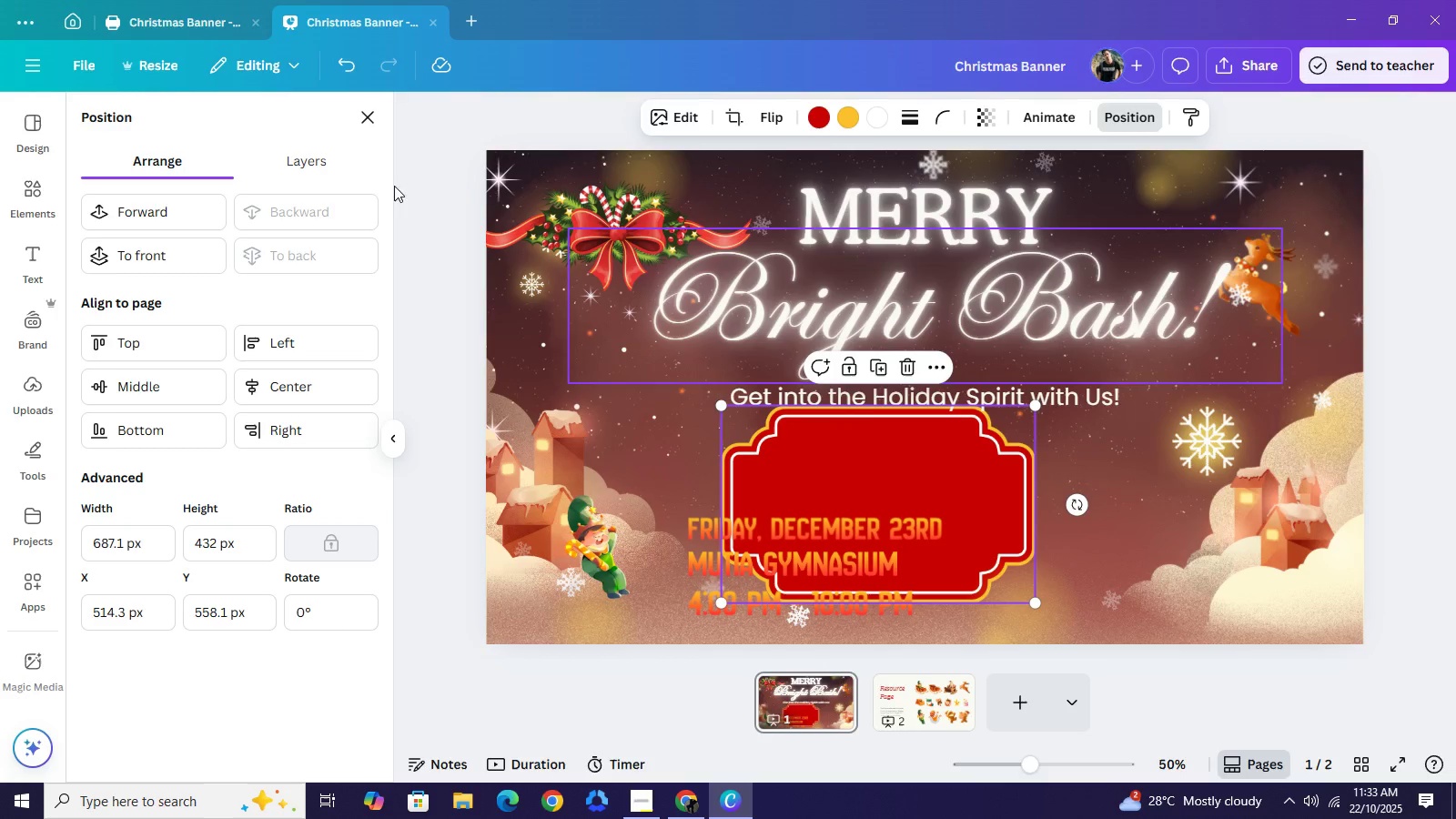 
left_click([198, 207])
 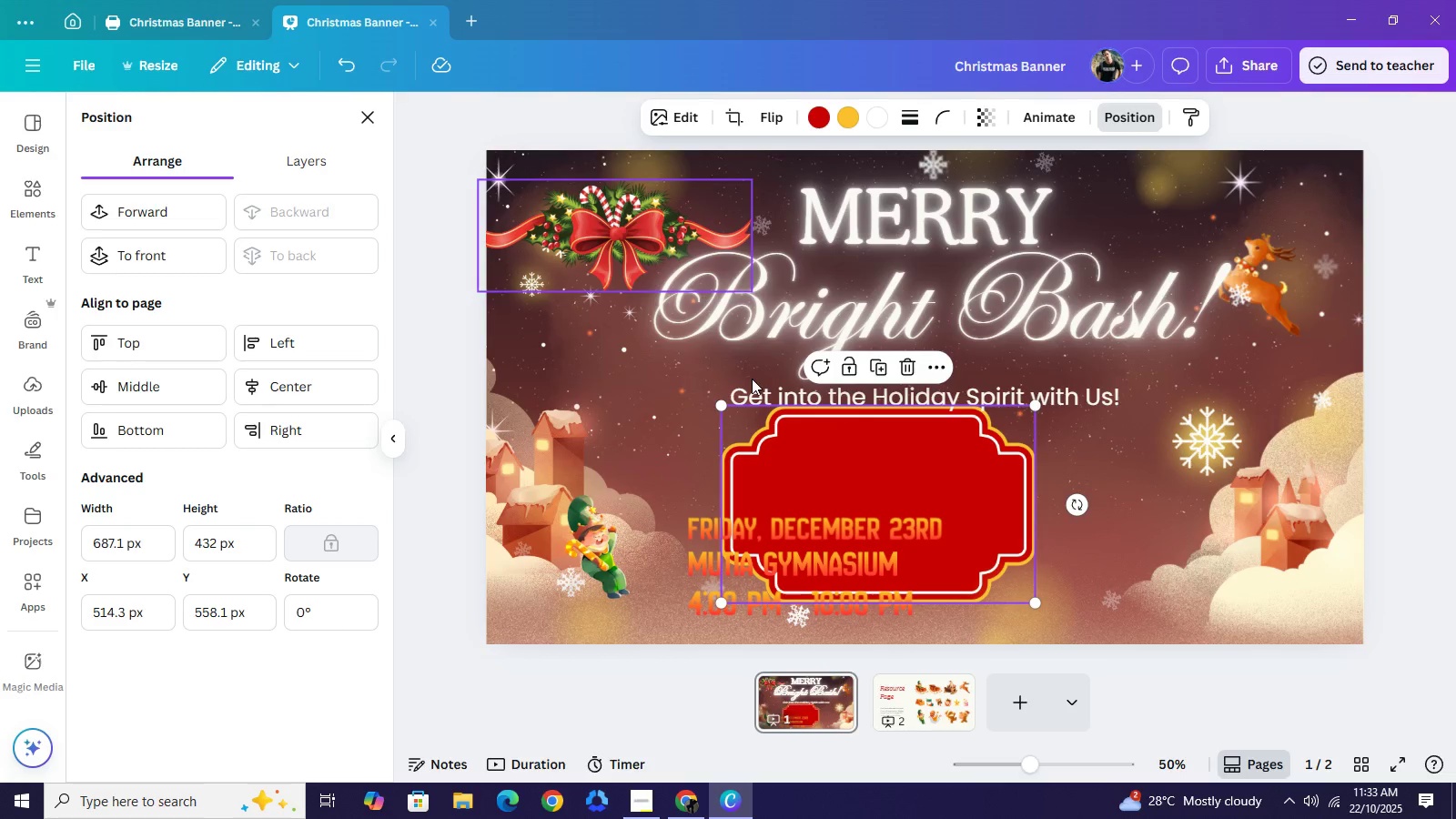 
left_click_drag(start_coordinate=[869, 450], to_coordinate=[900, 470])
 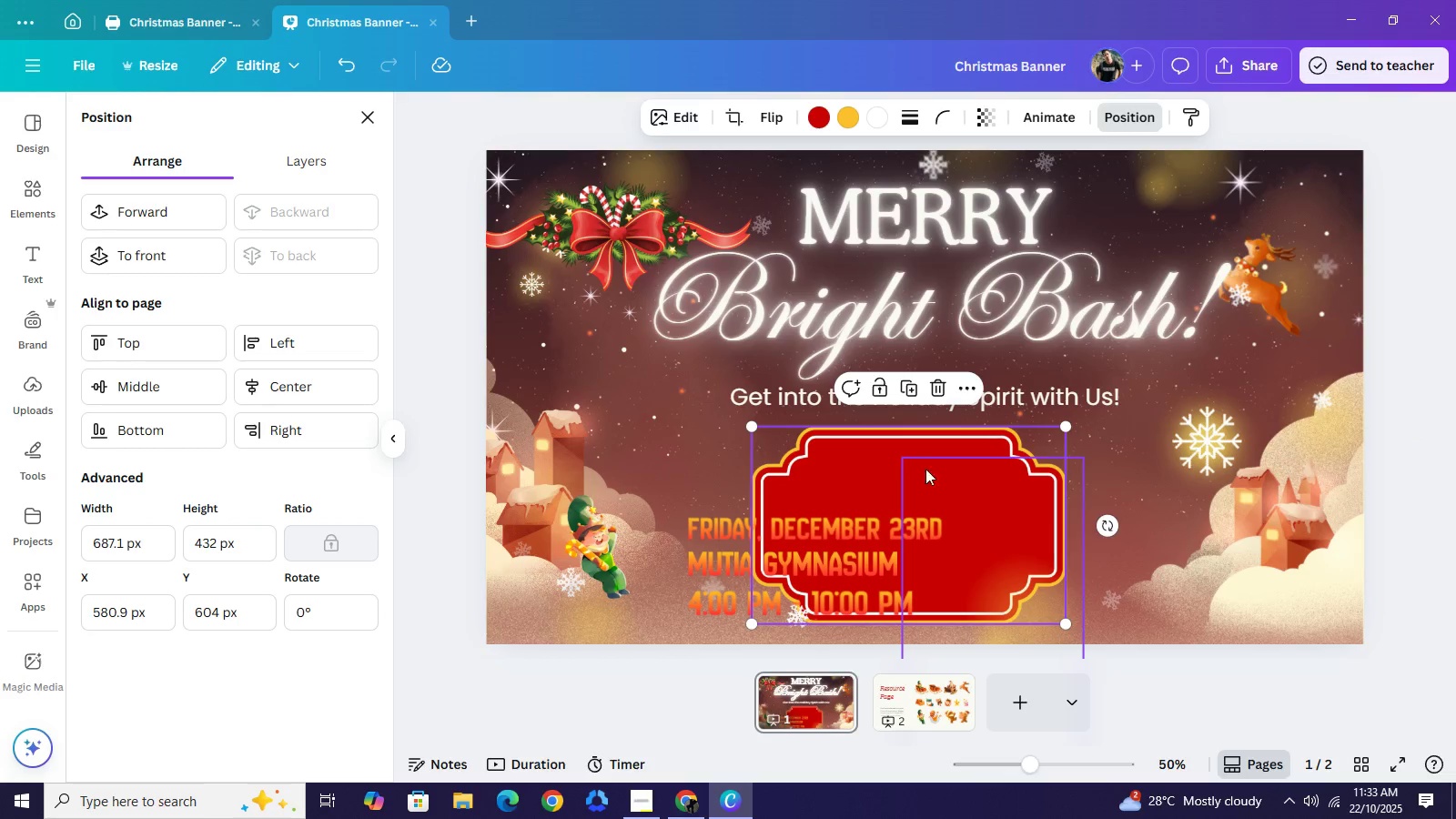 
left_click_drag(start_coordinate=[911, 464], to_coordinate=[919, 467])
 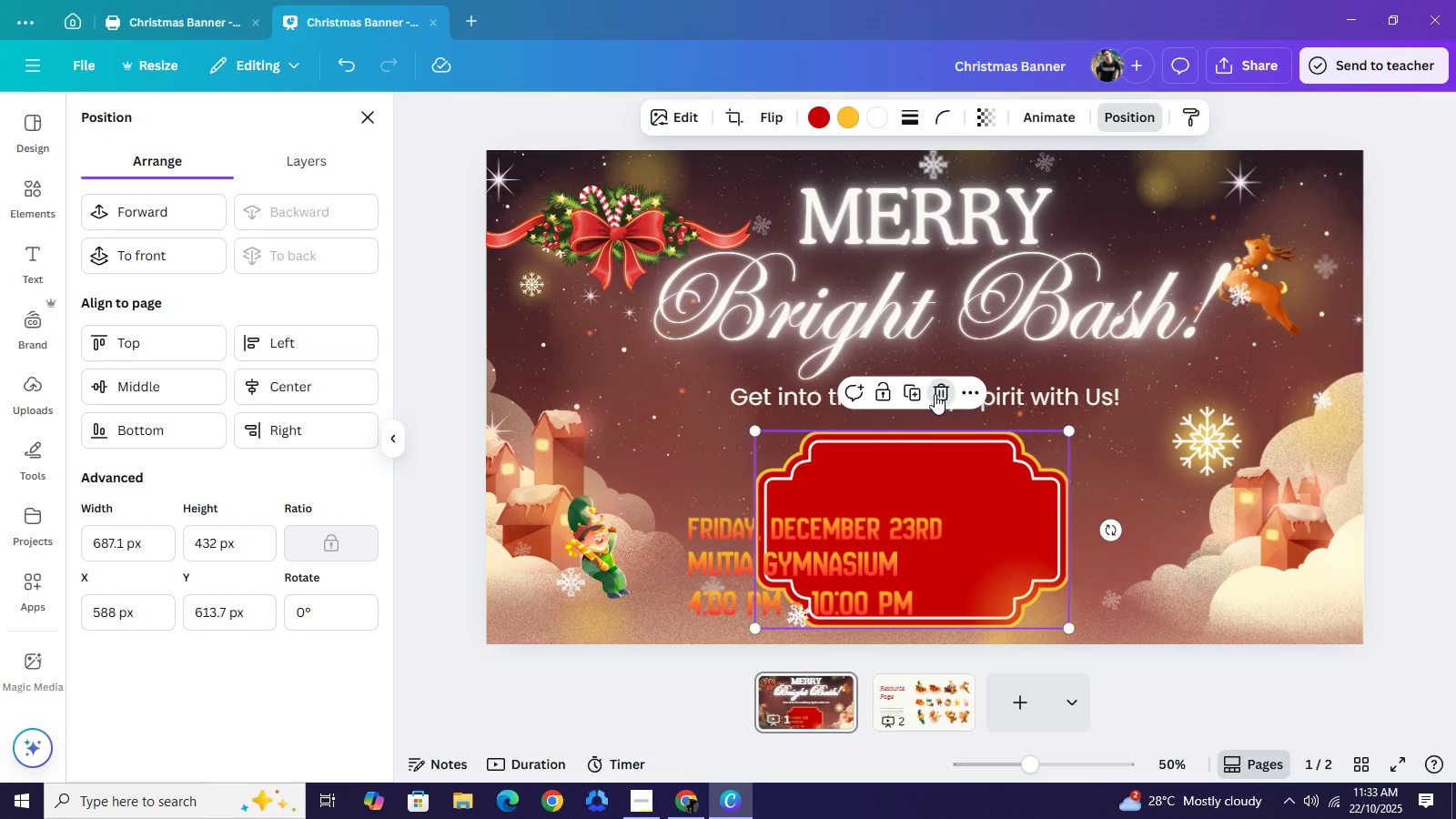 
left_click([943, 398])
 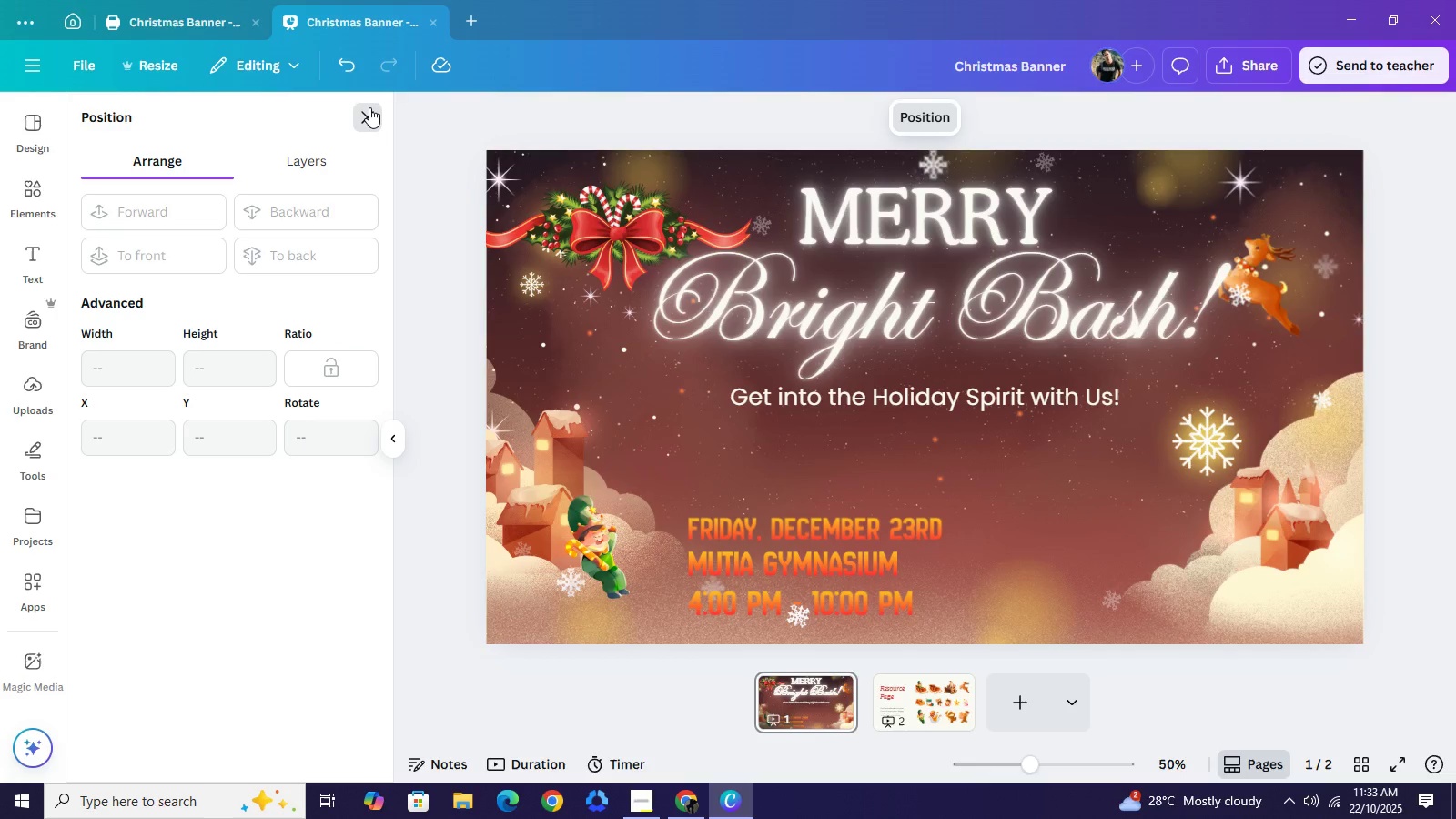 
left_click([369, 107])
 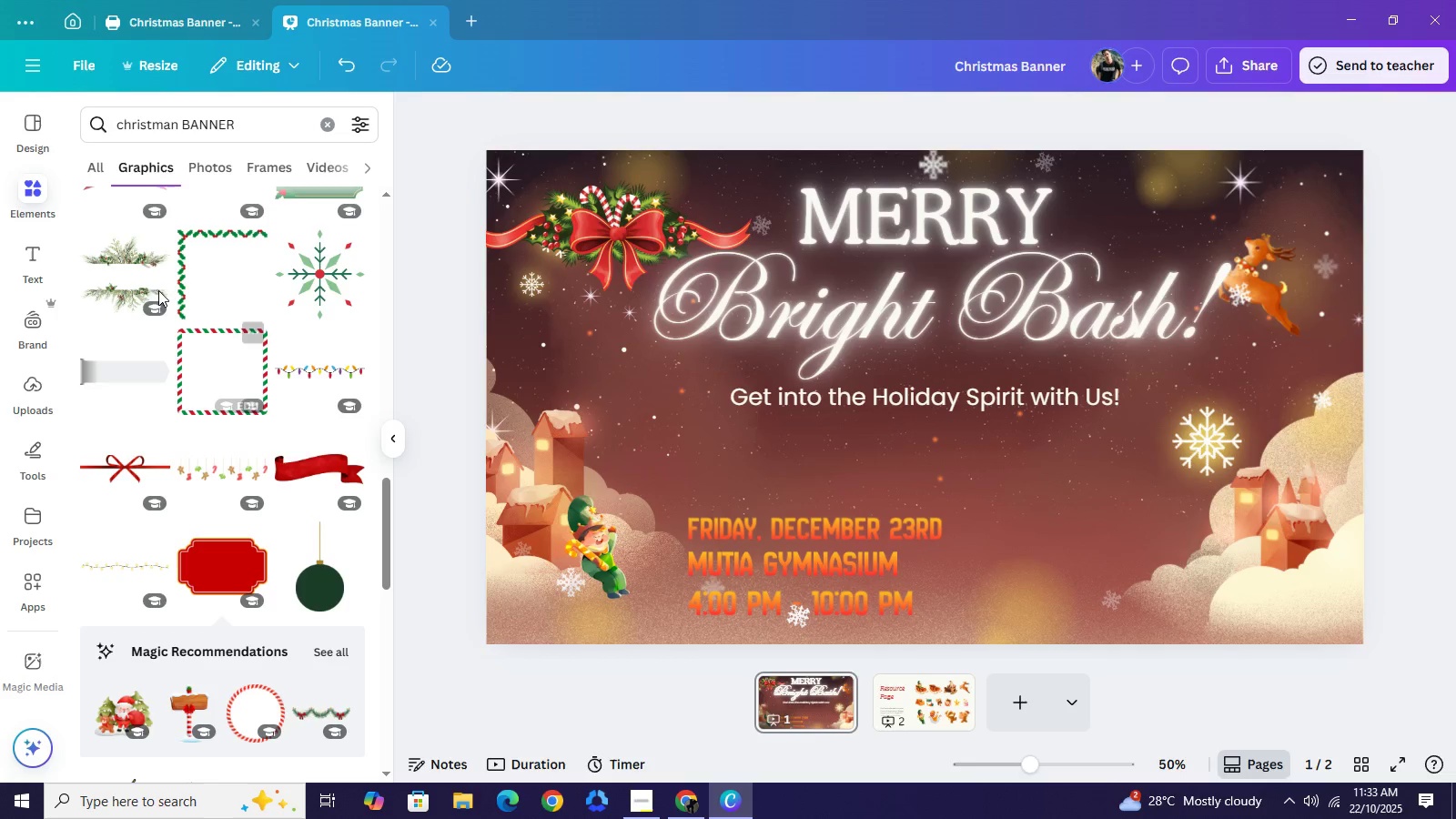 
left_click([146, 264])
 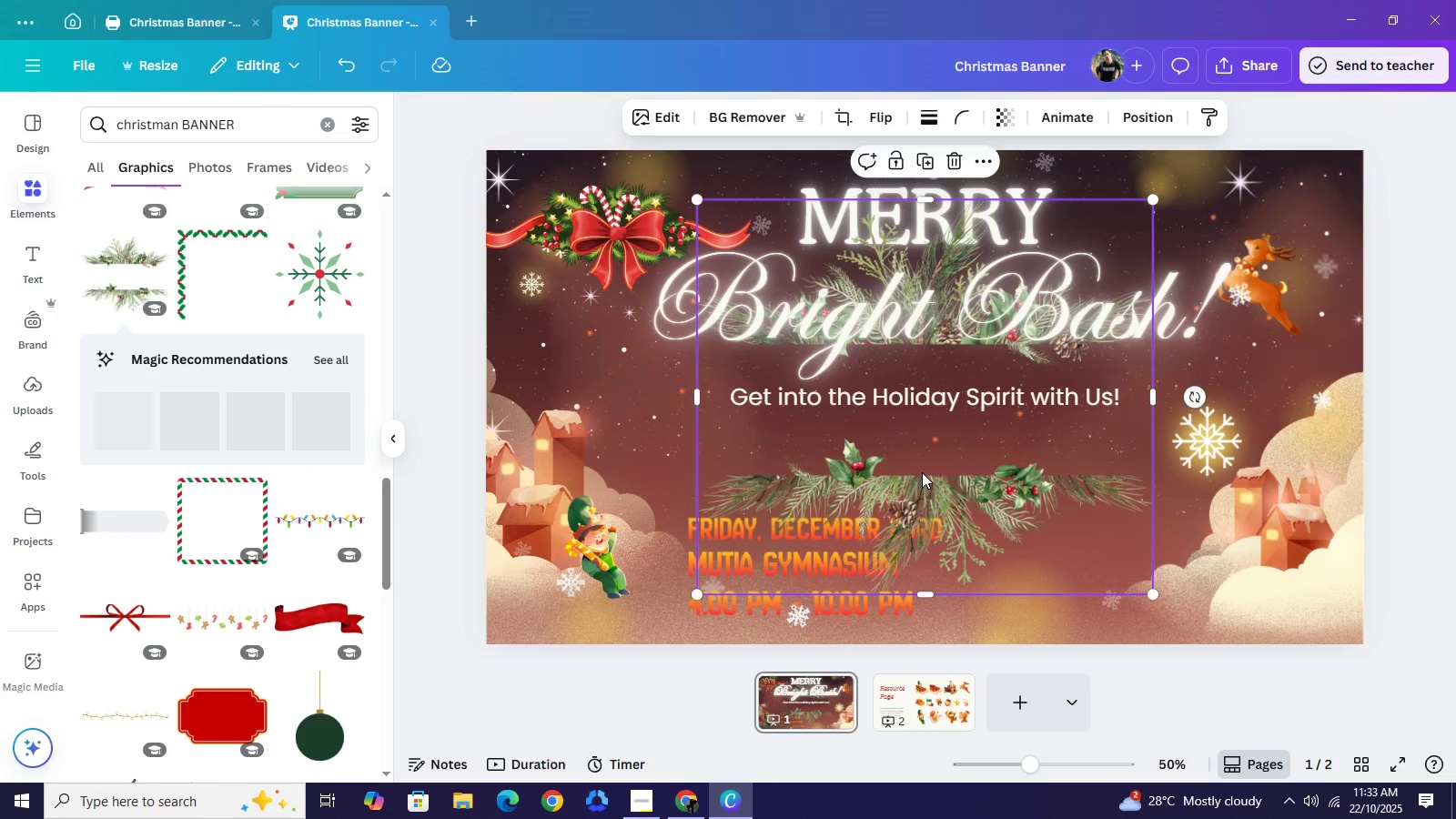 
left_click_drag(start_coordinate=[922, 472], to_coordinate=[890, 551])
 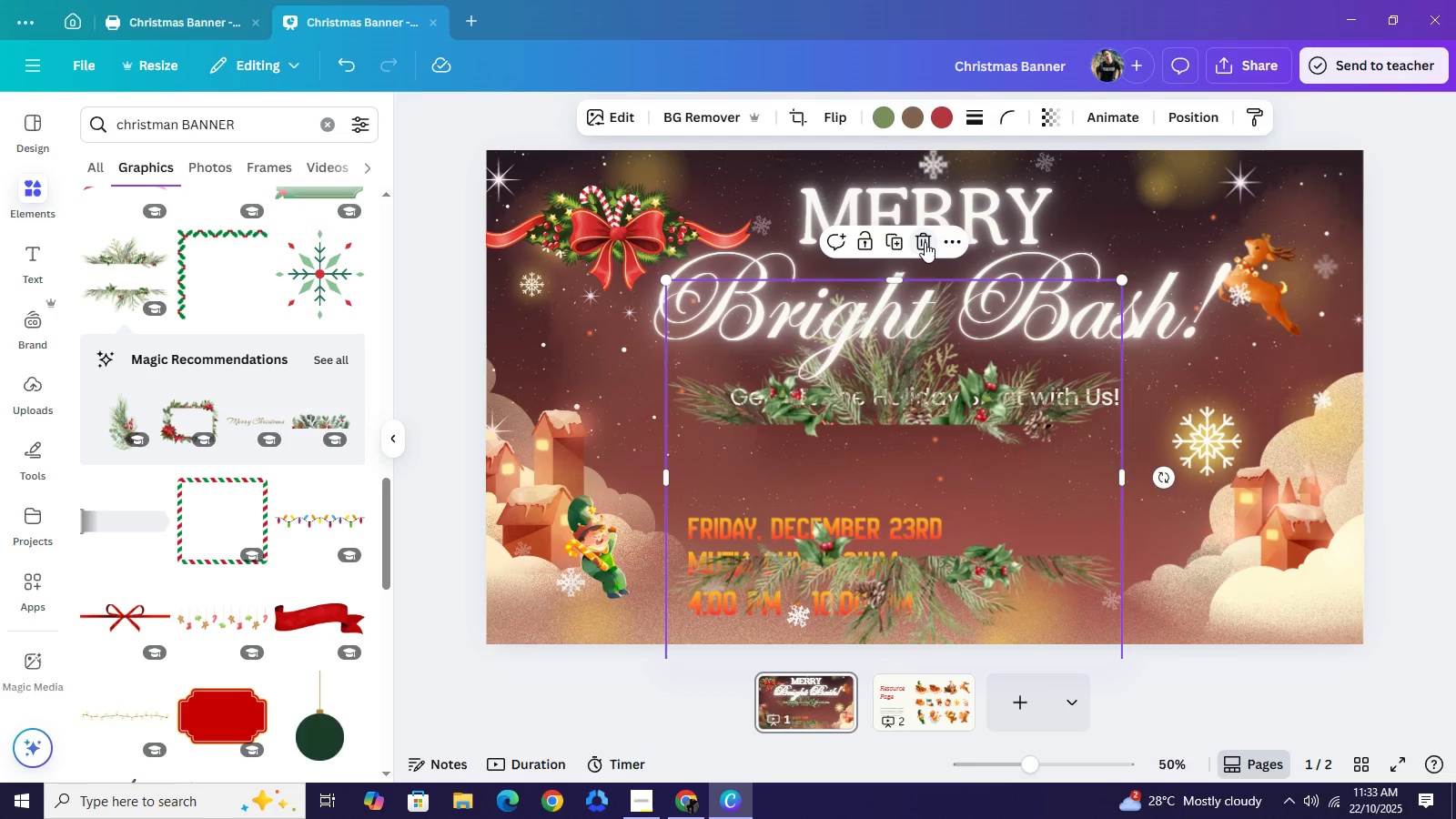 
left_click([925, 242])
 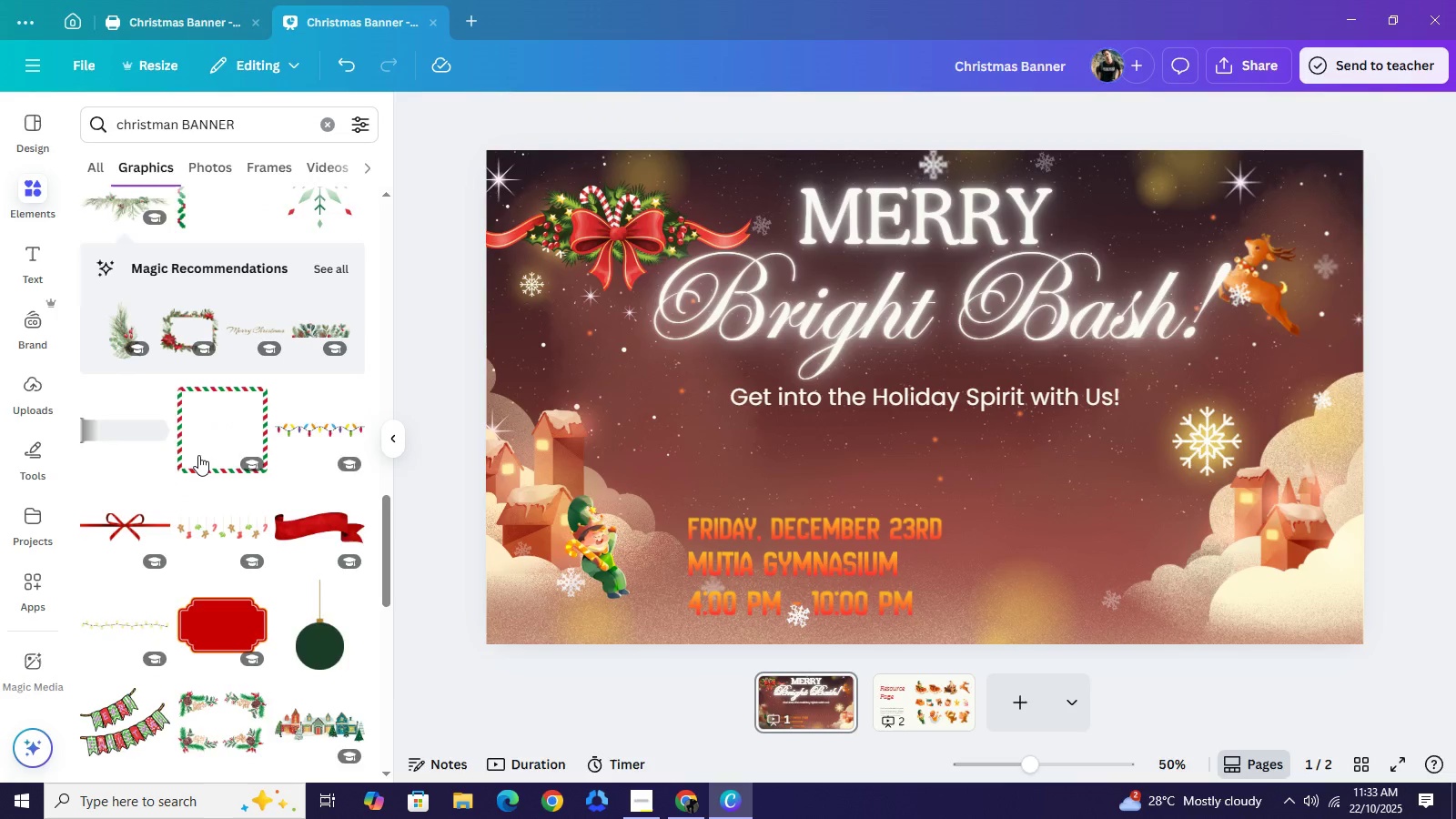 
scroll: coordinate [207, 438], scroll_direction: down, amount: 6.0
 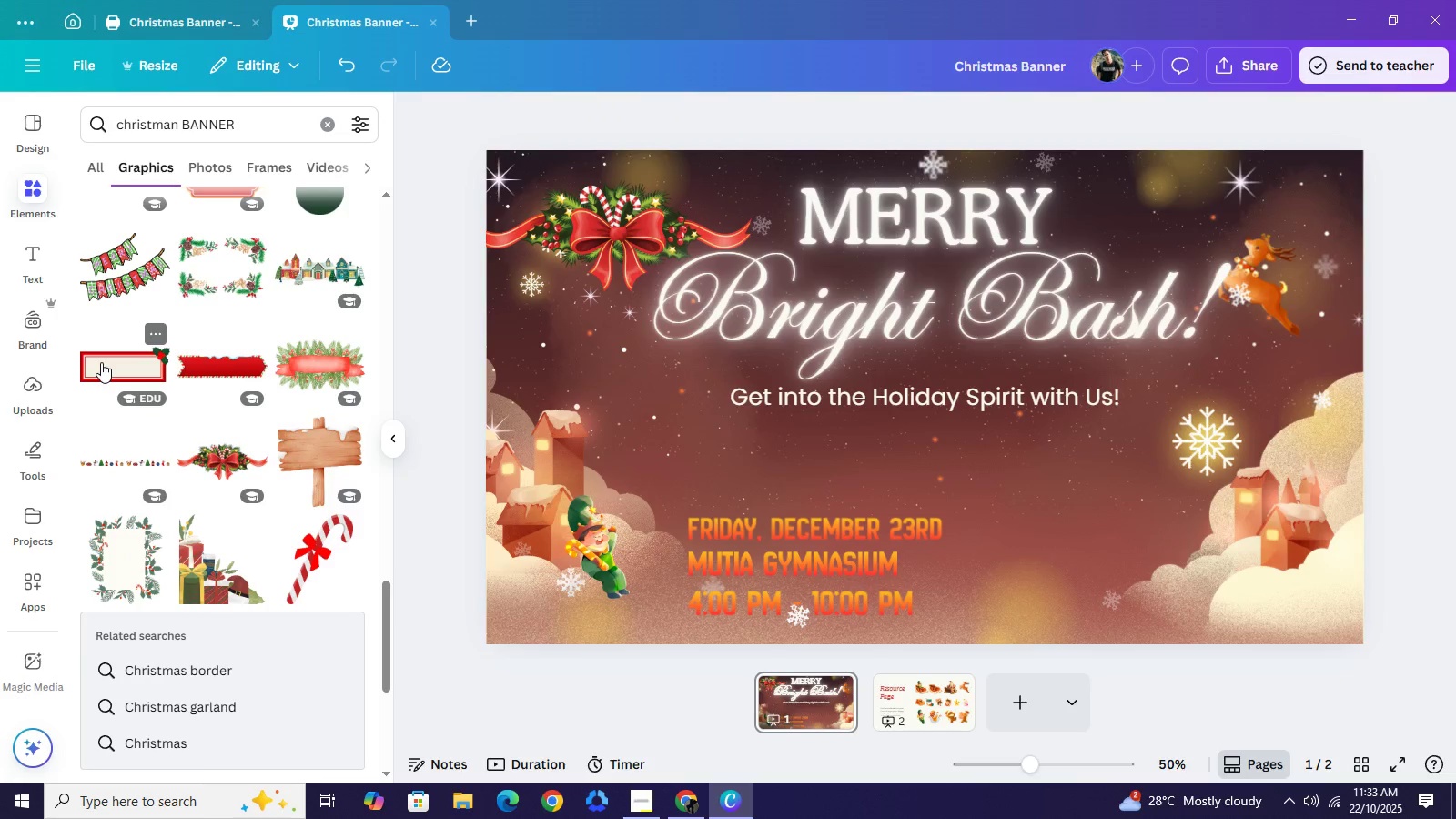 
left_click([101, 362])
 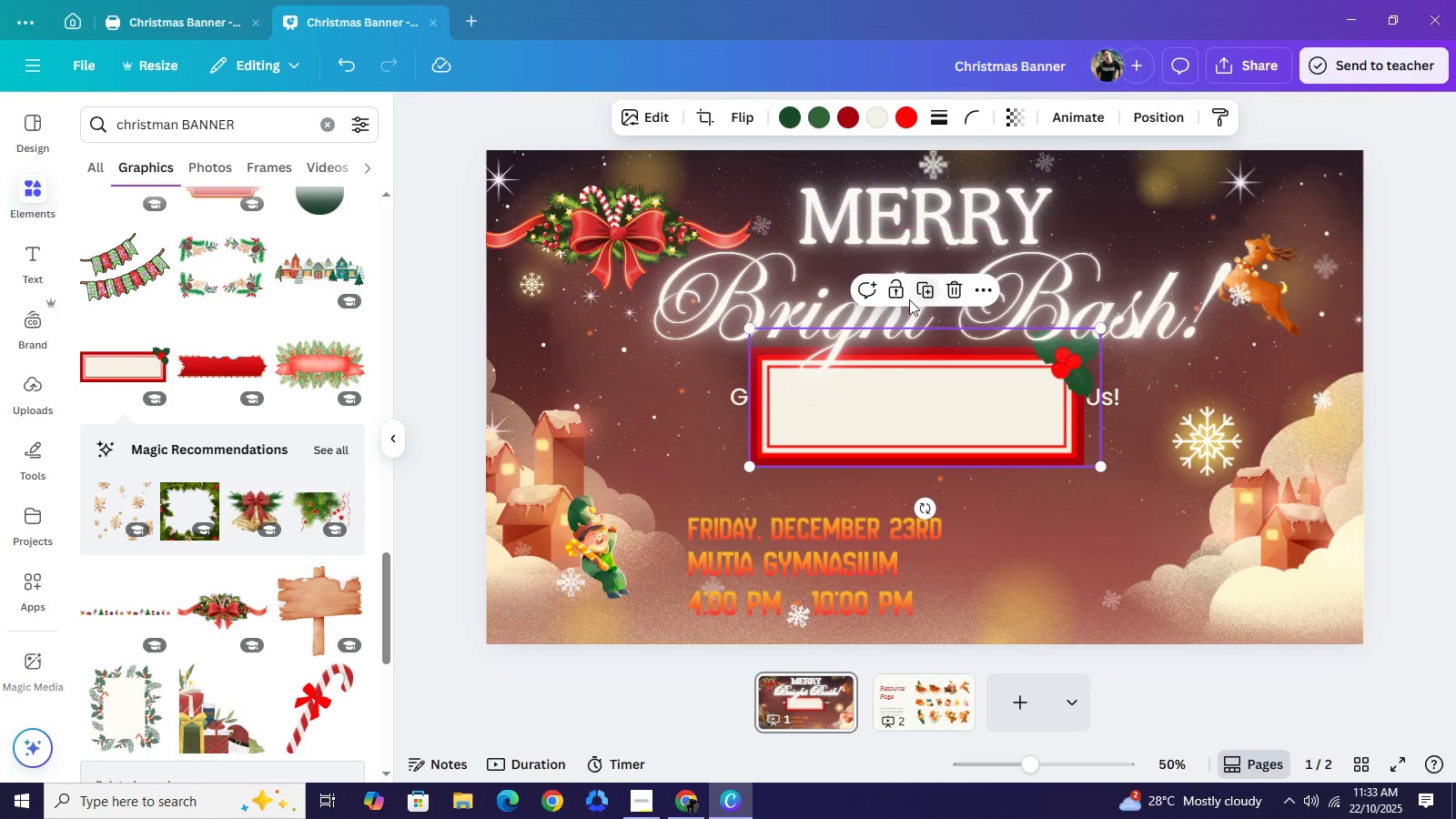 
left_click([955, 292])
 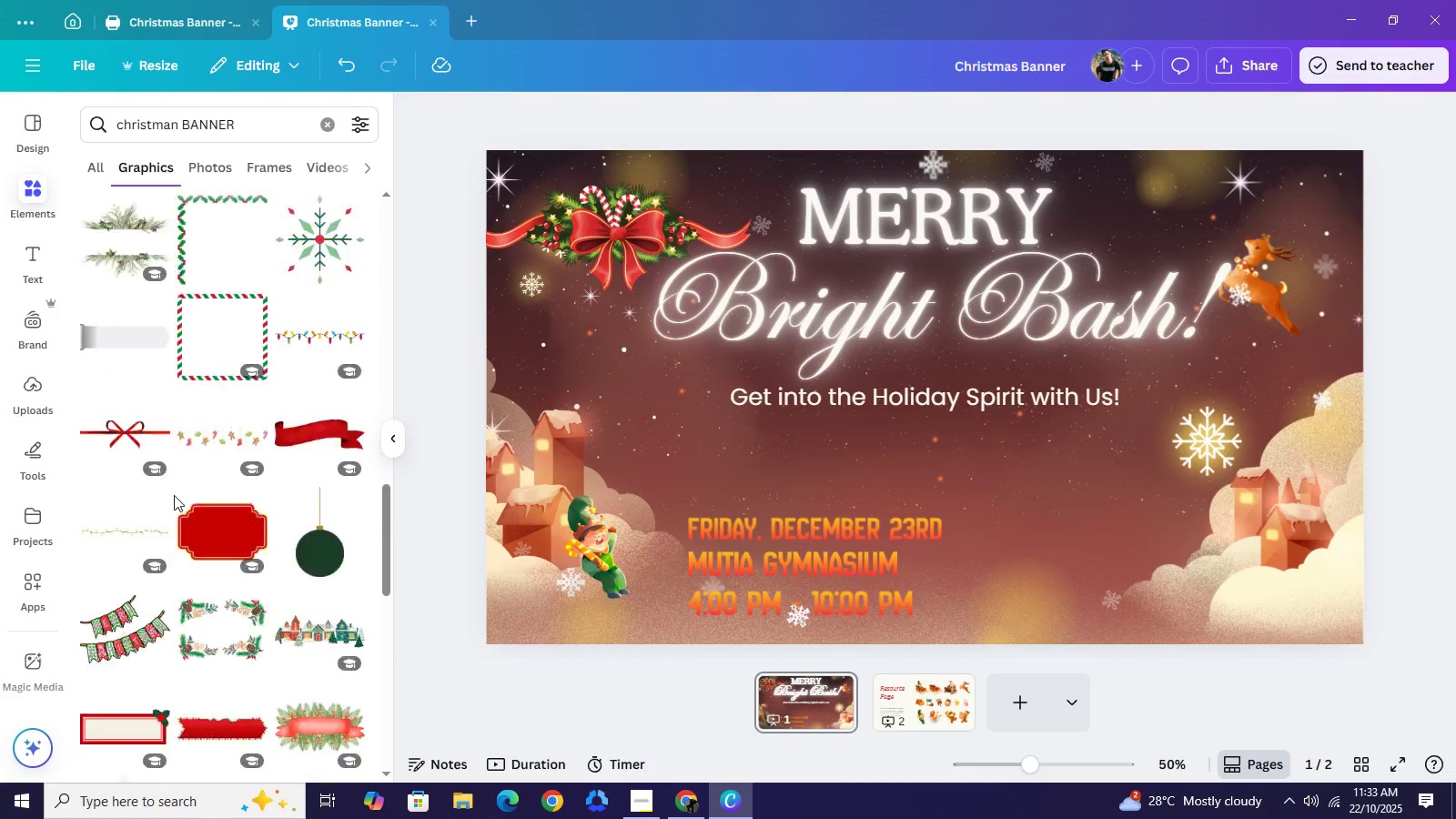 
scroll: coordinate [133, 430], scroll_direction: up, amount: 18.0
 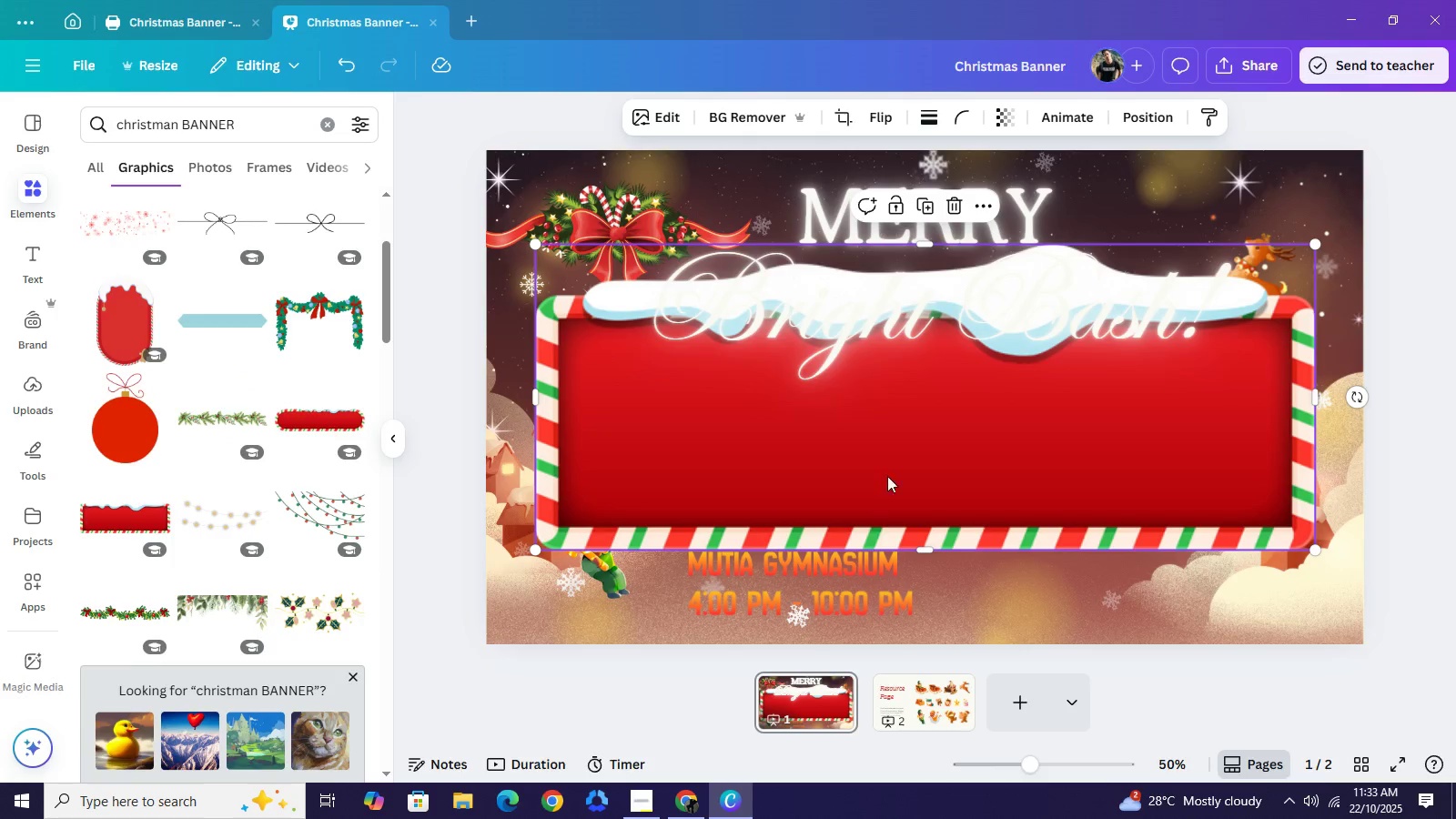 
left_click_drag(start_coordinate=[893, 447], to_coordinate=[911, 508])
 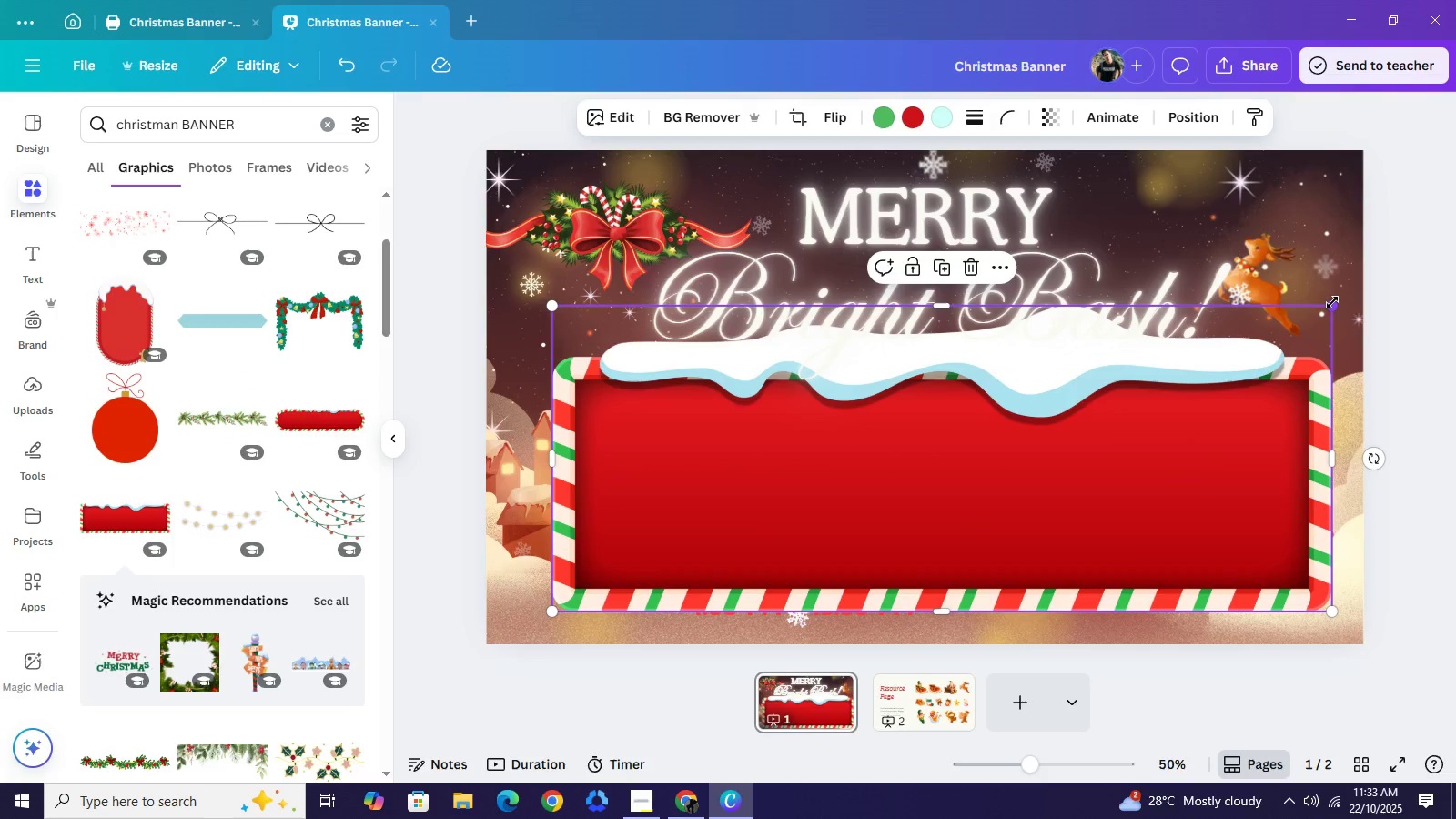 
left_click_drag(start_coordinate=[1332, 302], to_coordinate=[938, 495])
 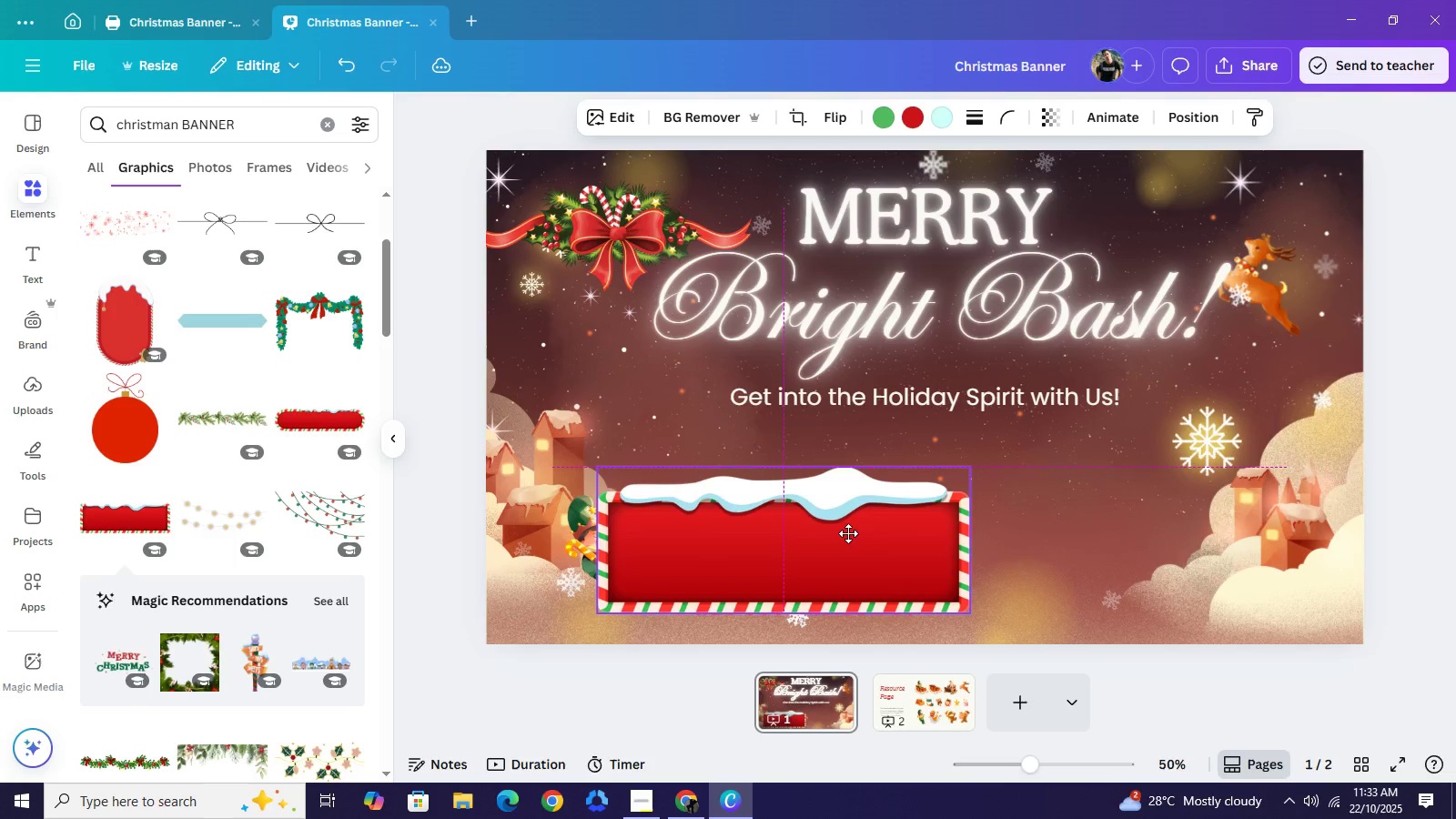 
left_click_drag(start_coordinate=[776, 531], to_coordinate=[716, 403])
 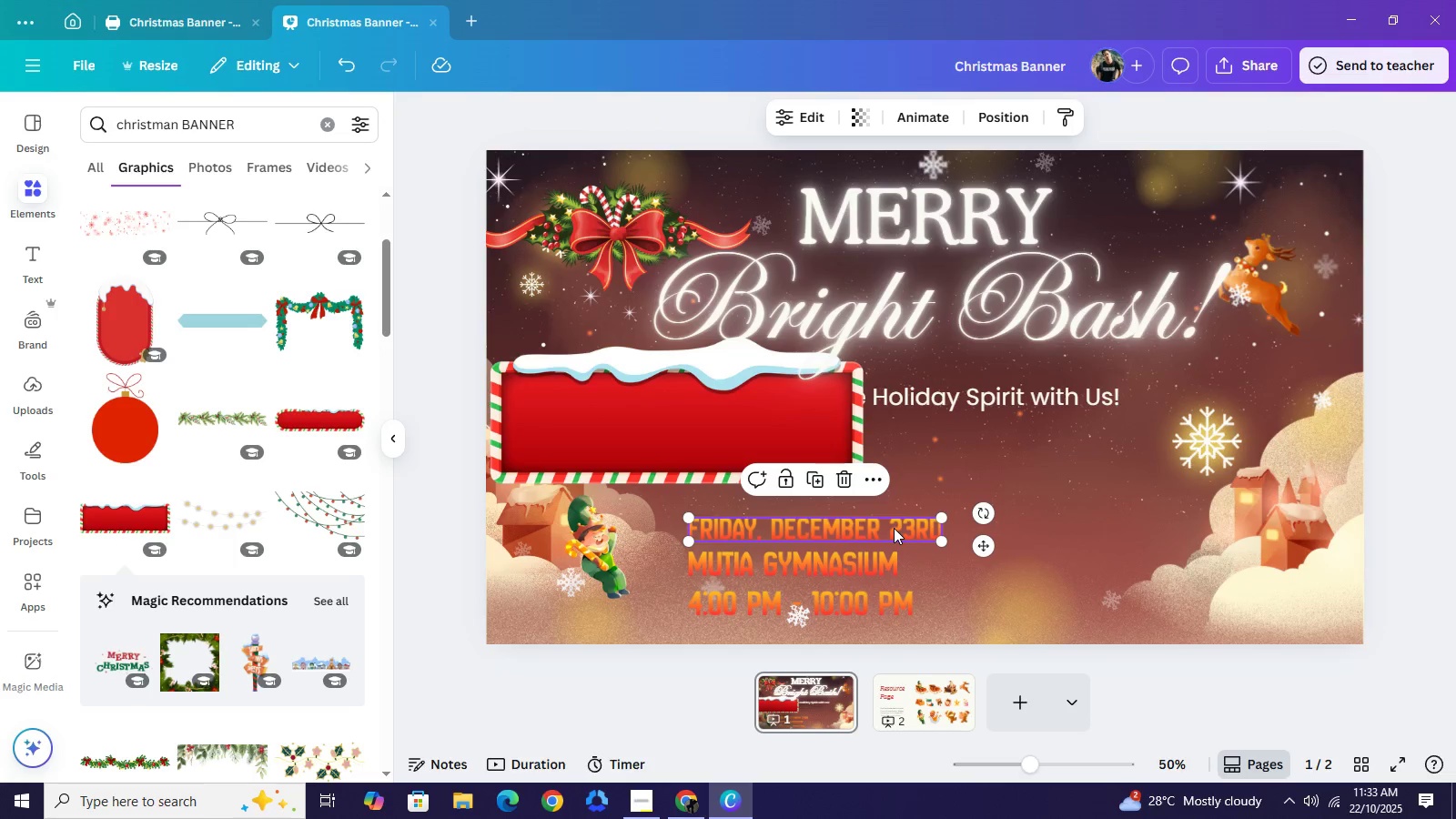 
left_click([894, 528])
 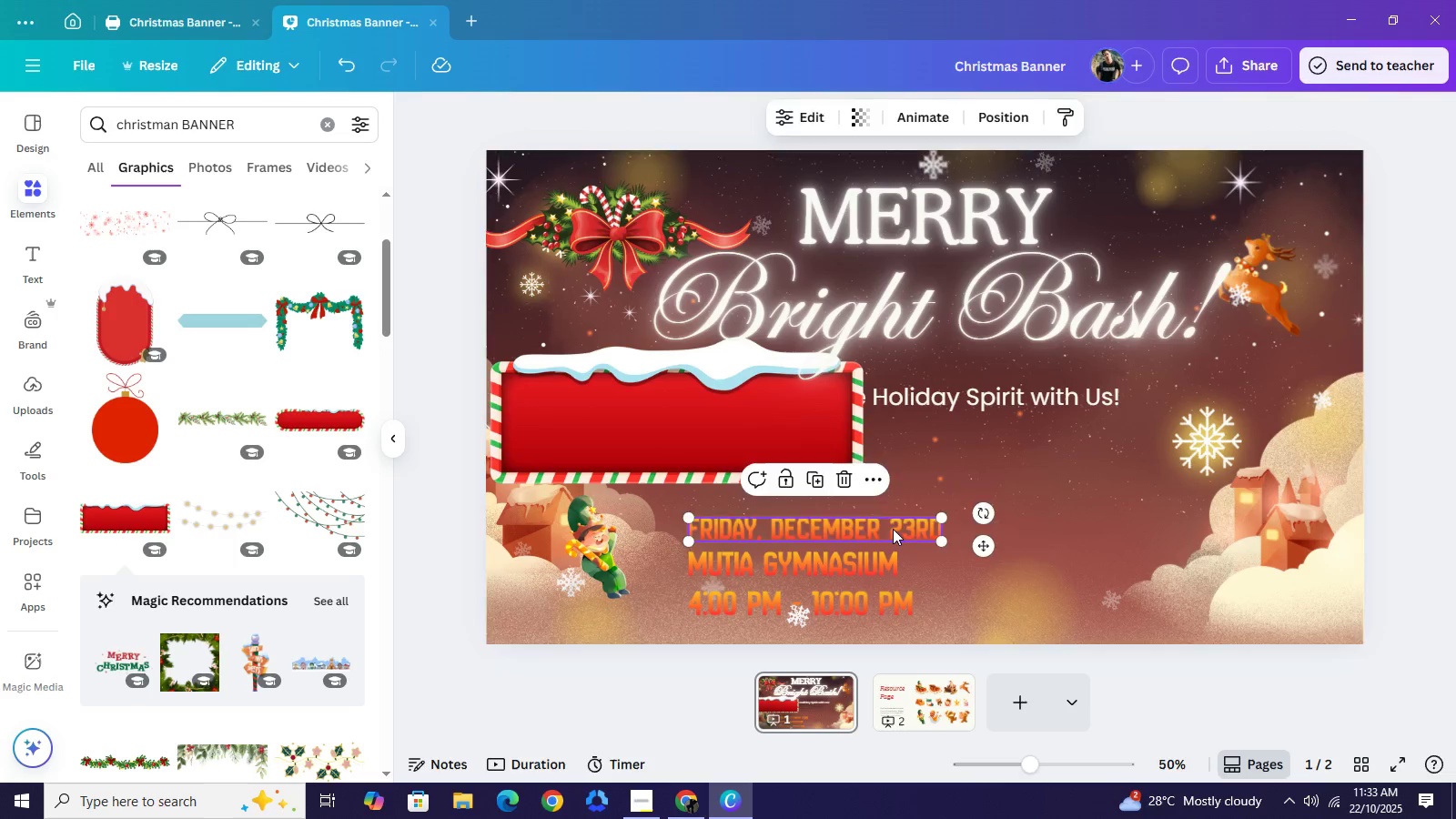 
key(Backspace)
 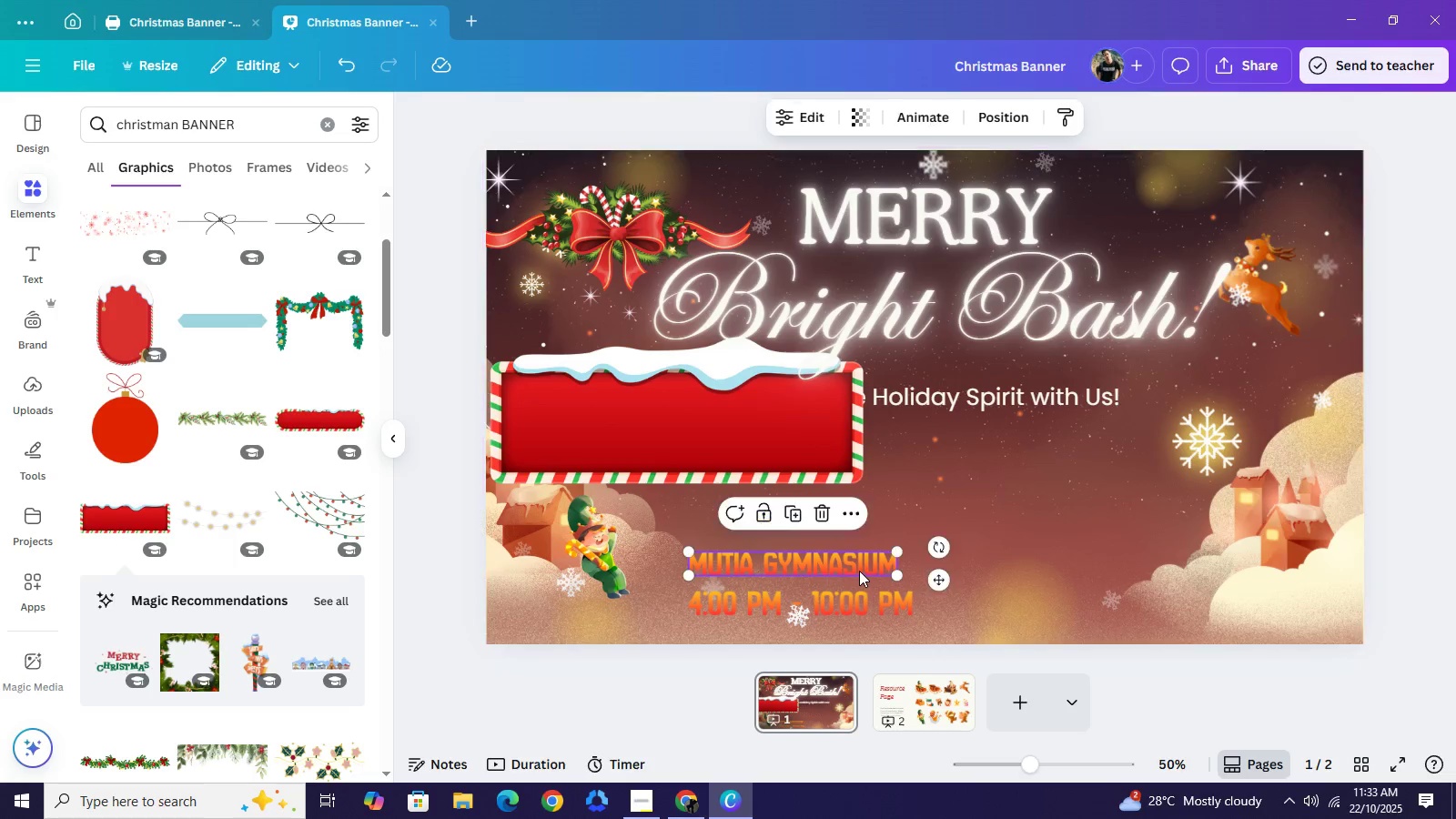 
double_click([859, 571])
 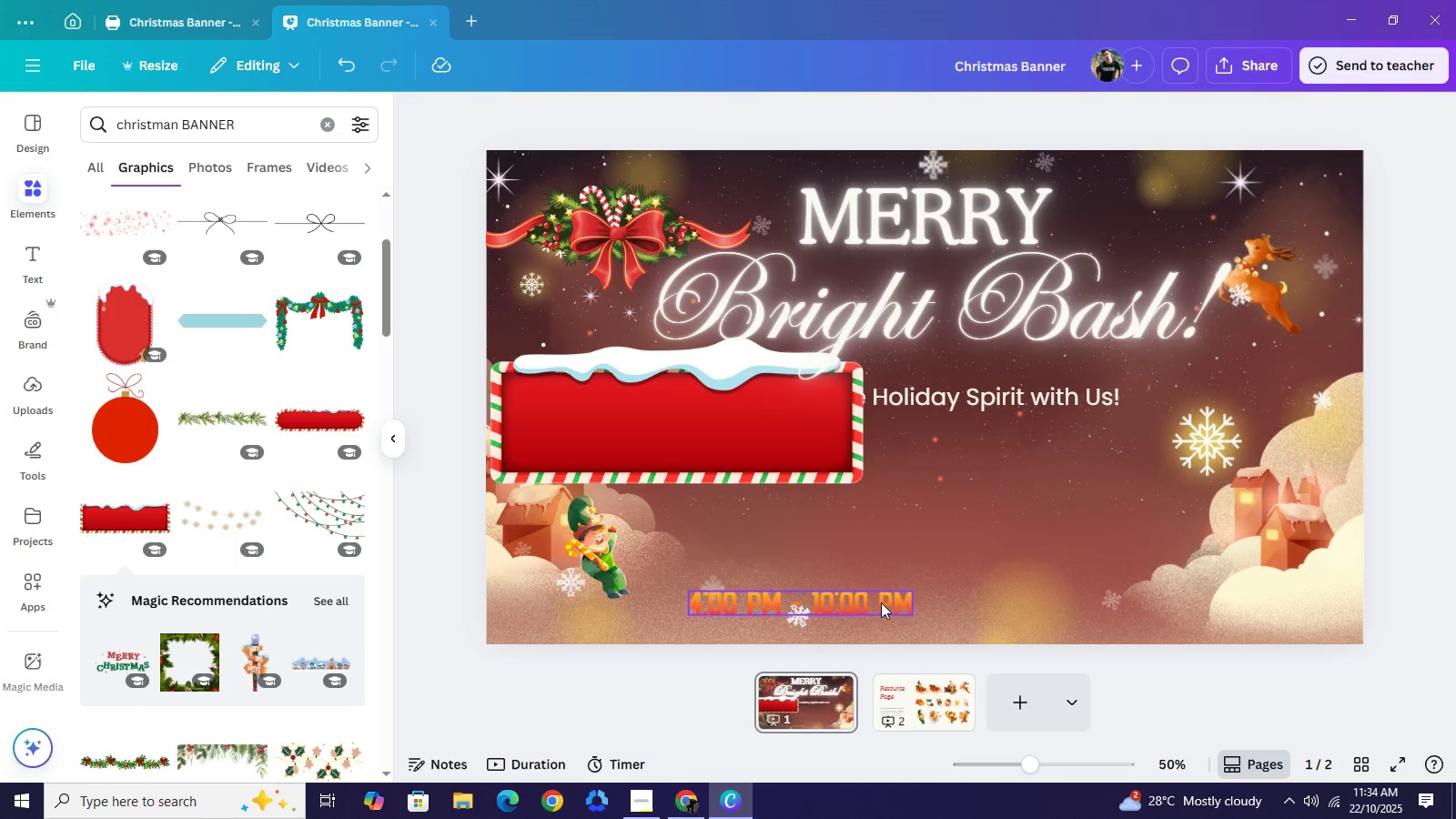 
key(Backspace)
 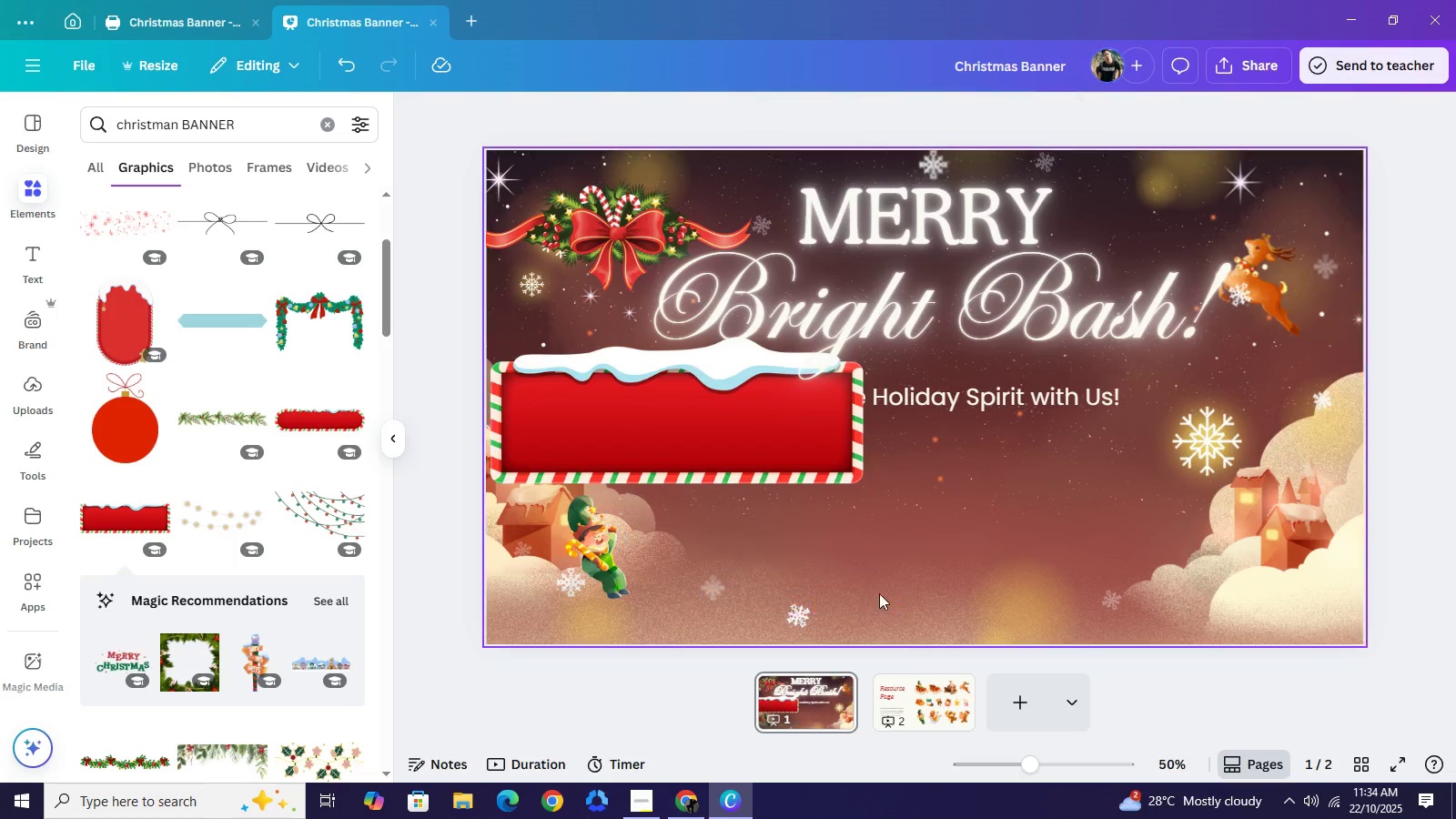 
left_click([881, 602])
 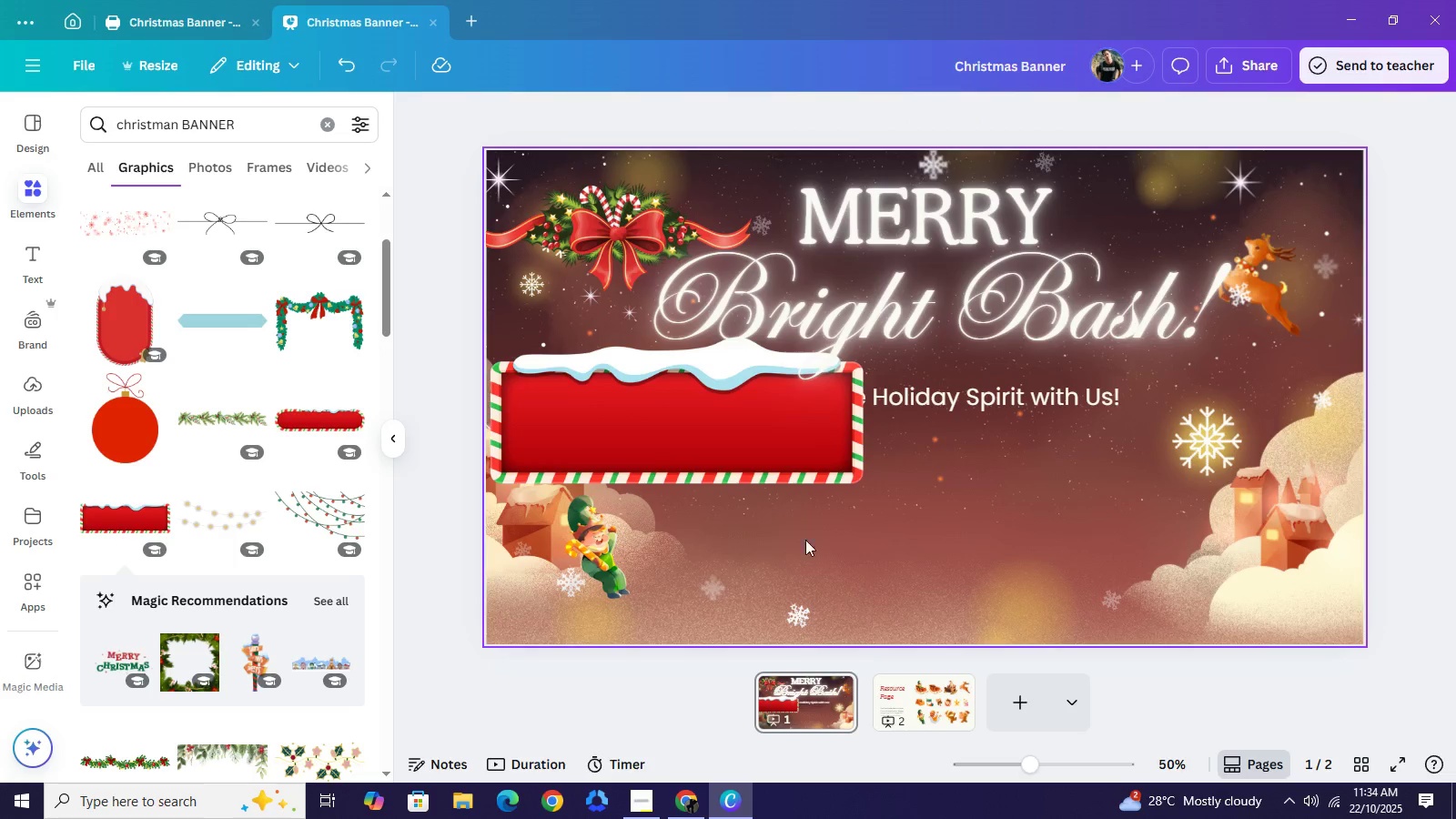 
key(Backspace)
 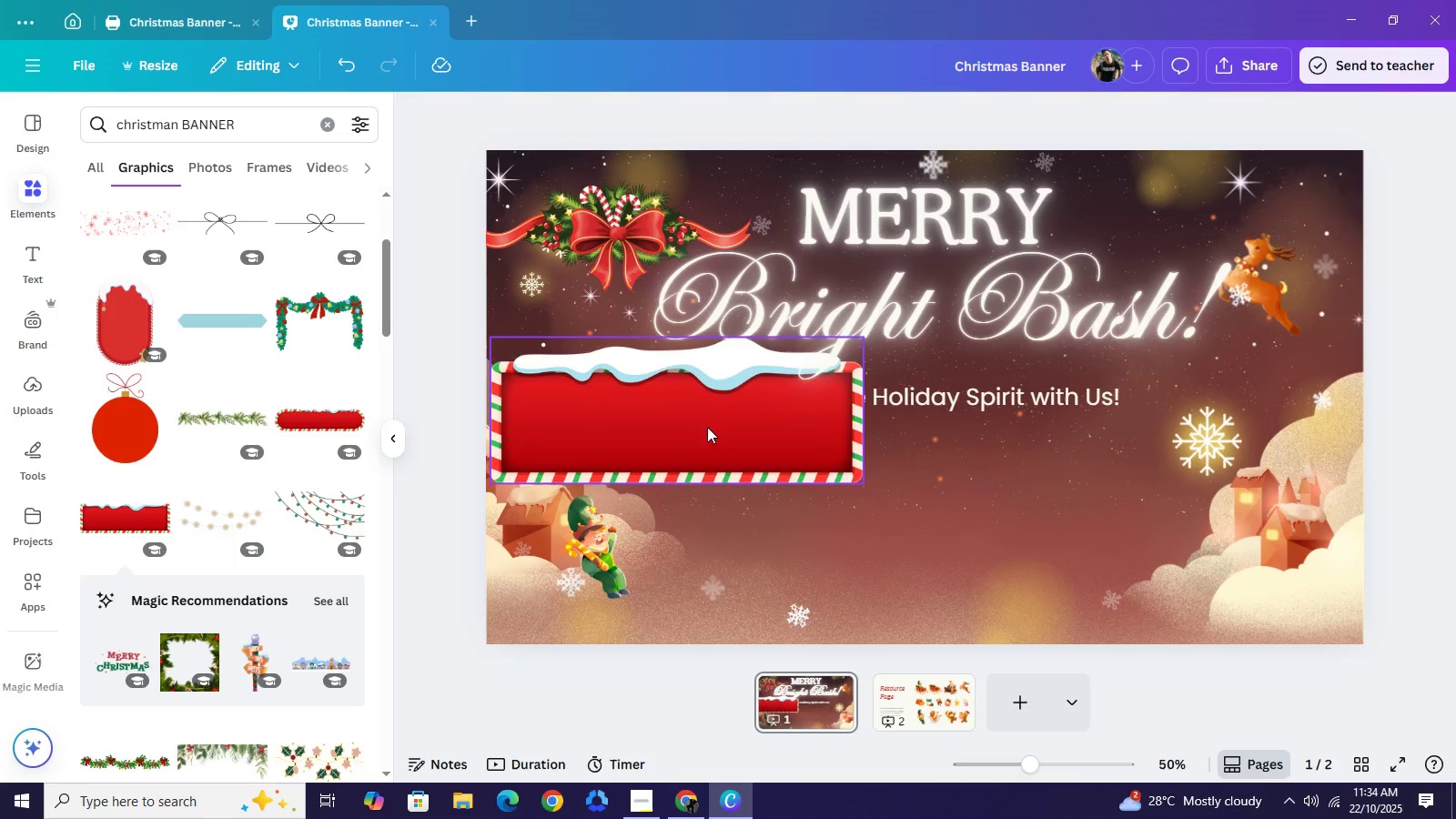 
left_click_drag(start_coordinate=[693, 415], to_coordinate=[939, 521])
 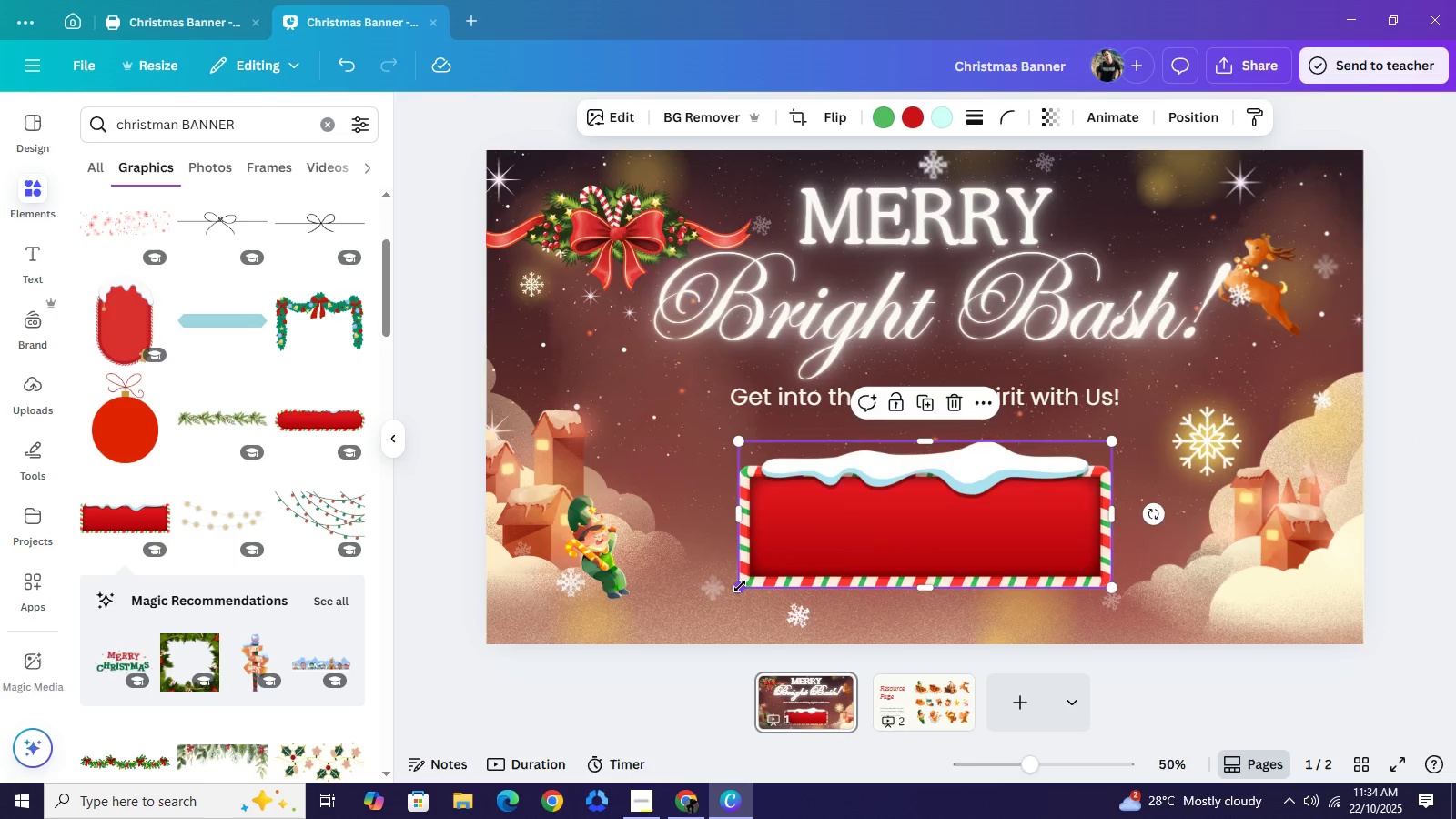 
left_click_drag(start_coordinate=[740, 586], to_coordinate=[682, 652])
 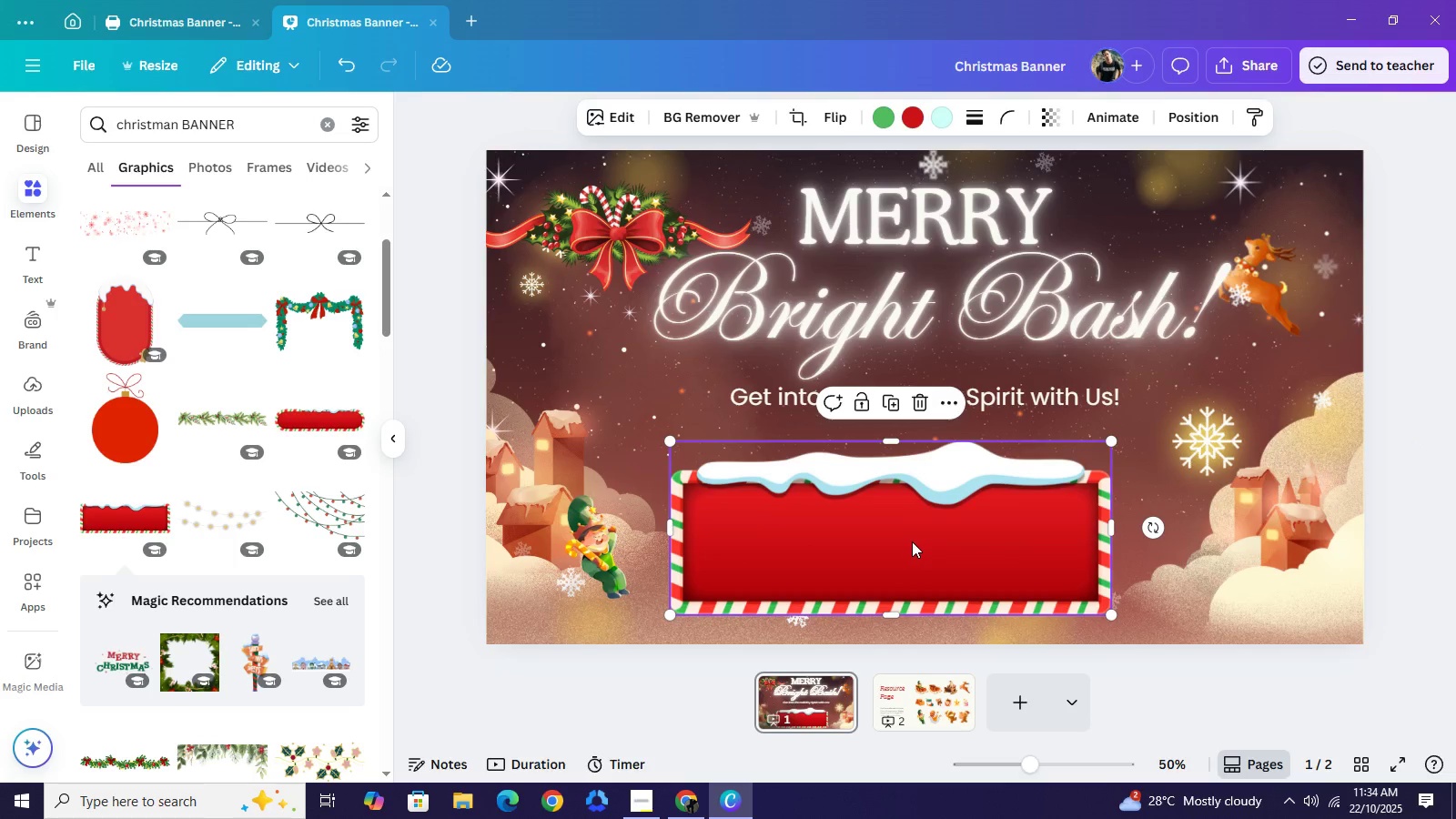 
left_click_drag(start_coordinate=[909, 538], to_coordinate=[924, 544])
 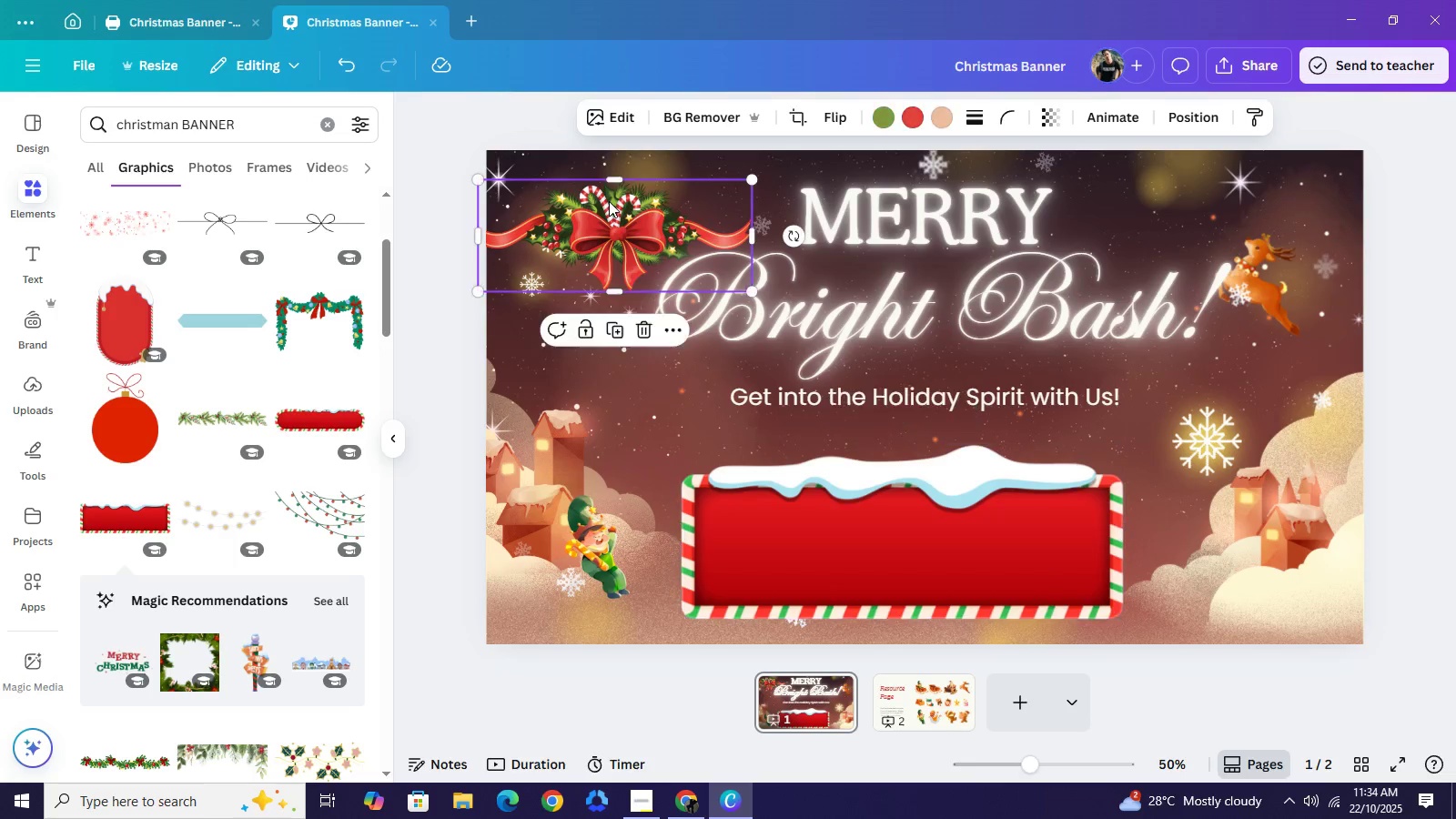 
left_click_drag(start_coordinate=[609, 201], to_coordinate=[587, 434])
 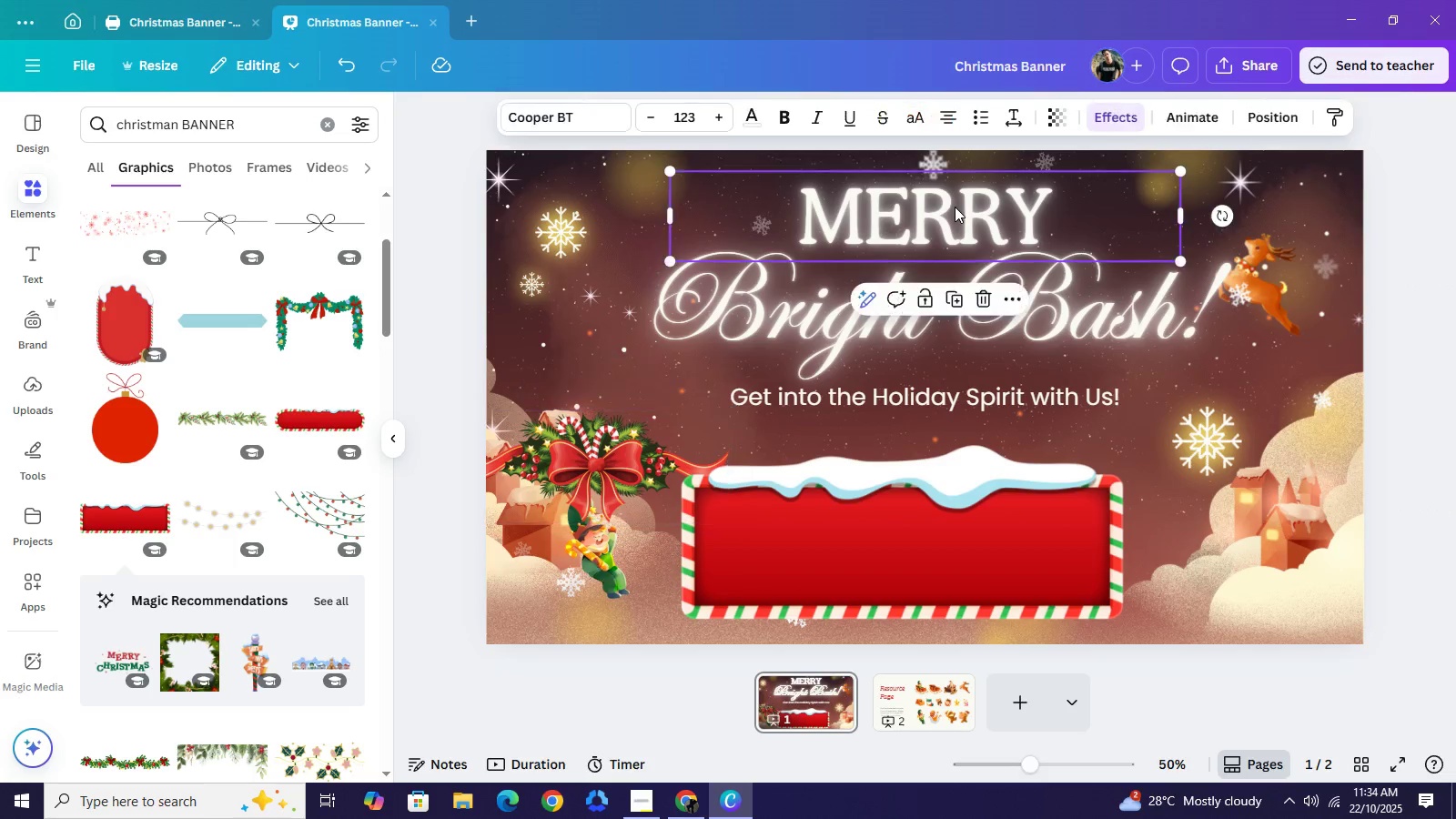 
left_click_drag(start_coordinate=[954, 207], to_coordinate=[950, 211])
 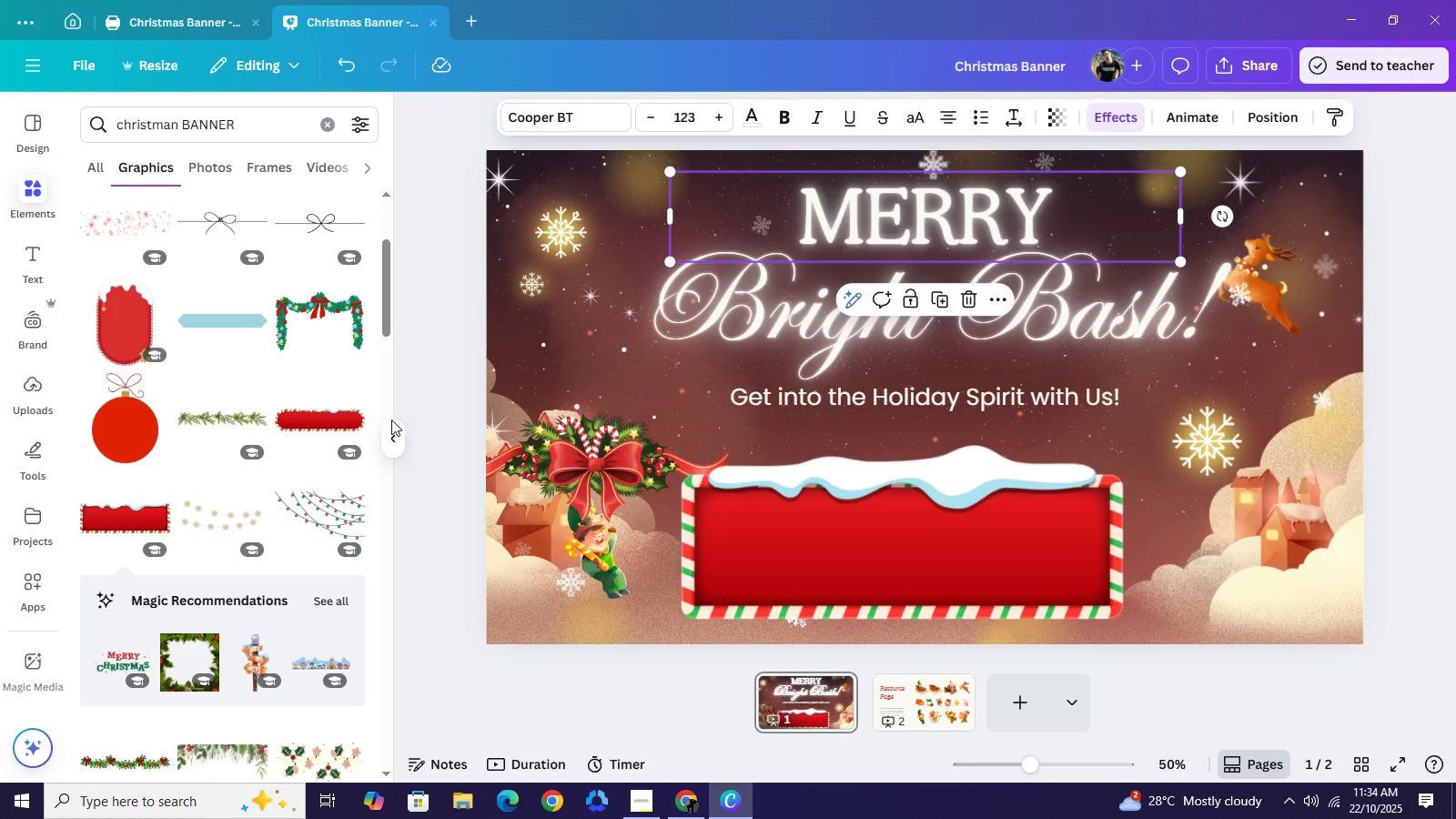 
left_click_drag(start_coordinate=[394, 430], to_coordinate=[399, 431])
 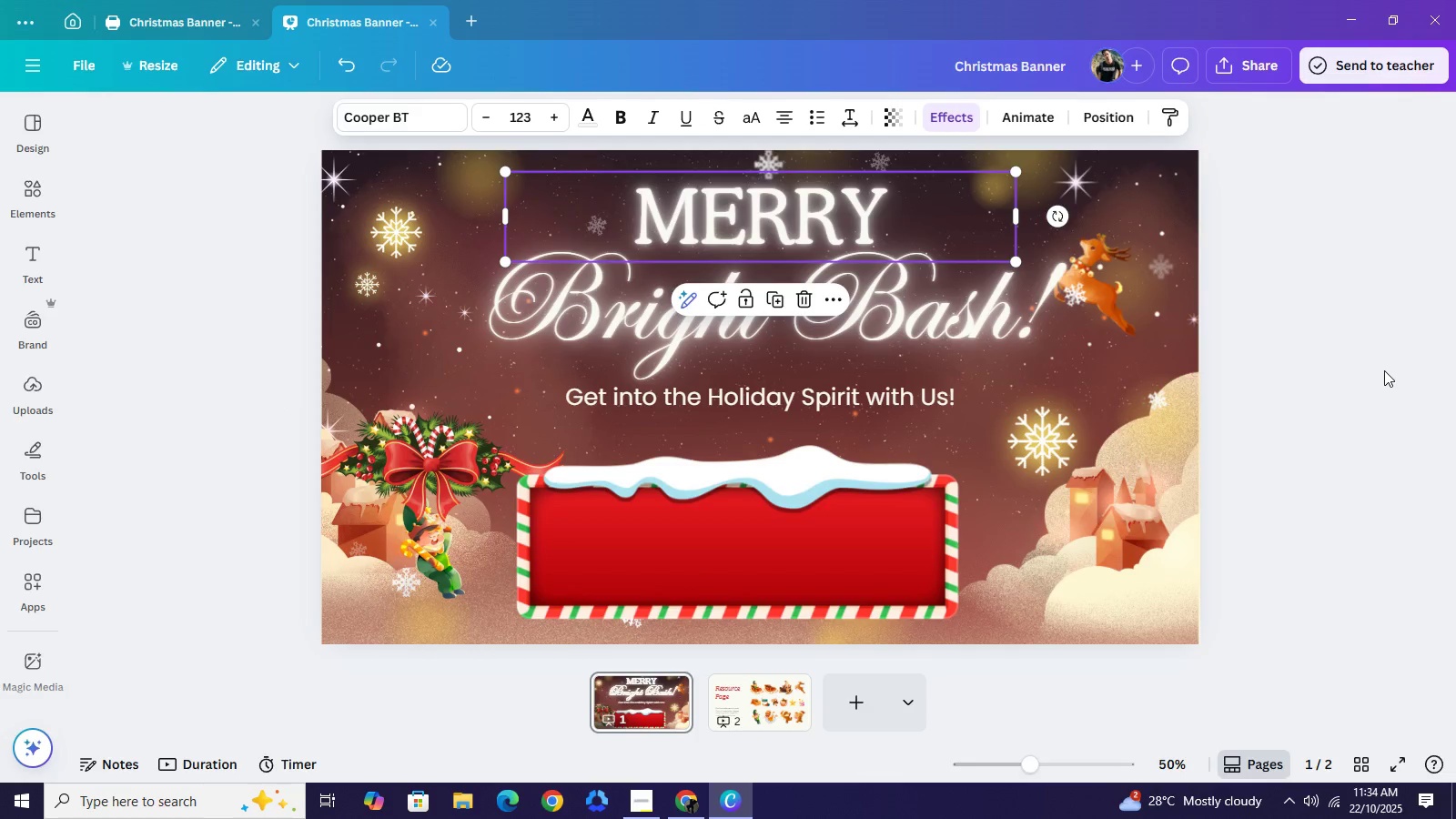 
left_click([1385, 370])
 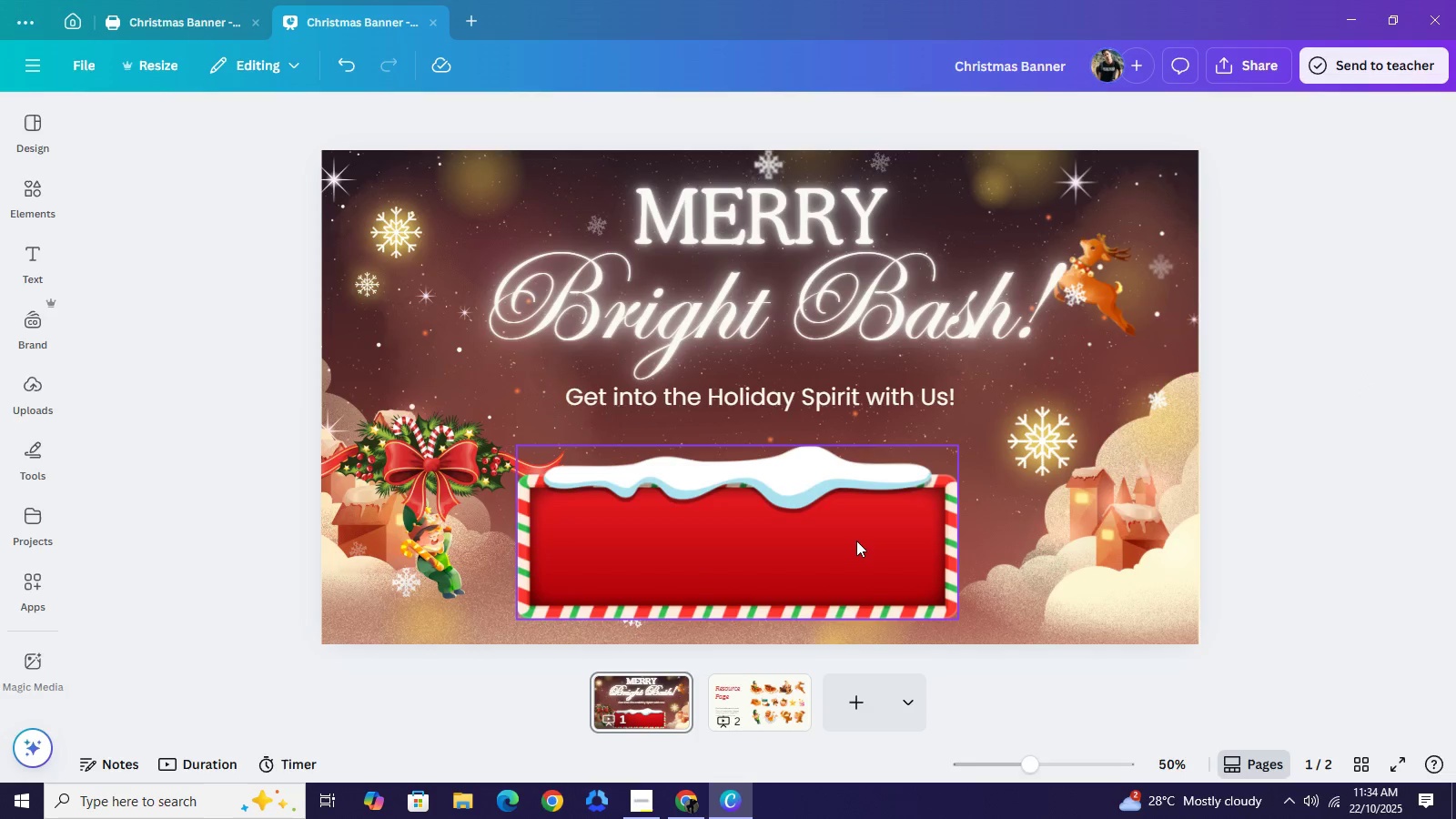 
left_click_drag(start_coordinate=[847, 541], to_coordinate=[869, 533])
 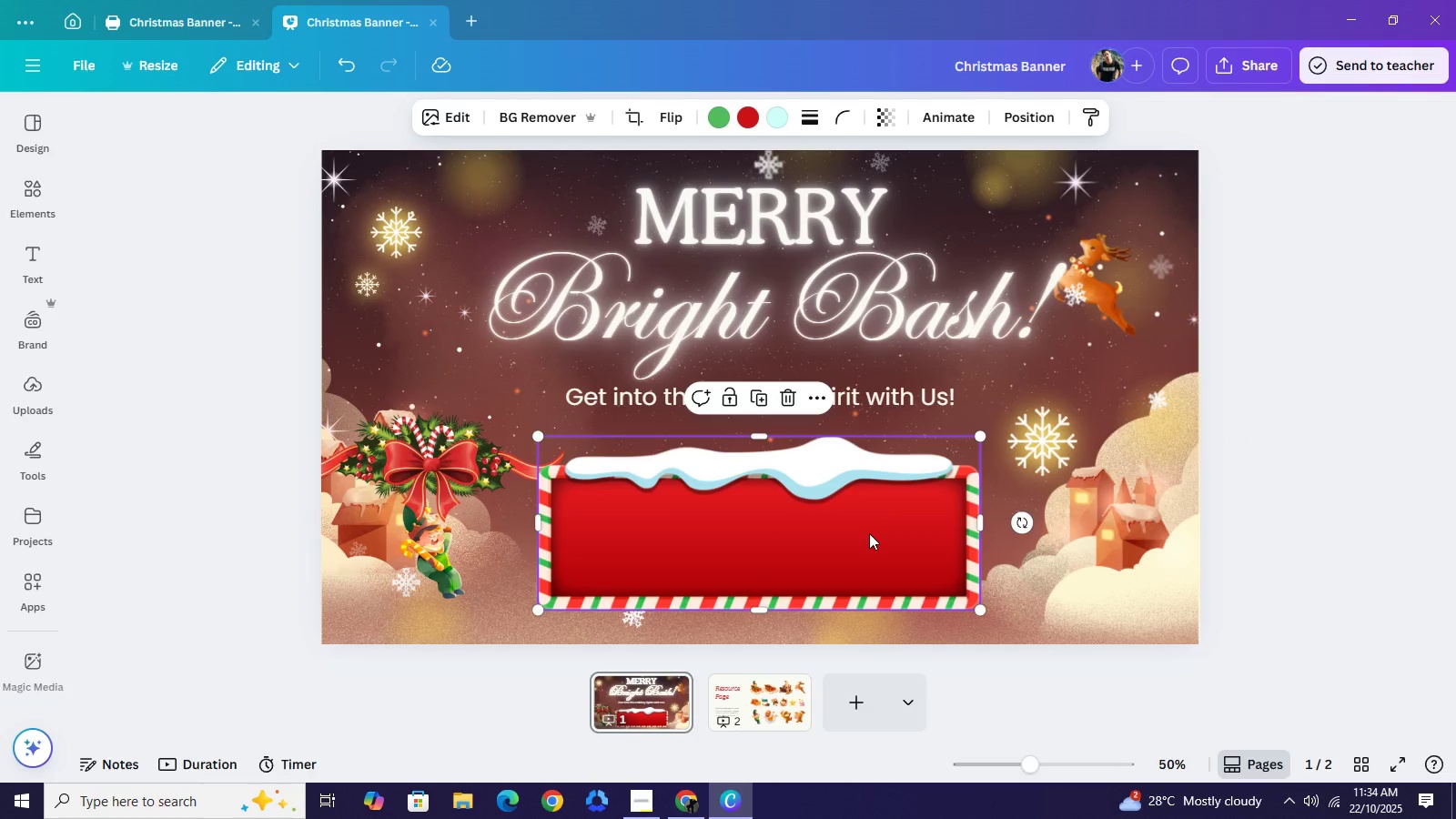 
key(ArrowRight)
 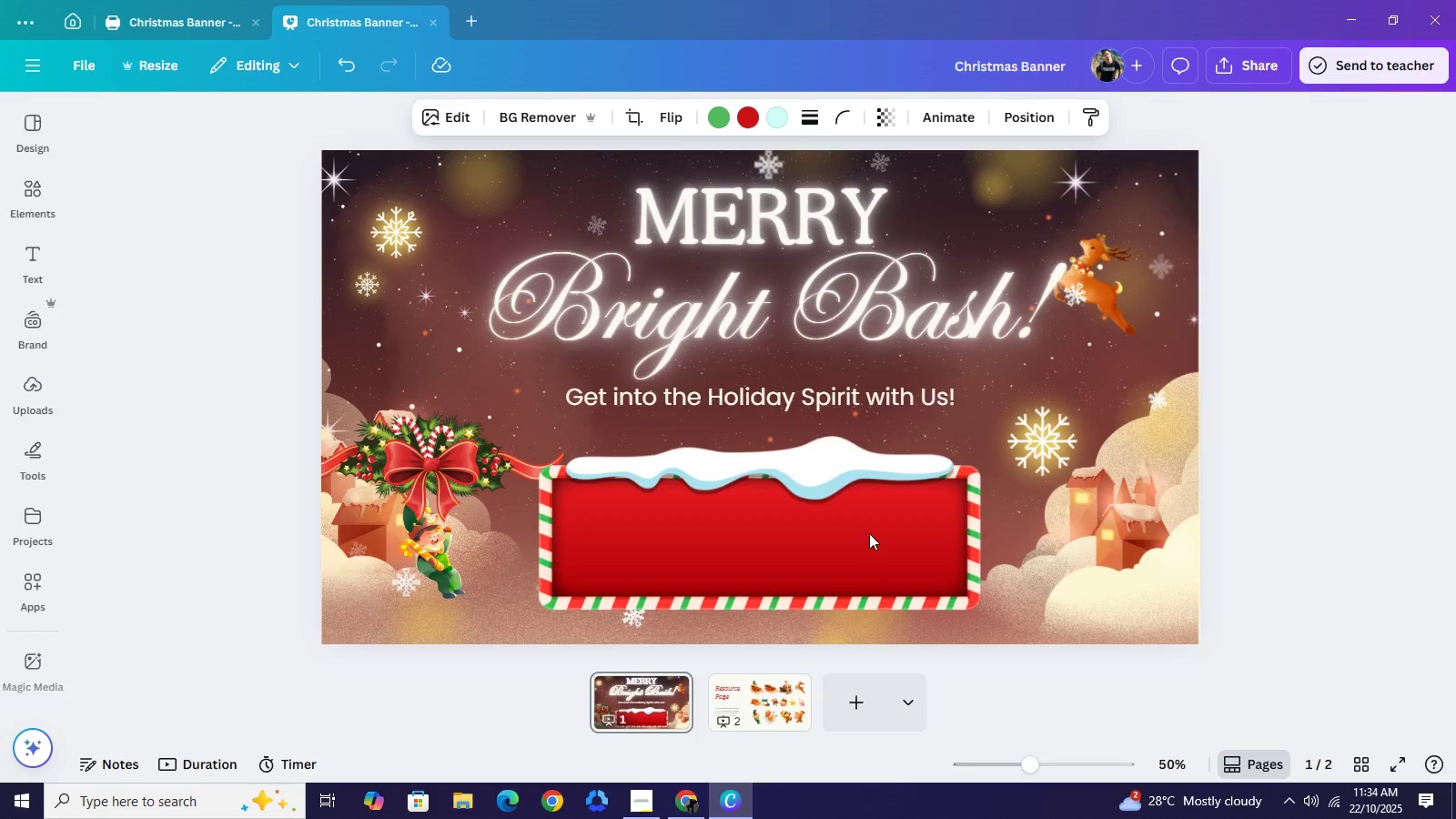 
key(ArrowRight)
 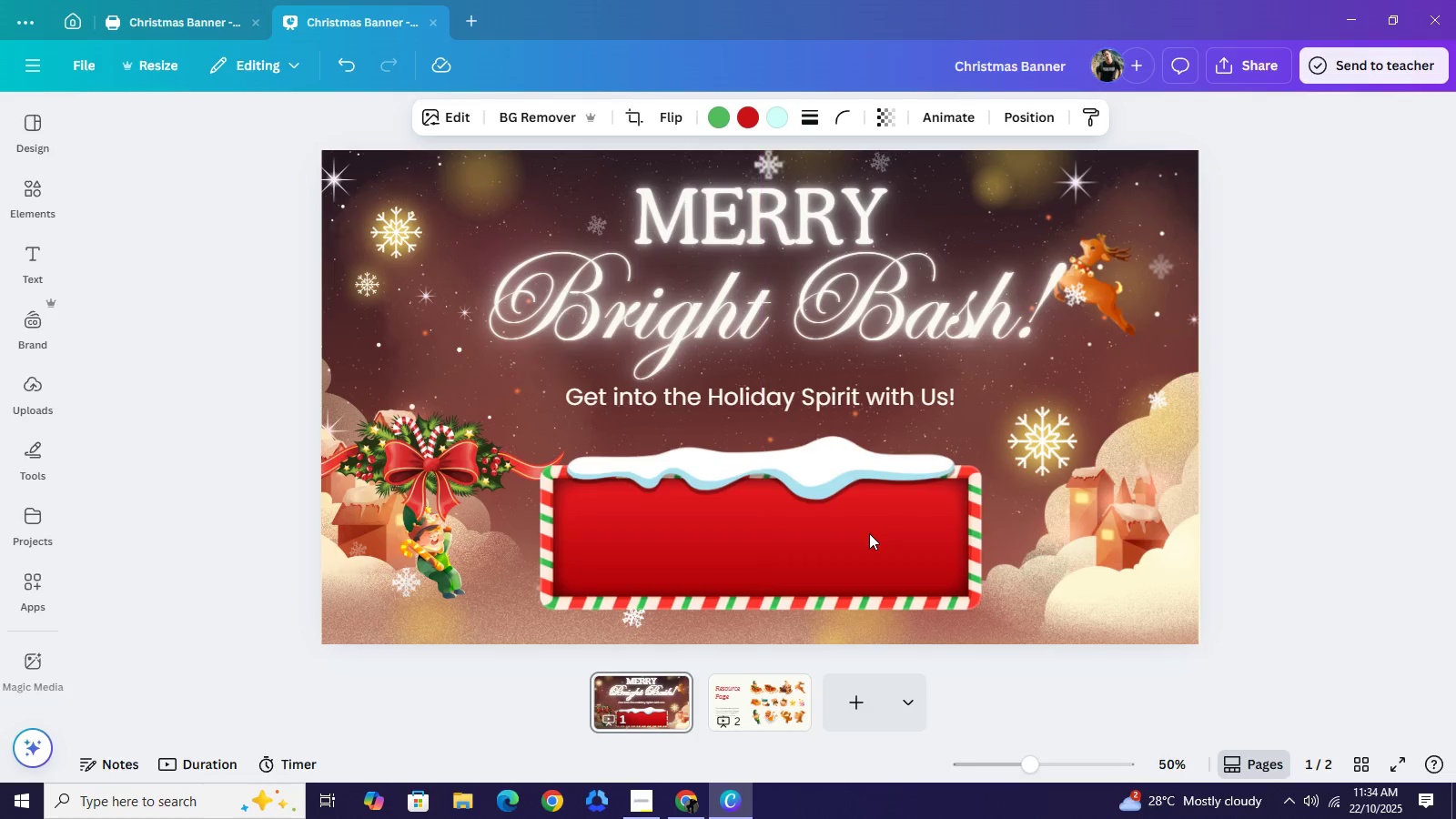 
key(ArrowRight)
 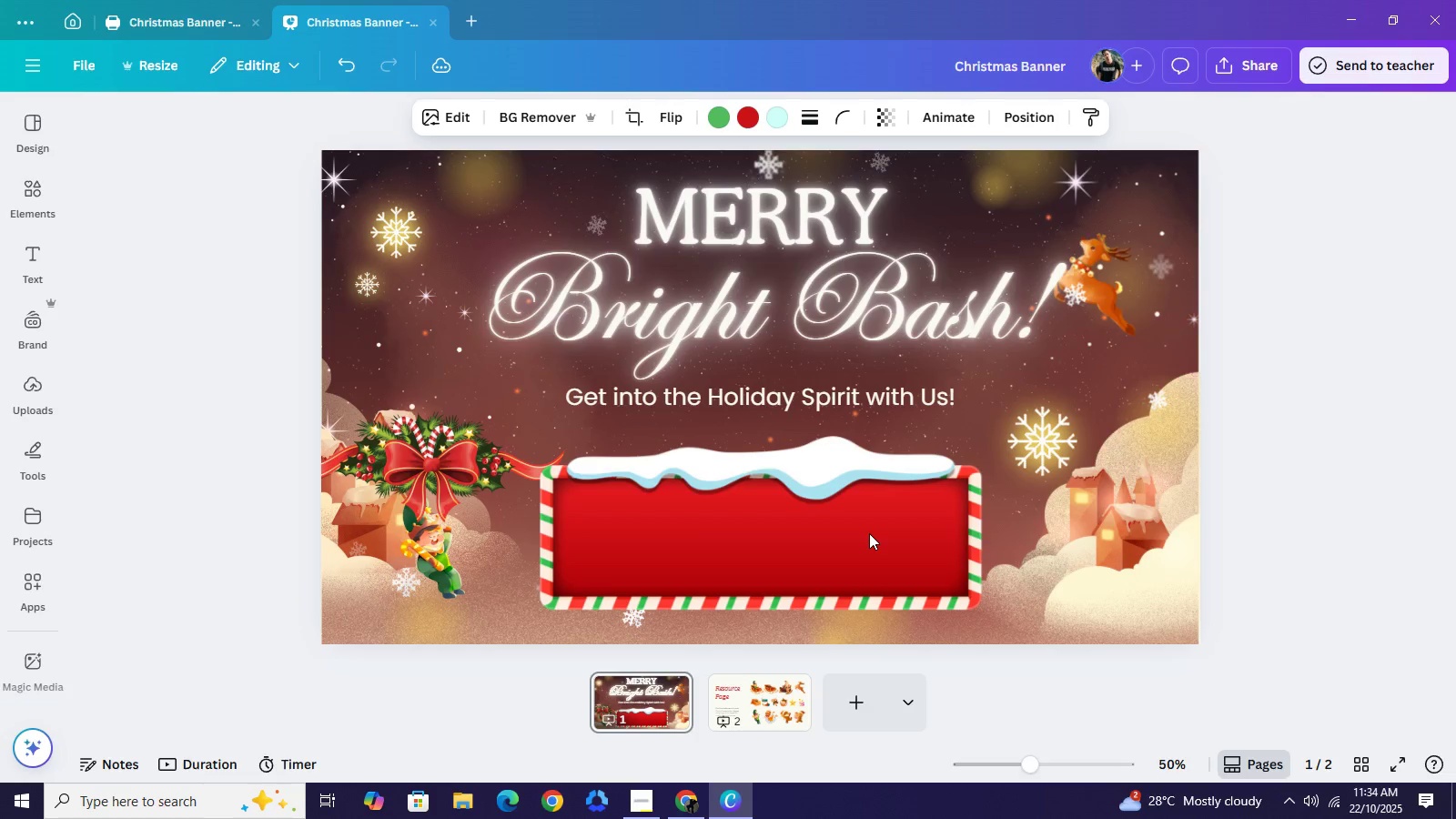 
key(ArrowRight)
 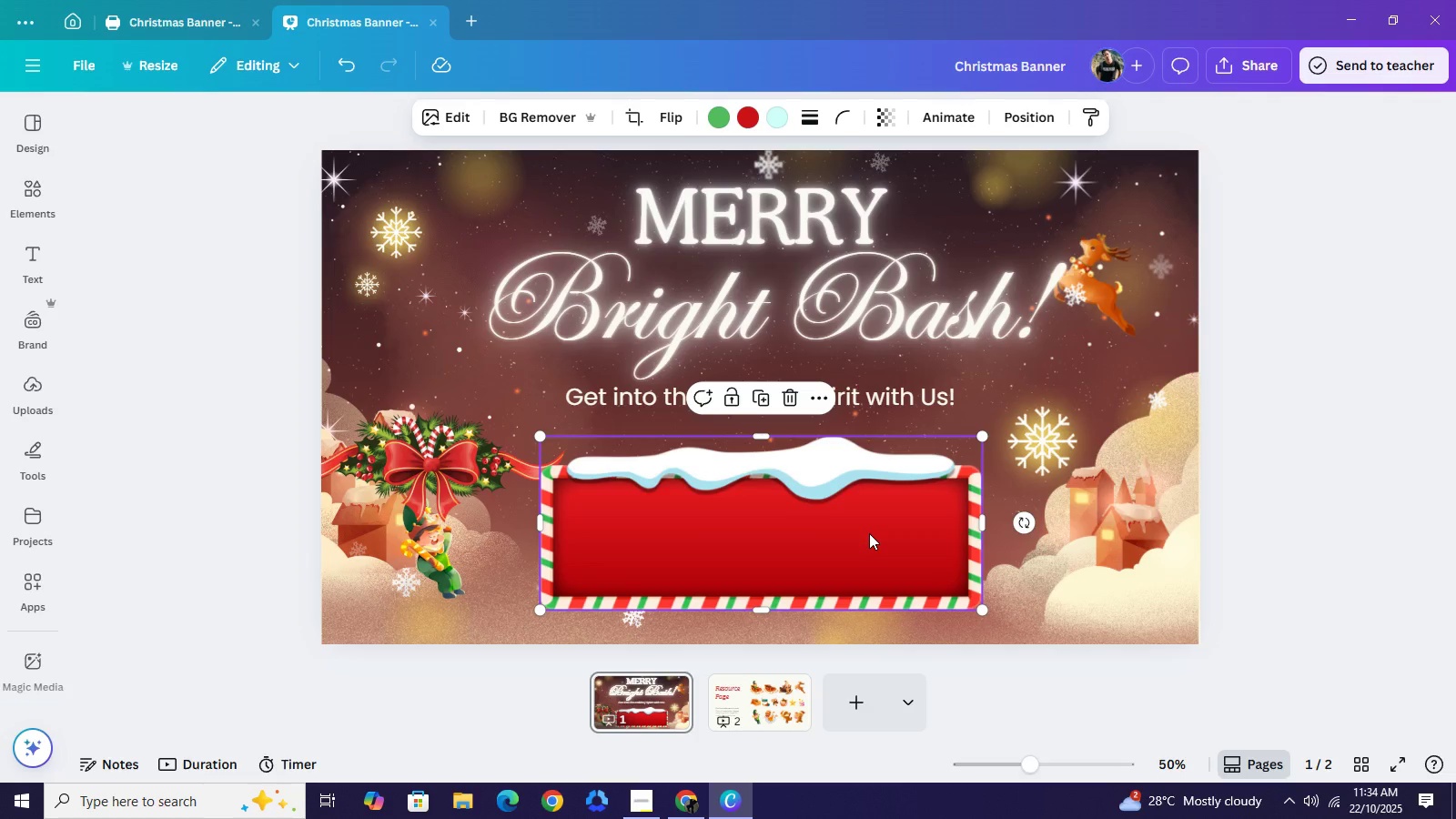 
key(ArrowLeft)
 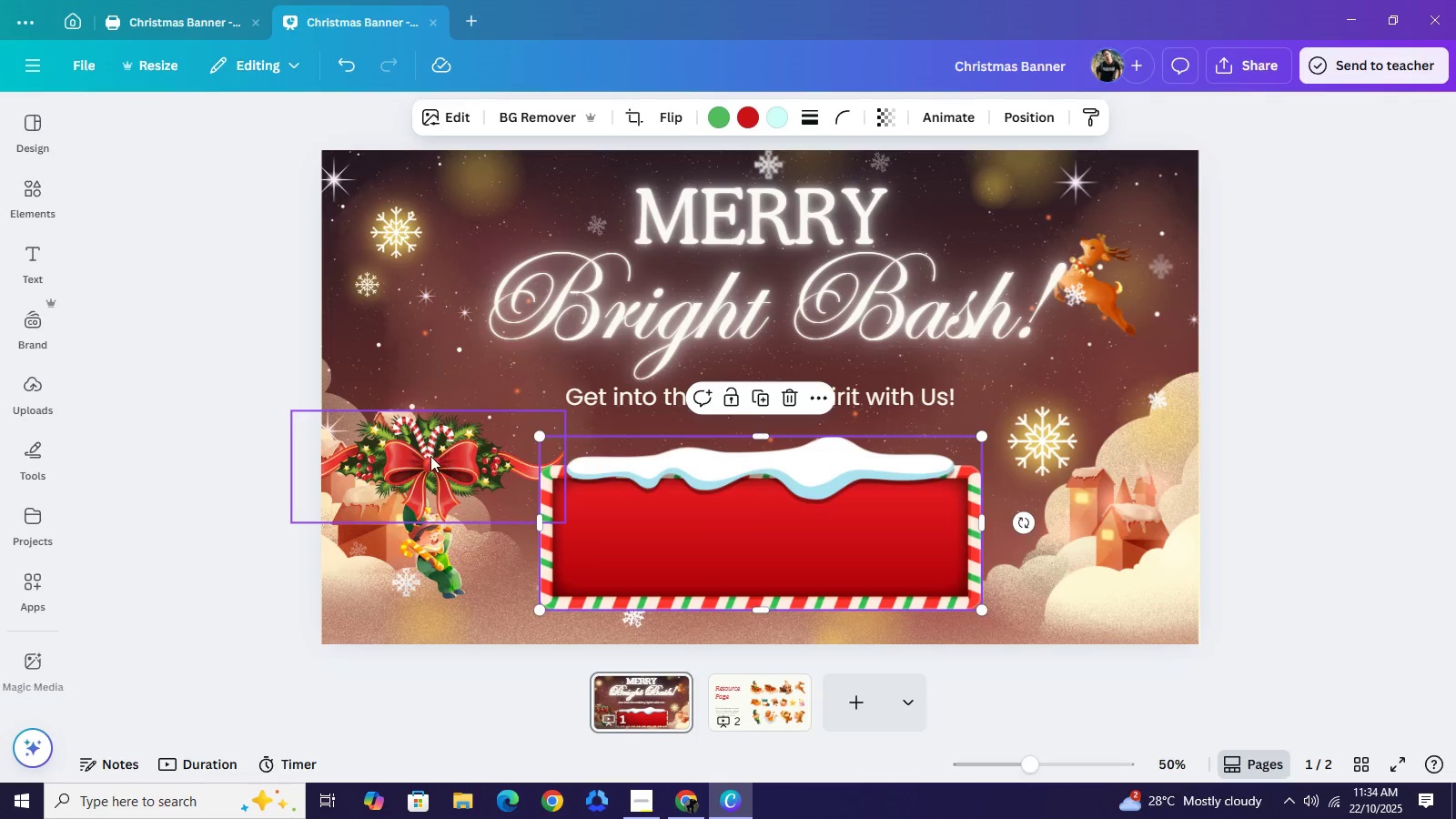 
left_click([430, 456])
 